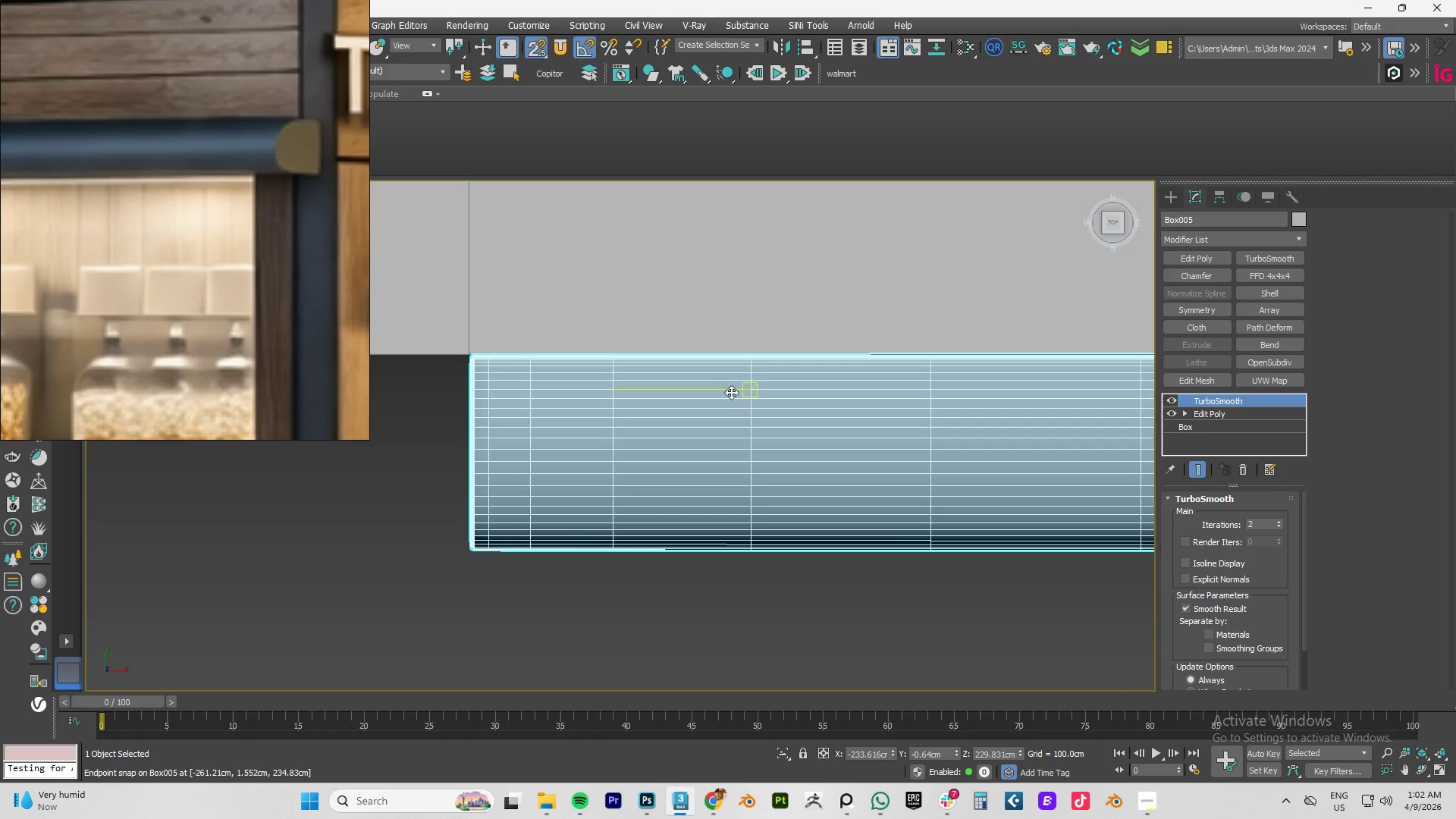 
key(F4)
 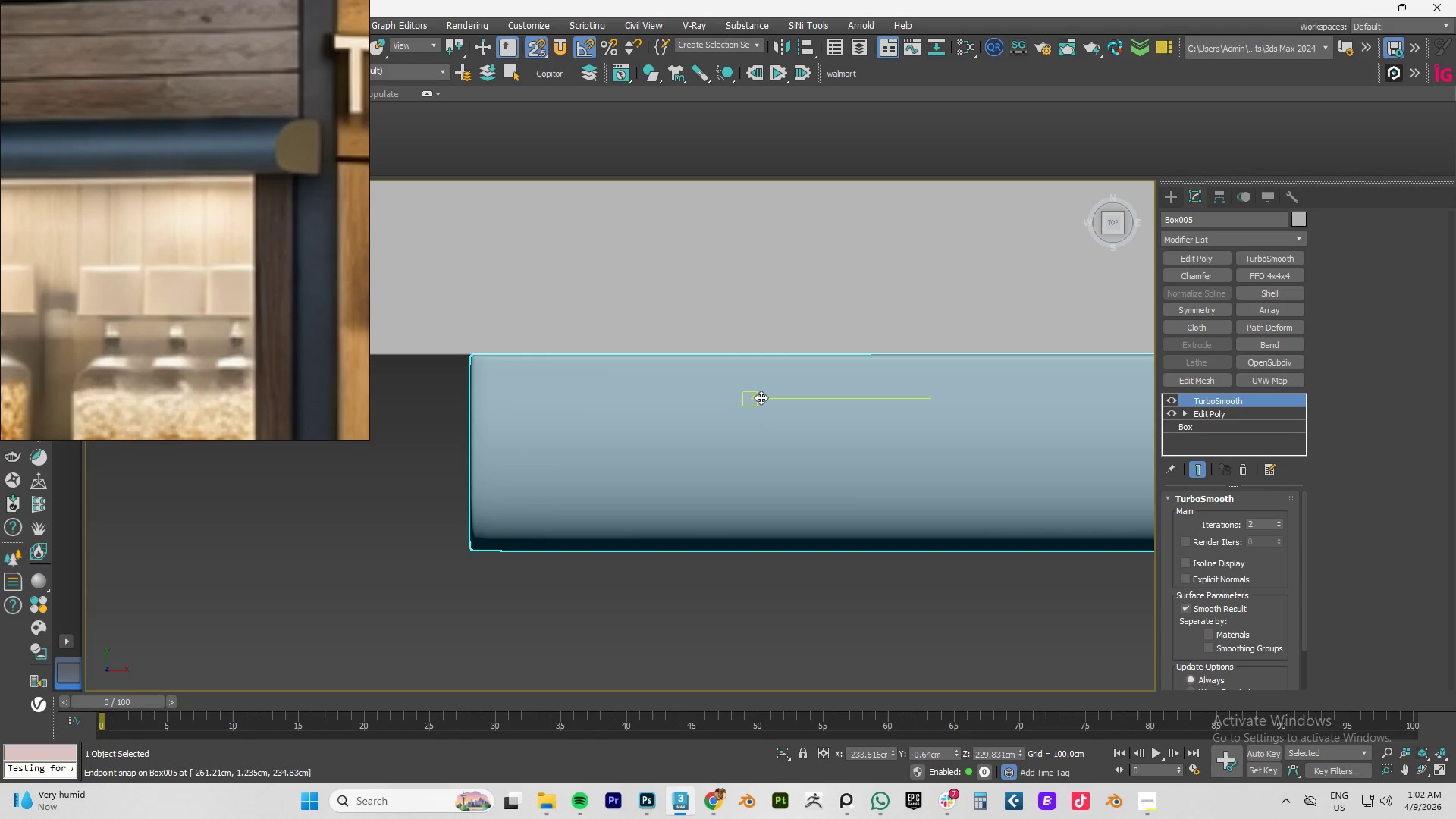 
left_click([888, 418])
 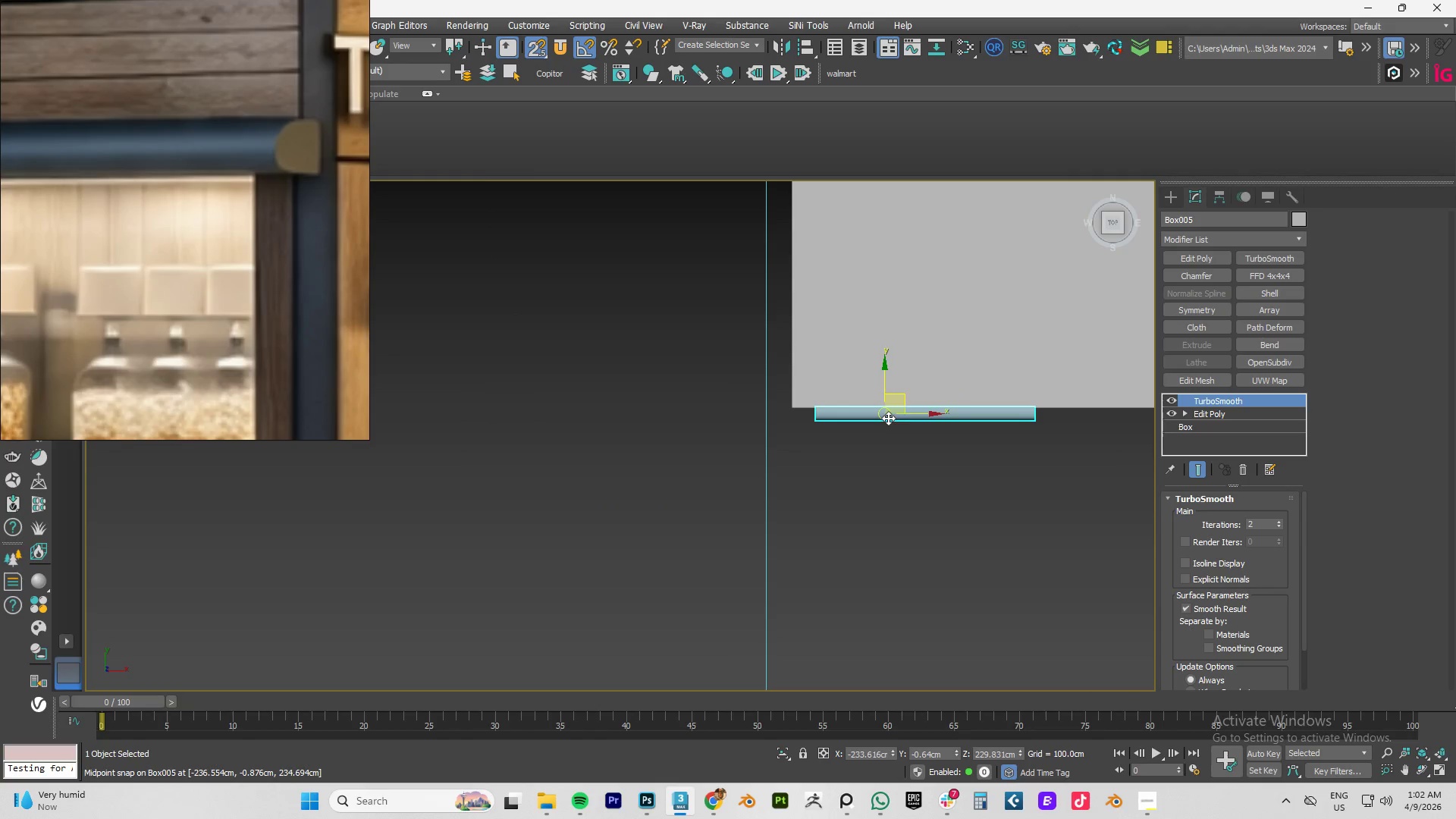 
scroll: coordinate [858, 414], scroll_direction: down, amount: 8.0
 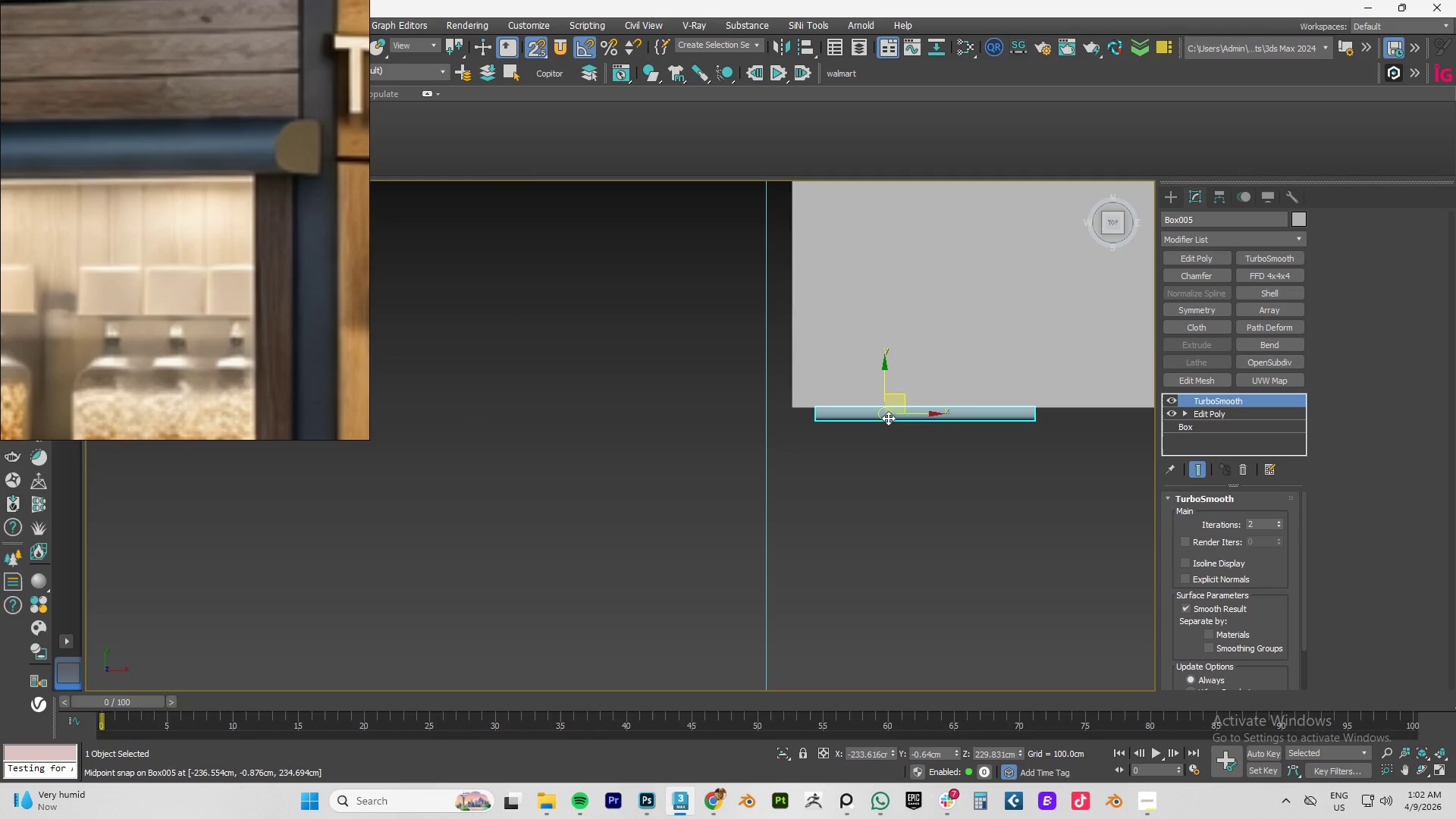 
hold_key(key=AltLeft, duration=1.5)
 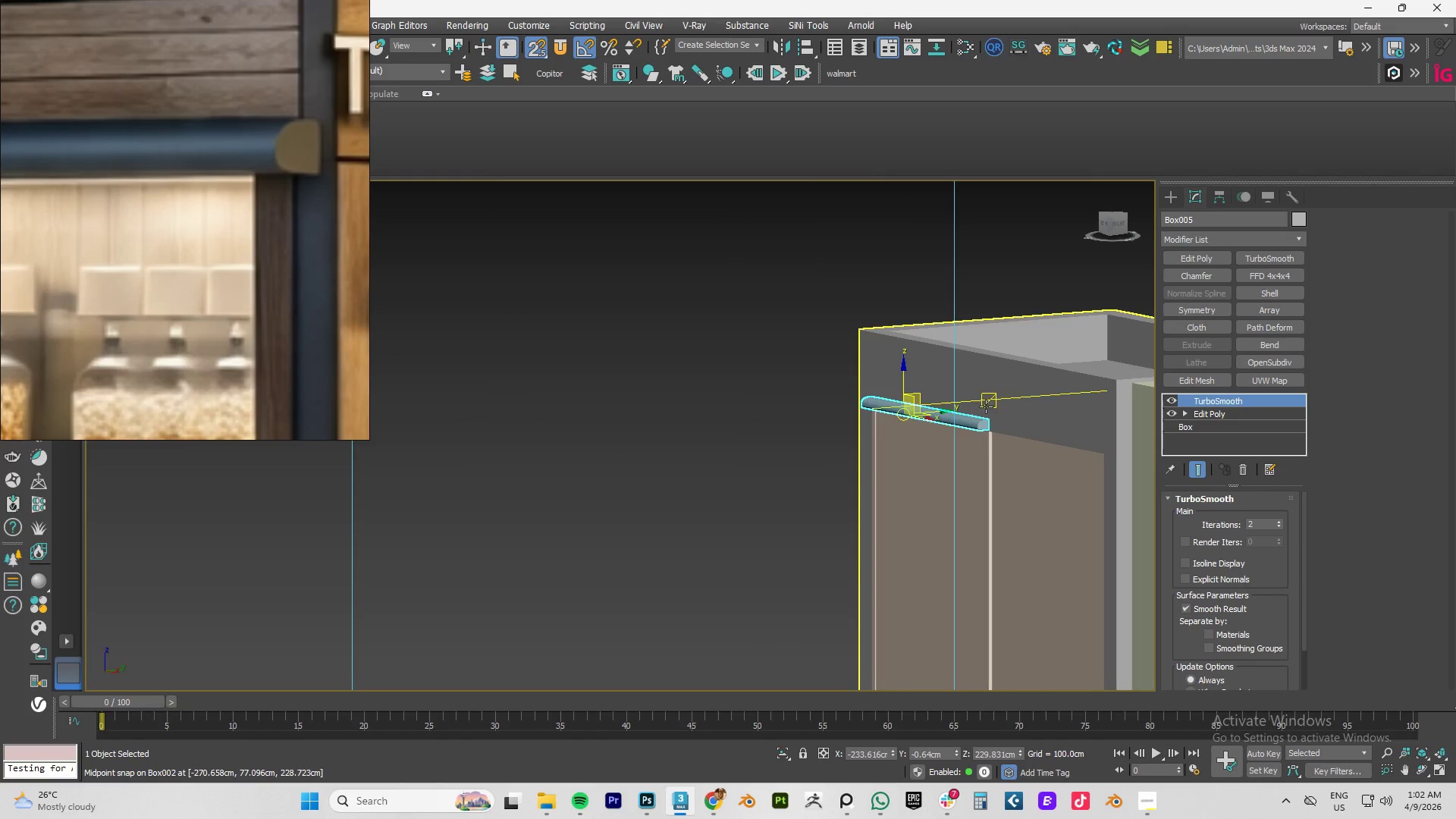 
scroll: coordinate [983, 427], scroll_direction: up, amount: 4.0
 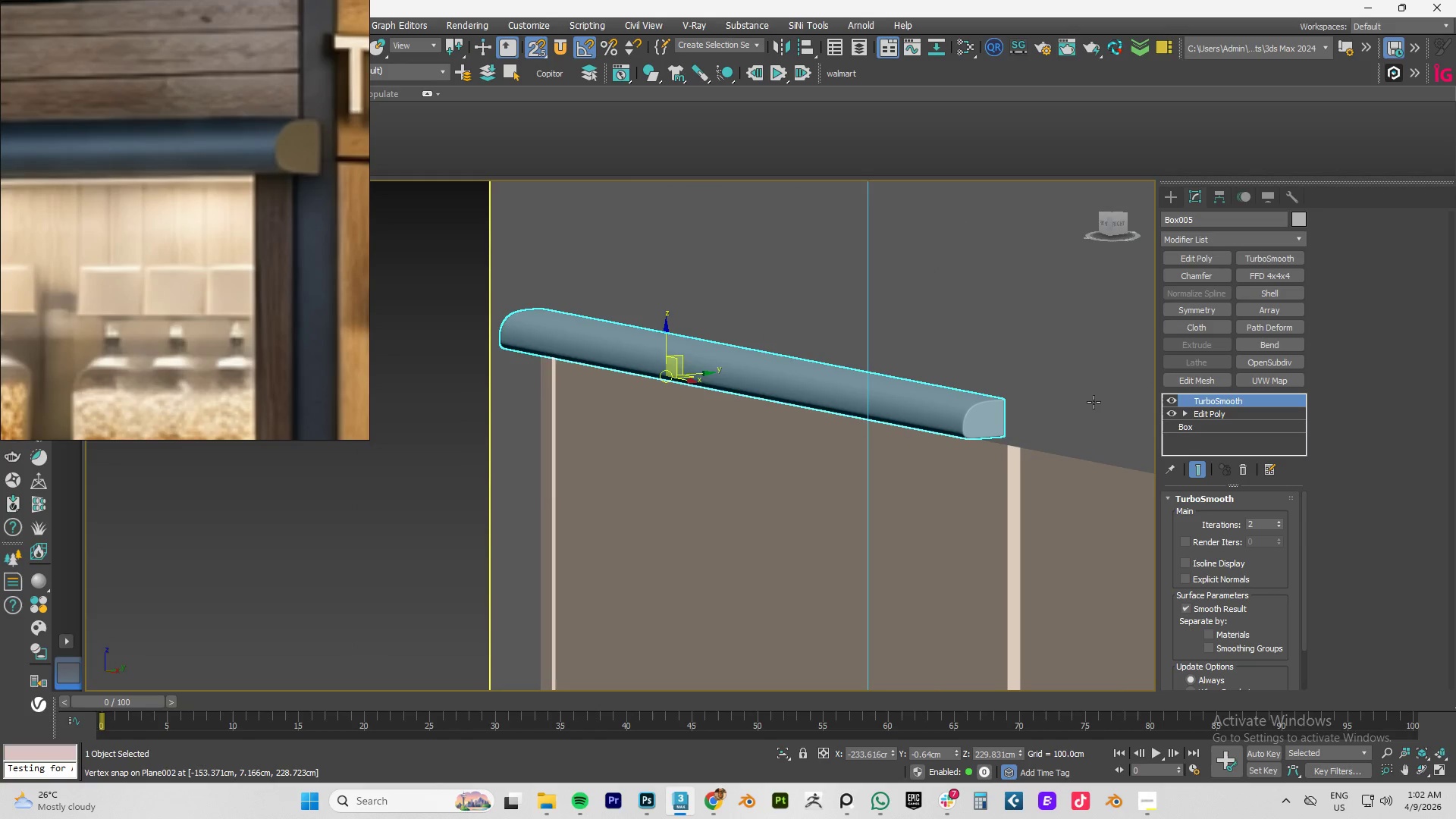 
key(R)
 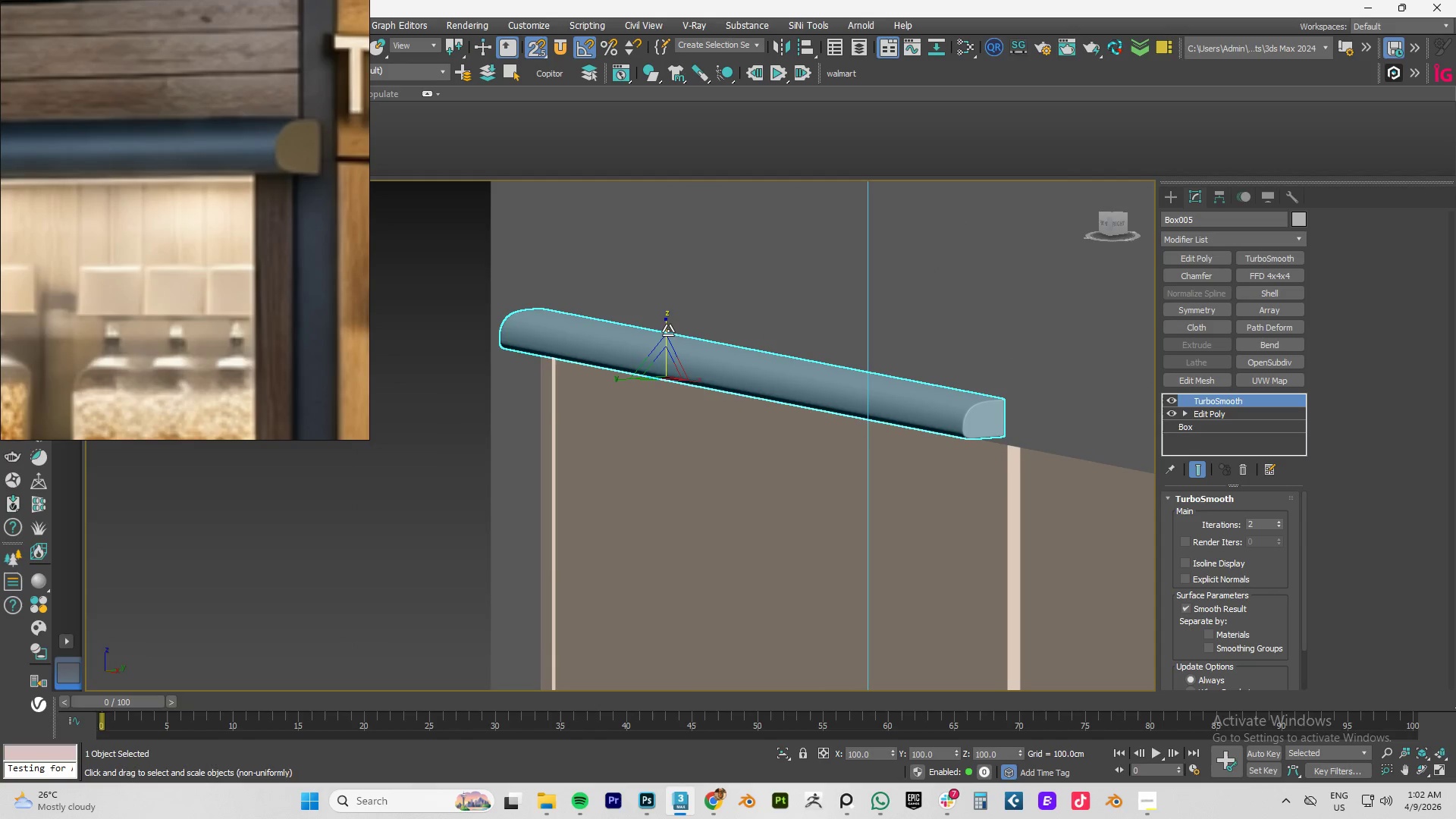 
left_click_drag(start_coordinate=[662, 325], to_coordinate=[664, 313])
 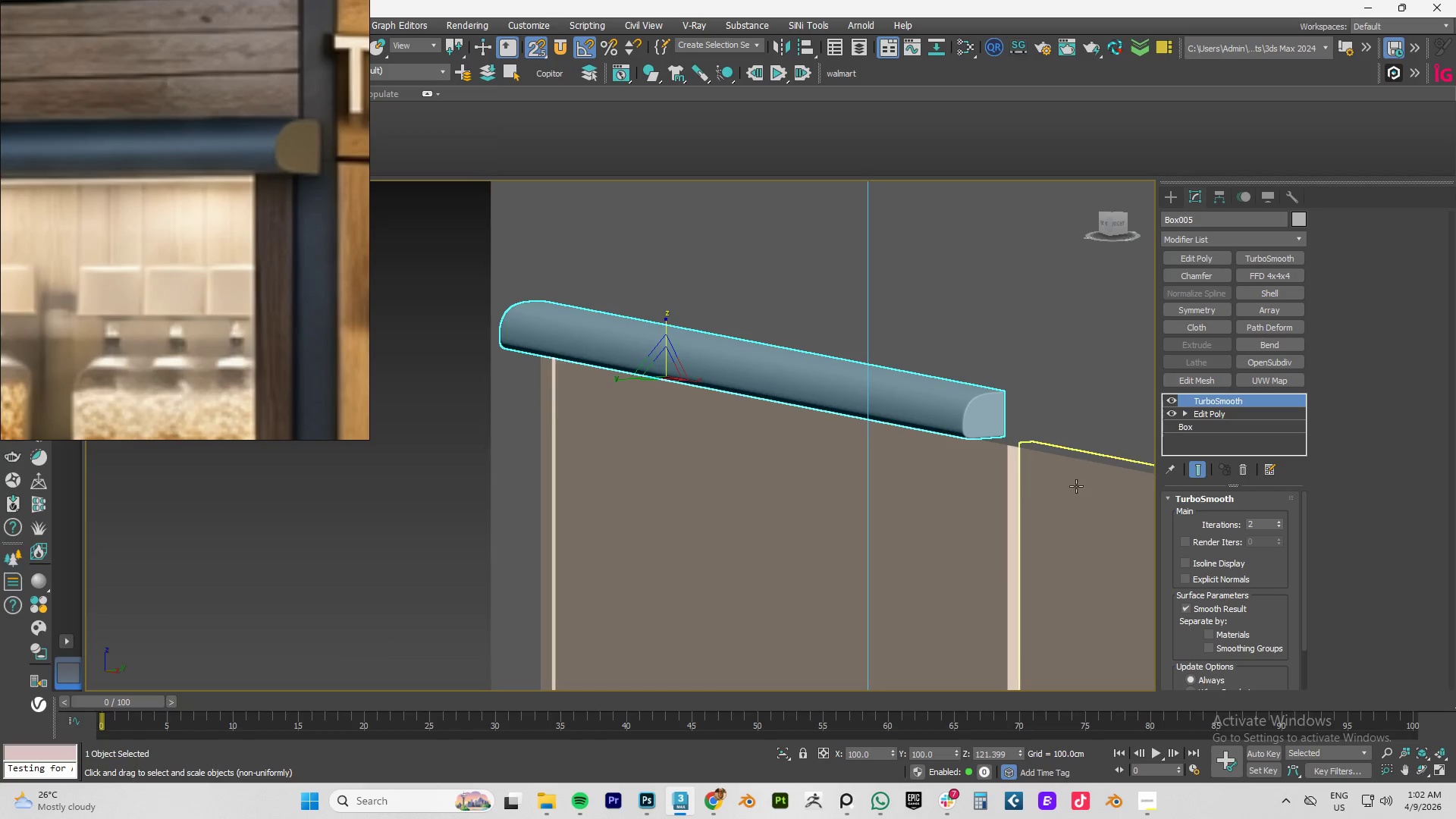 
hold_key(key=AltLeft, duration=1.0)
 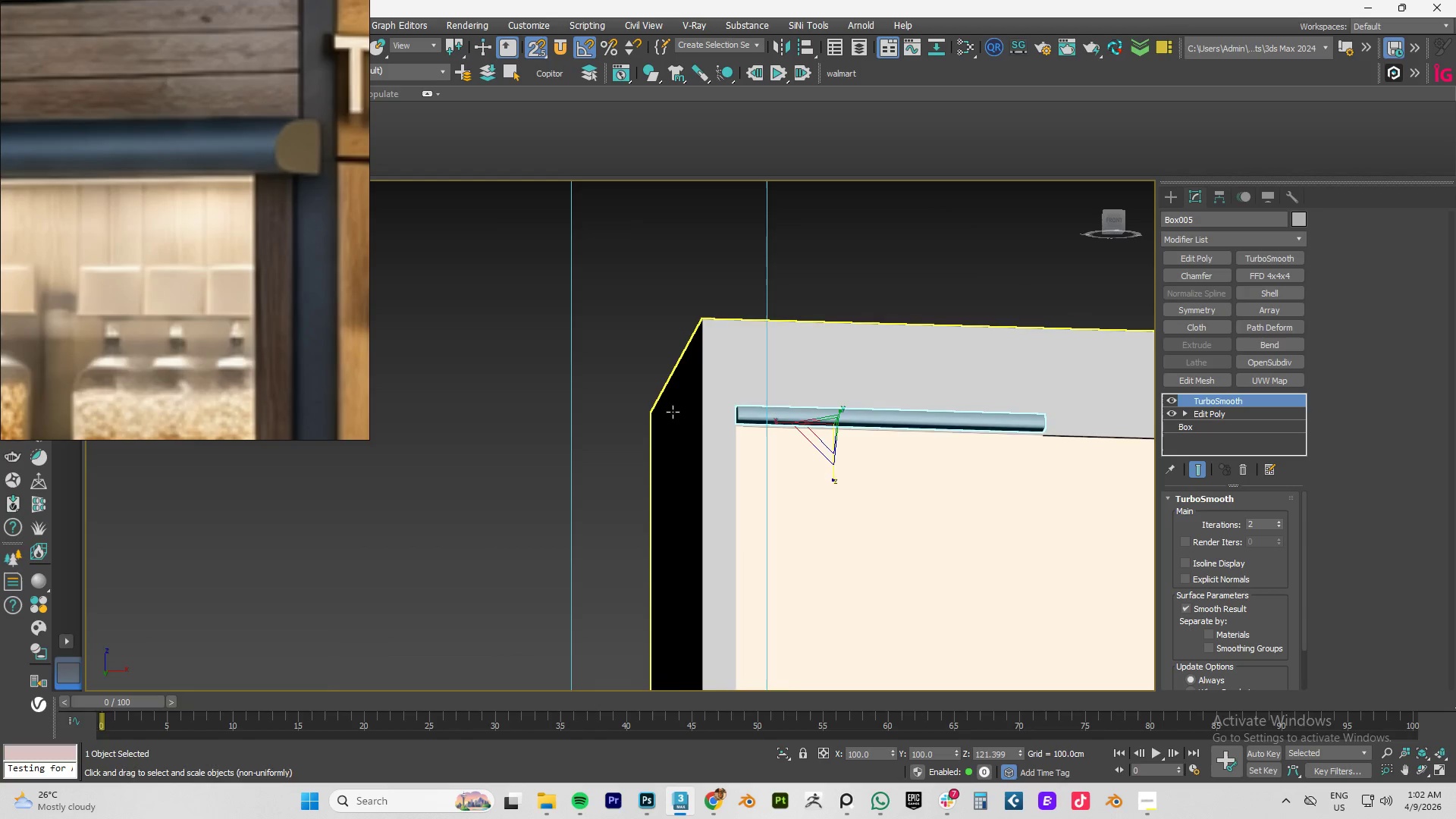 
scroll: coordinate [966, 444], scroll_direction: down, amount: 3.0
 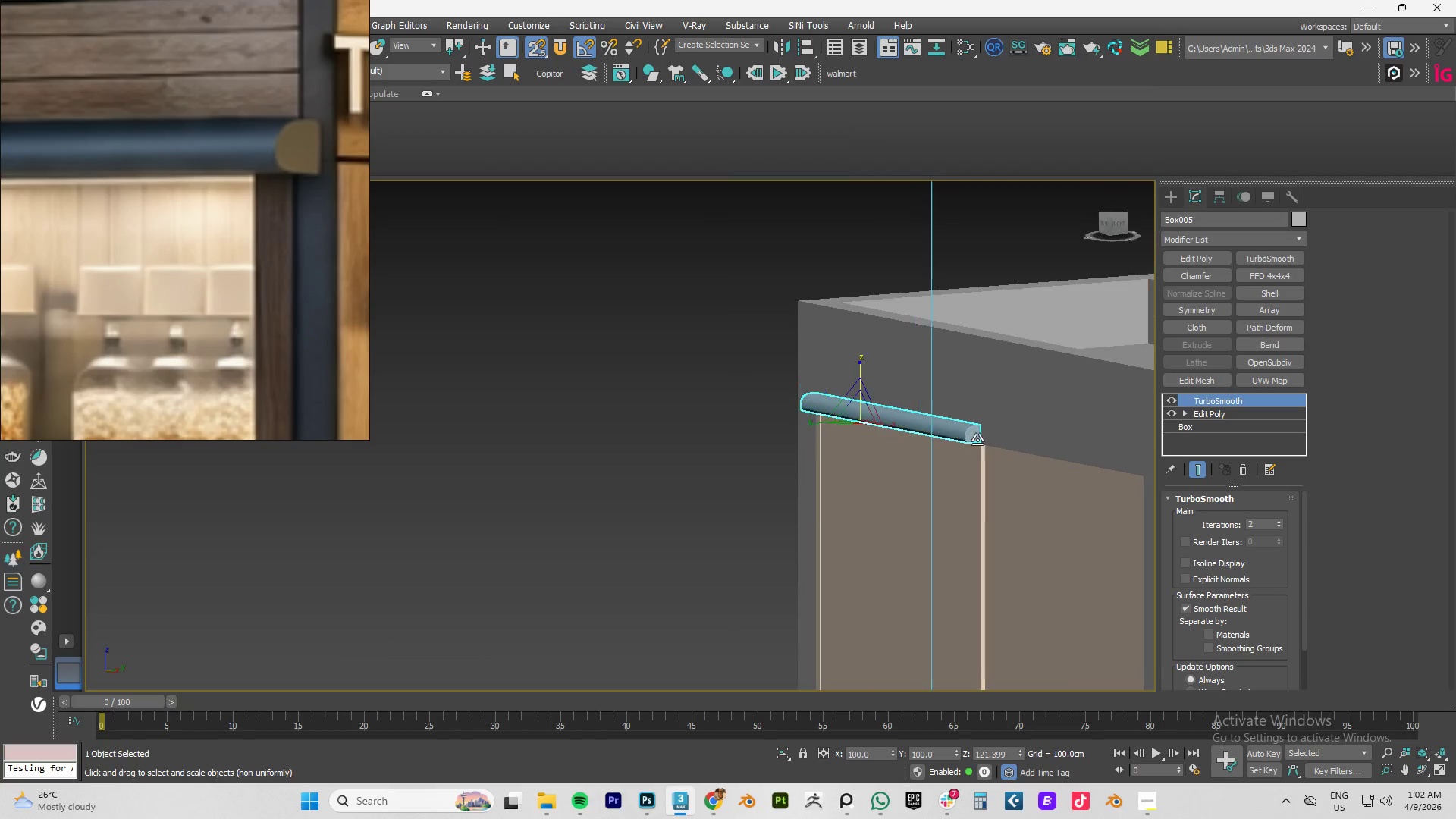 
scroll: coordinate [805, 431], scroll_direction: up, amount: 6.0
 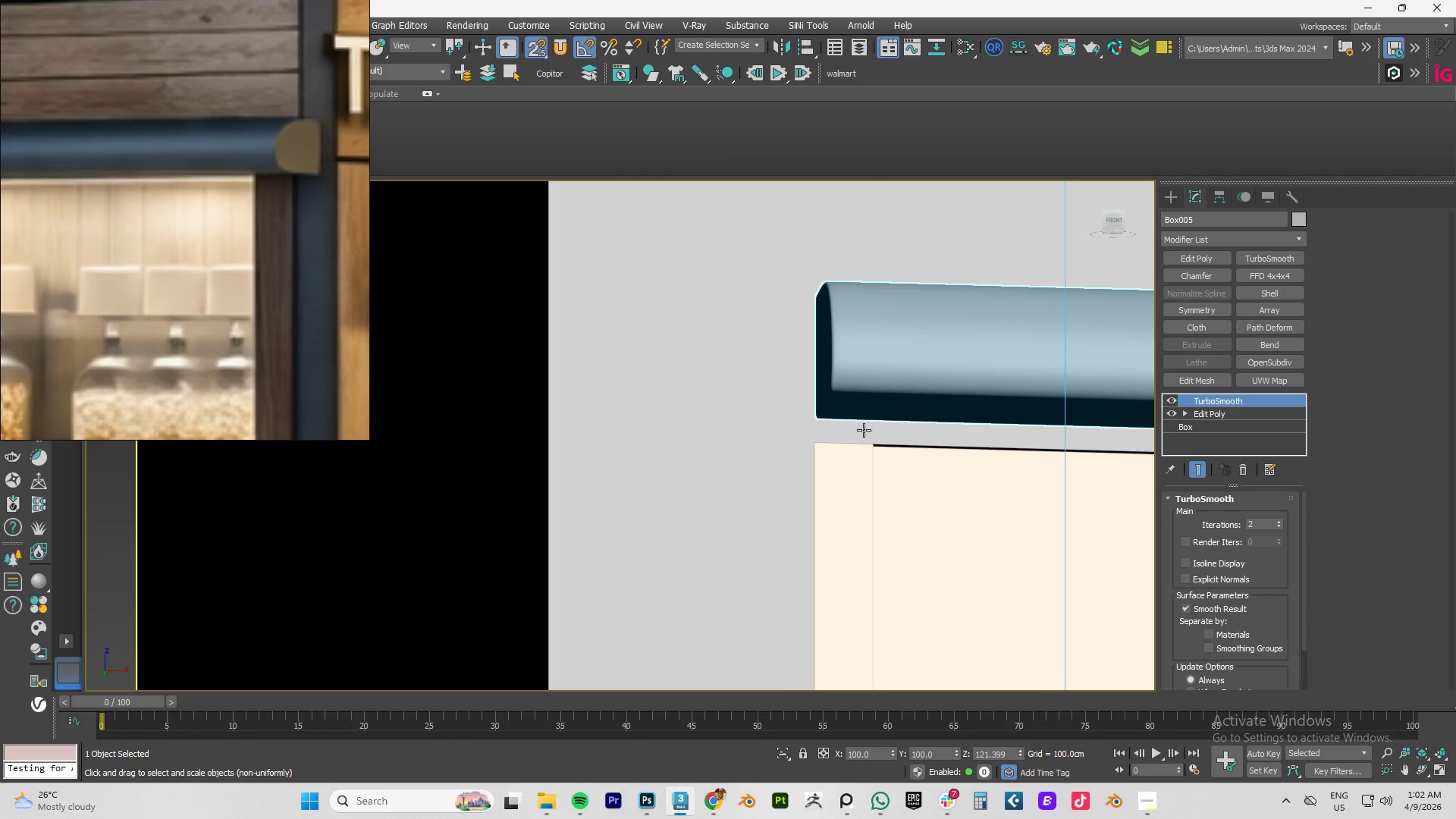 
hold_key(key=AltLeft, duration=1.28)
 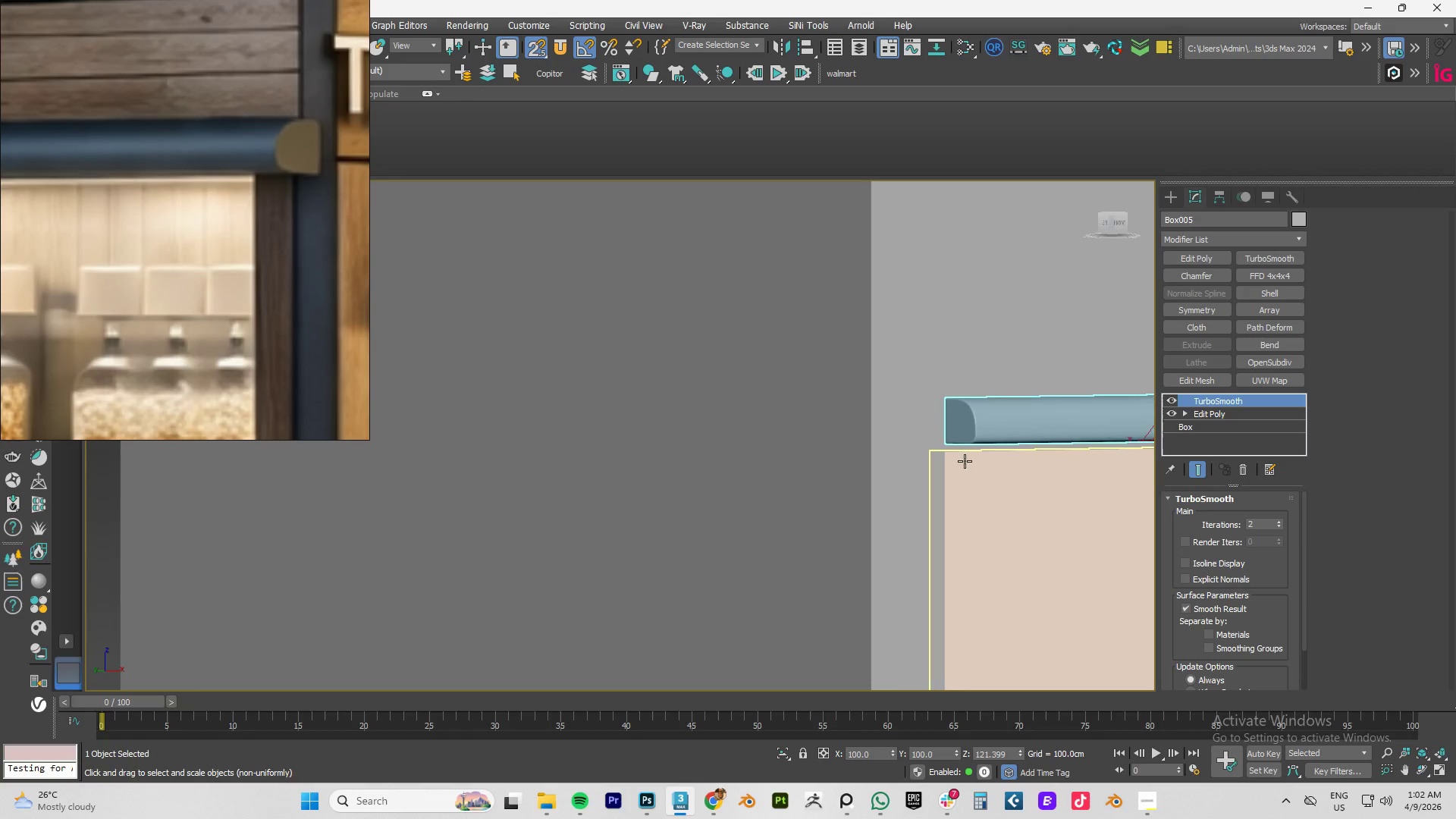 
scroll: coordinate [890, 438], scroll_direction: down, amount: 3.0
 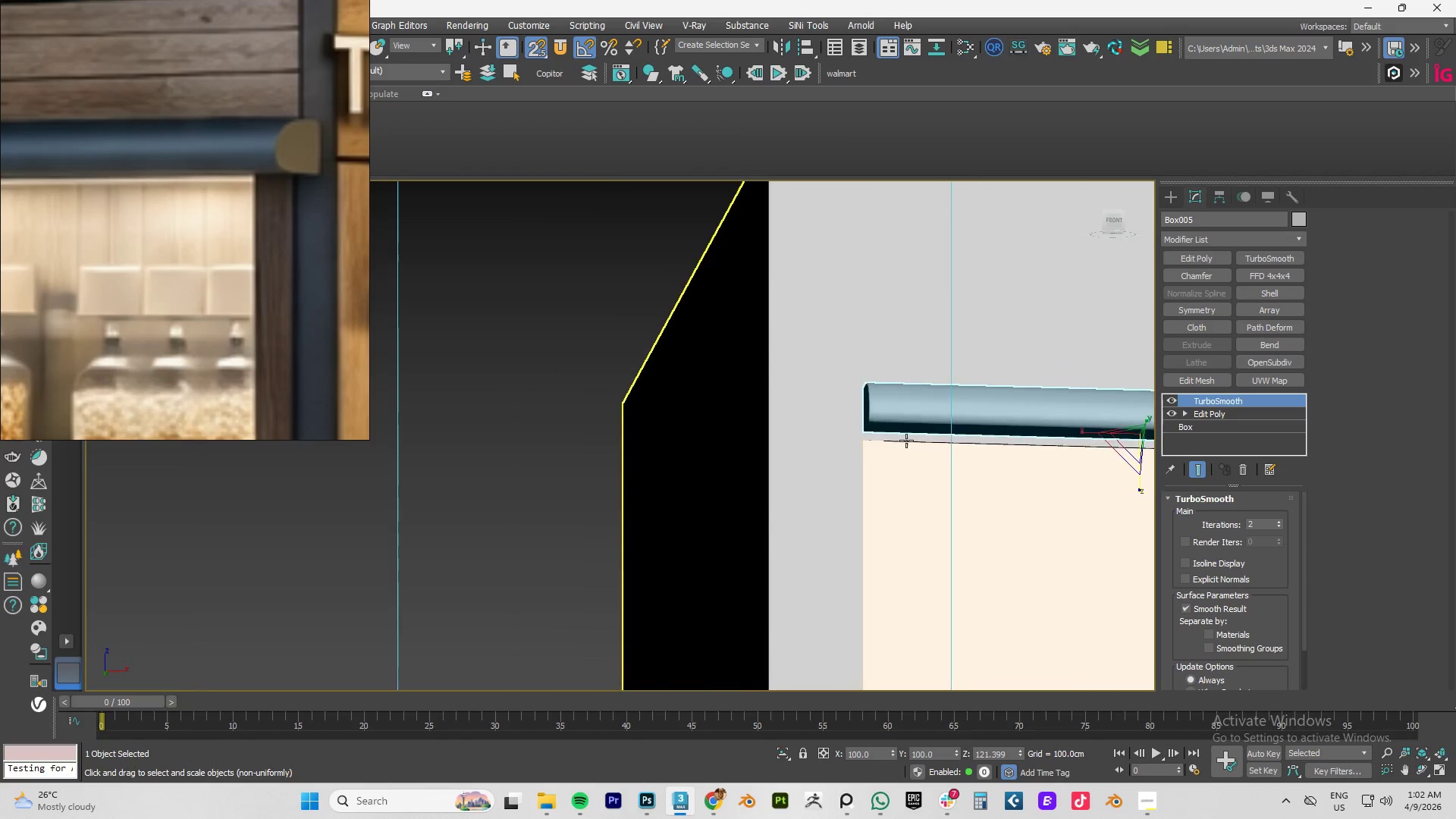 
scroll: coordinate [893, 423], scroll_direction: up, amount: 10.0
 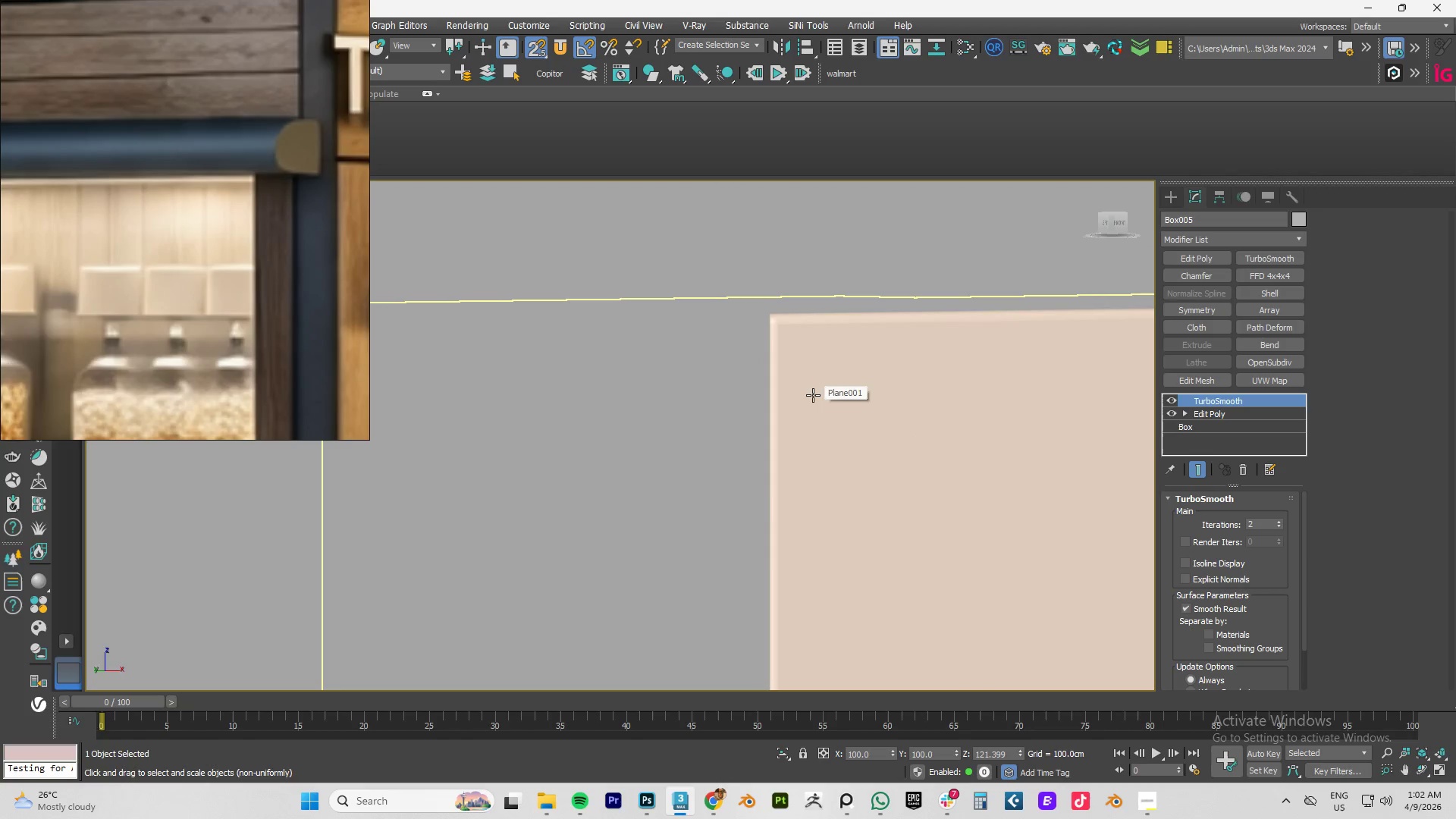 
scroll: coordinate [813, 395], scroll_direction: down, amount: 4.0
 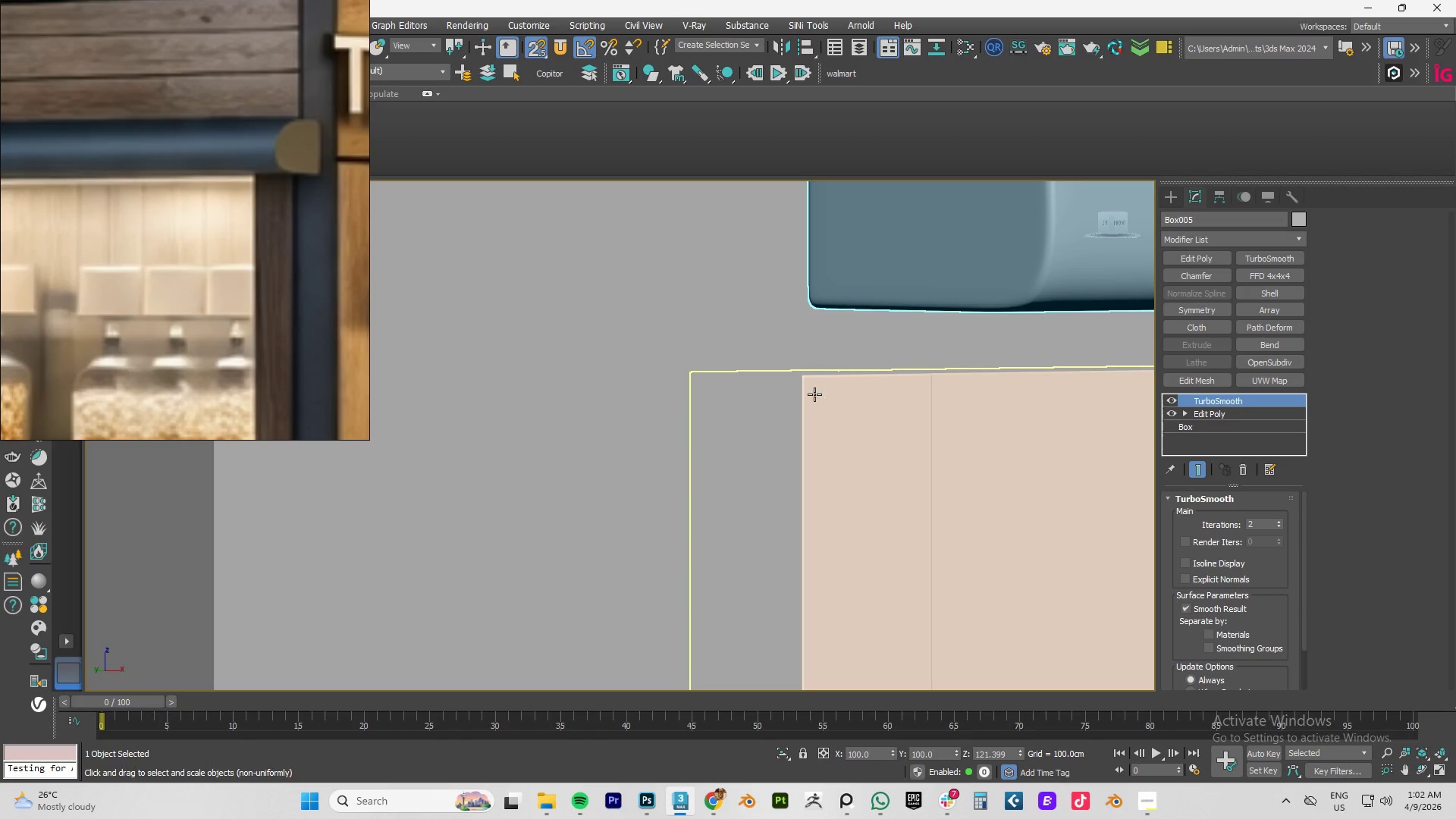 
type(tz[F3])
 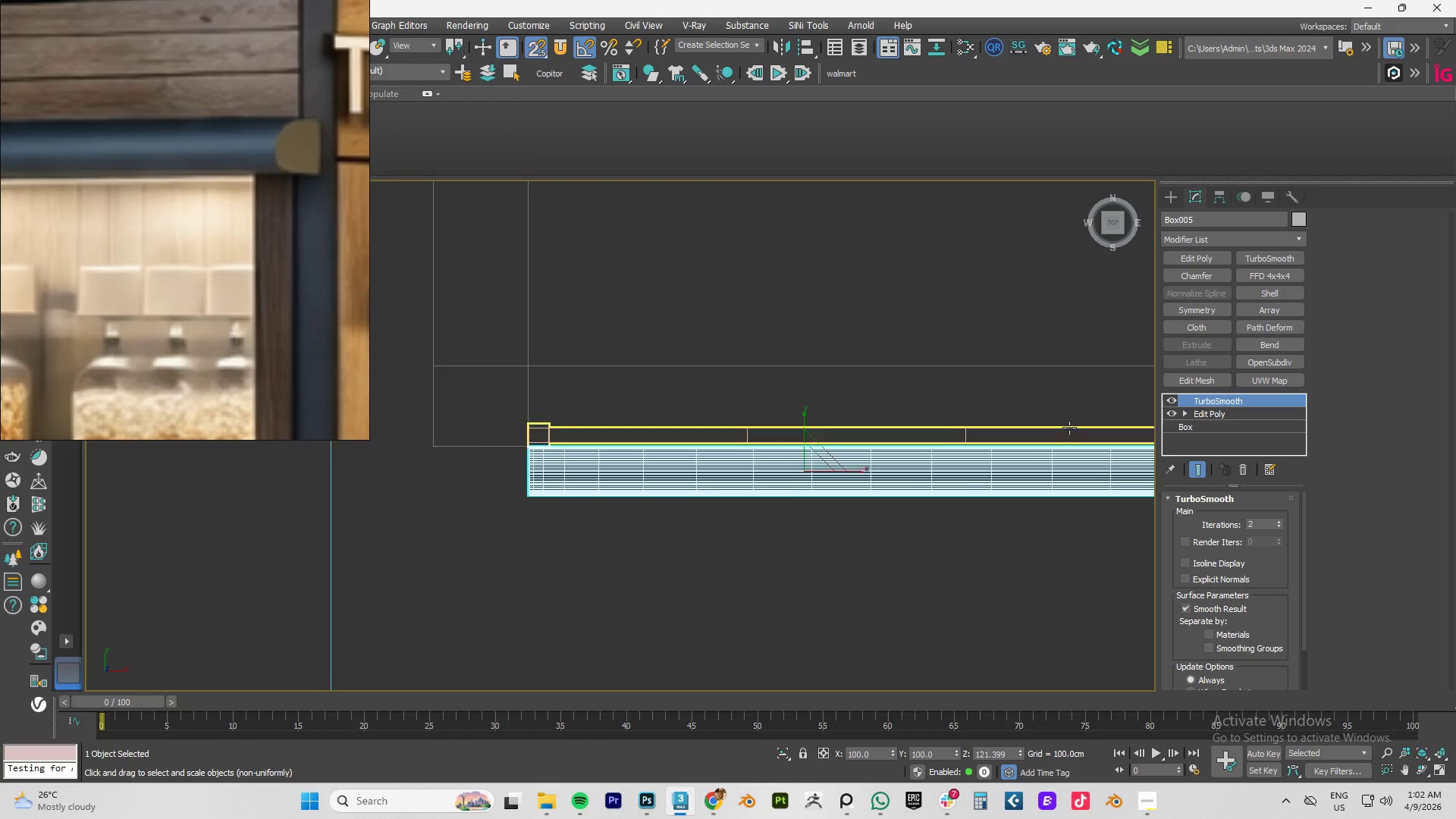 
scroll: coordinate [445, 431], scroll_direction: up, amount: 3.0
 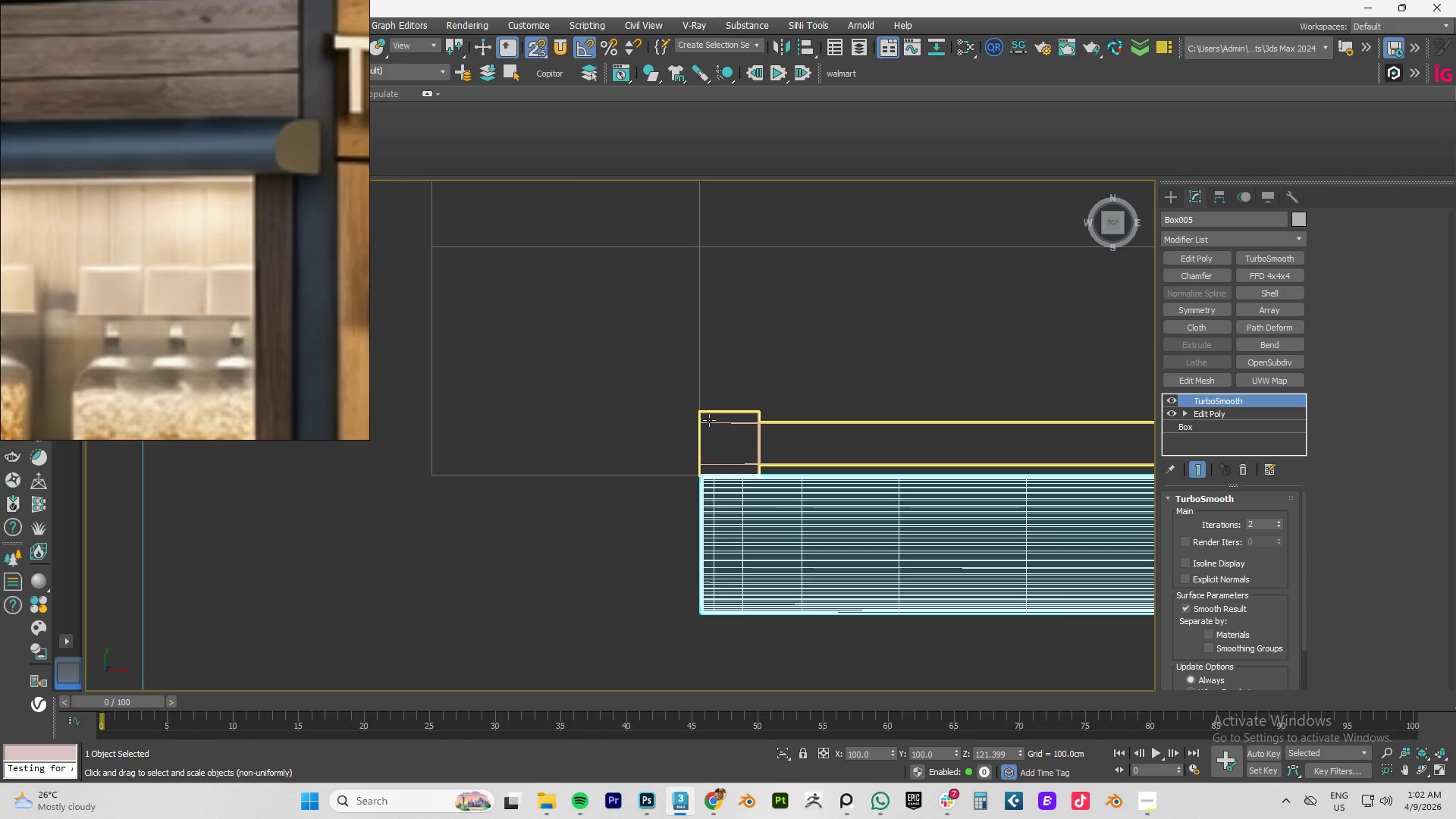 
left_click_drag(start_coordinate=[709, 420], to_coordinate=[698, 445])
 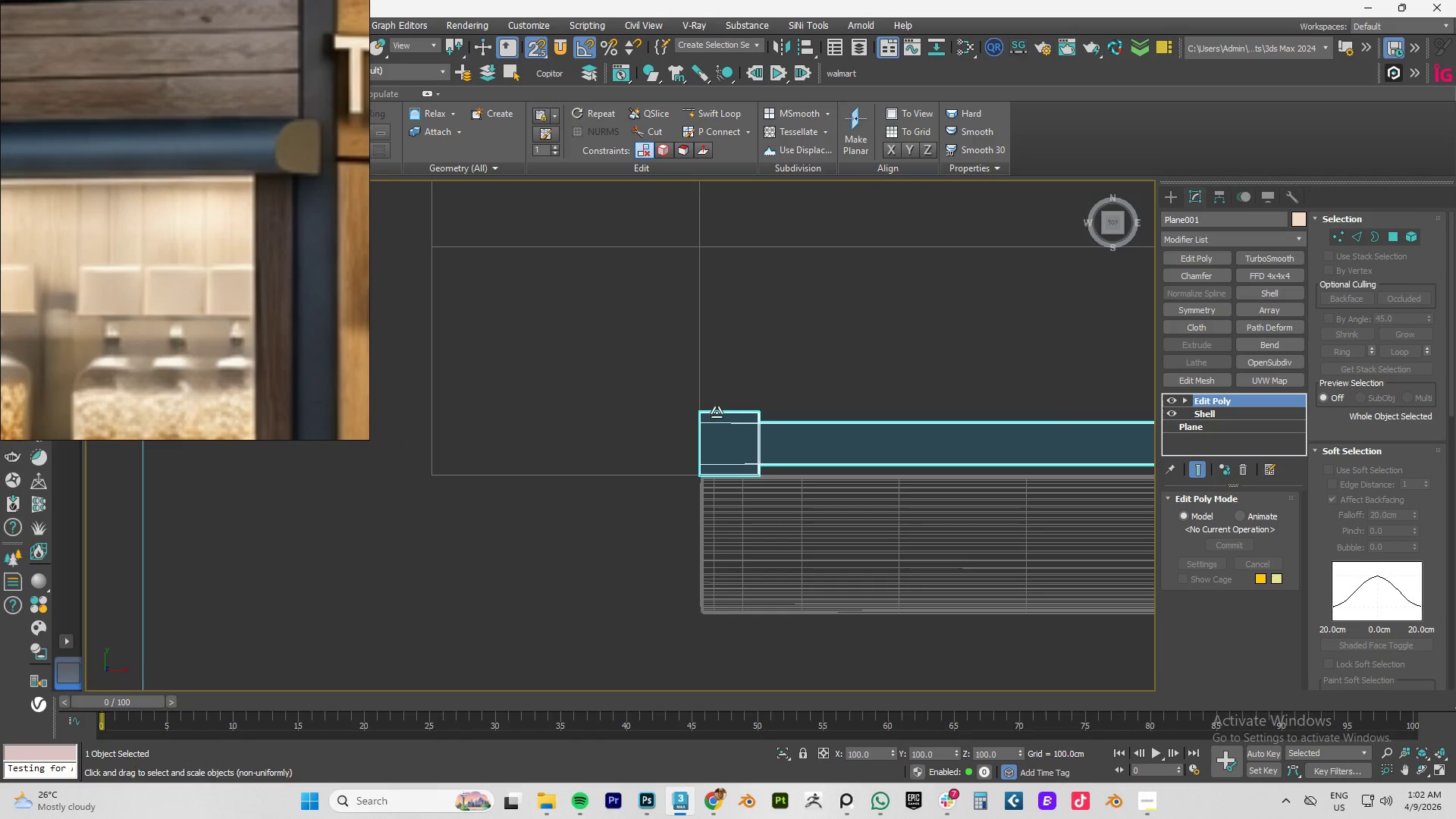 
key(W)
 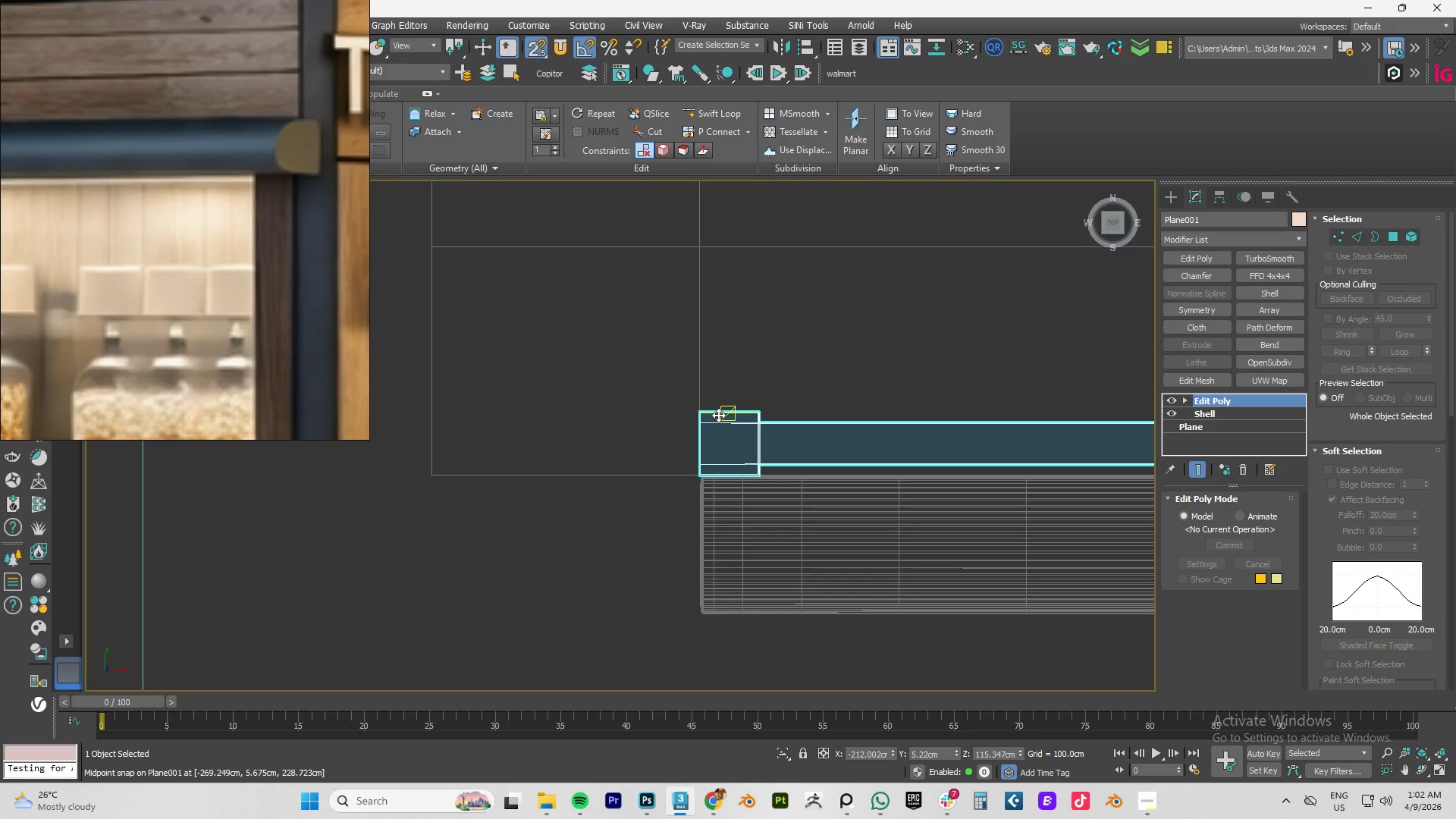 
left_click_drag(start_coordinate=[718, 413], to_coordinate=[710, 435])
 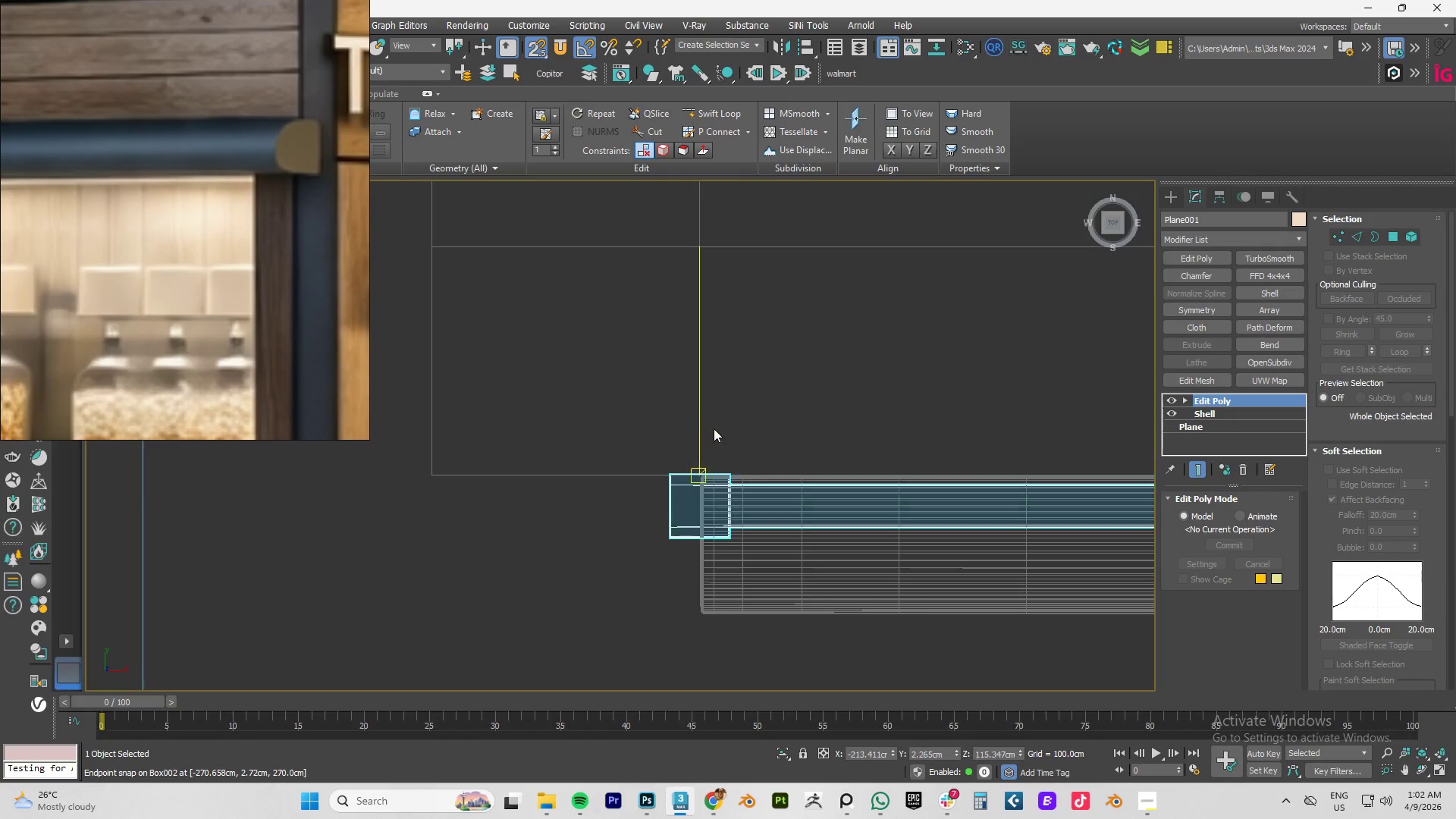 
key(Control+ControlLeft)
 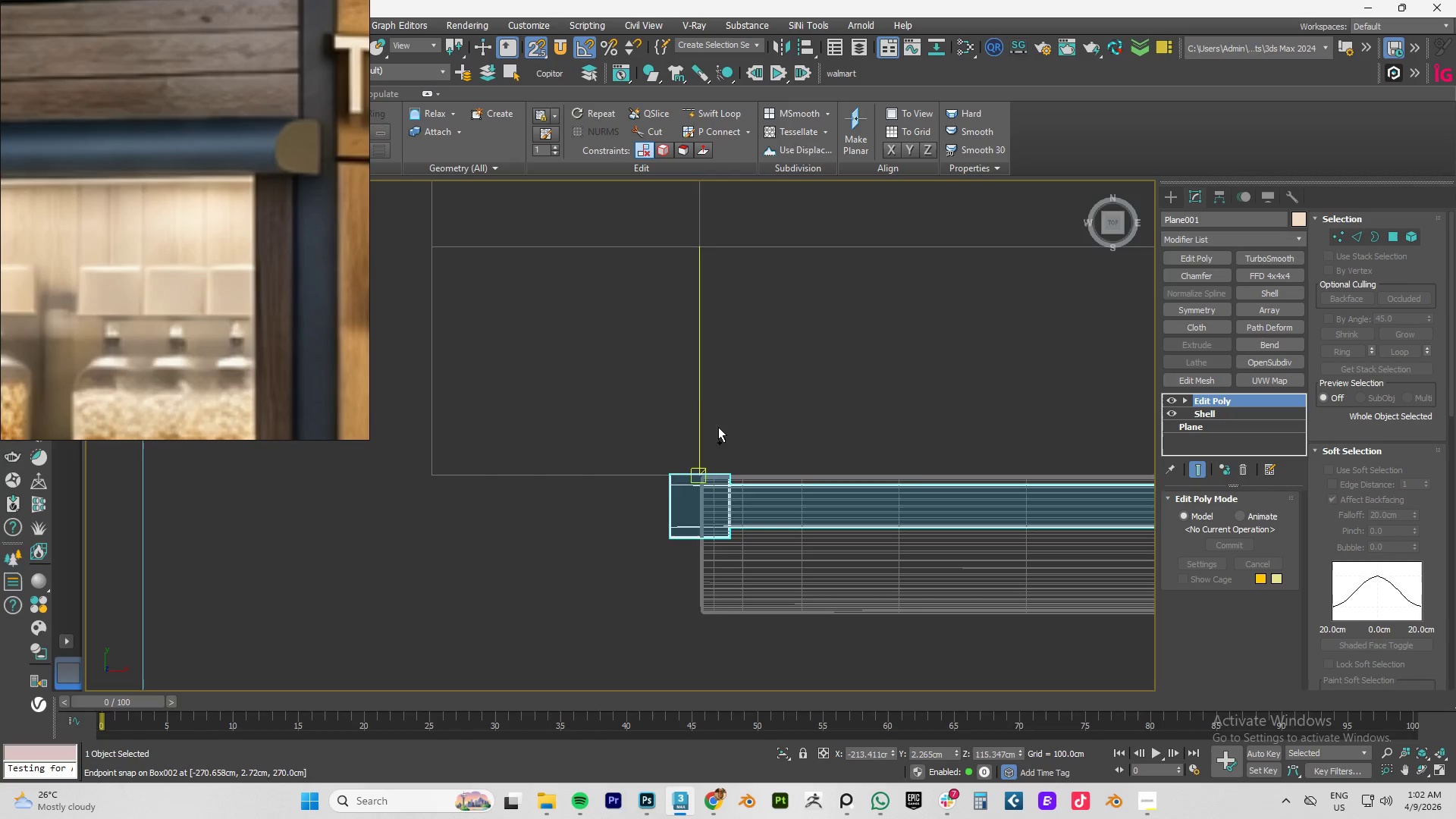 
key(Control+Z)
 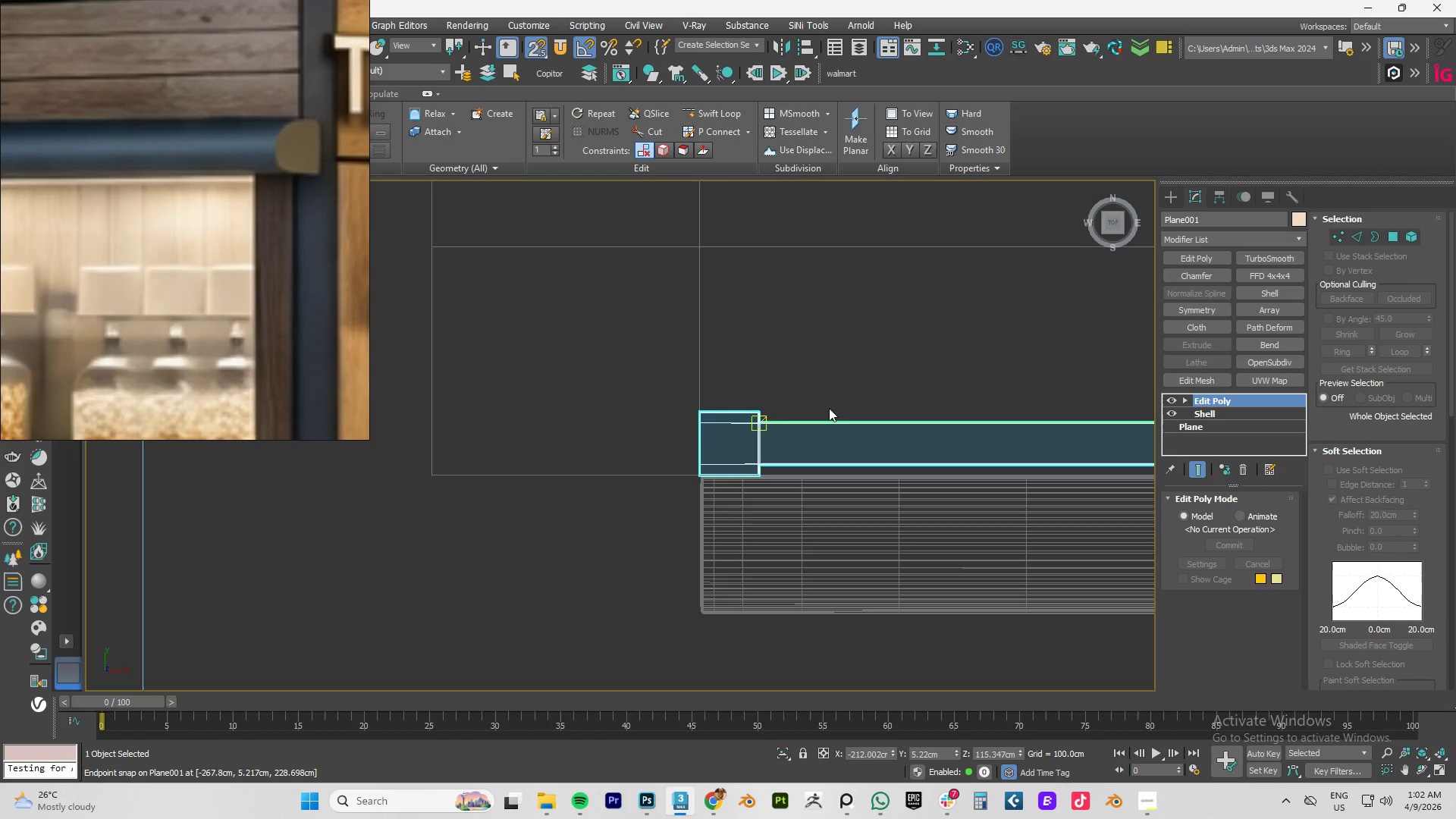 
scroll: coordinate [829, 408], scroll_direction: down, amount: 4.0
 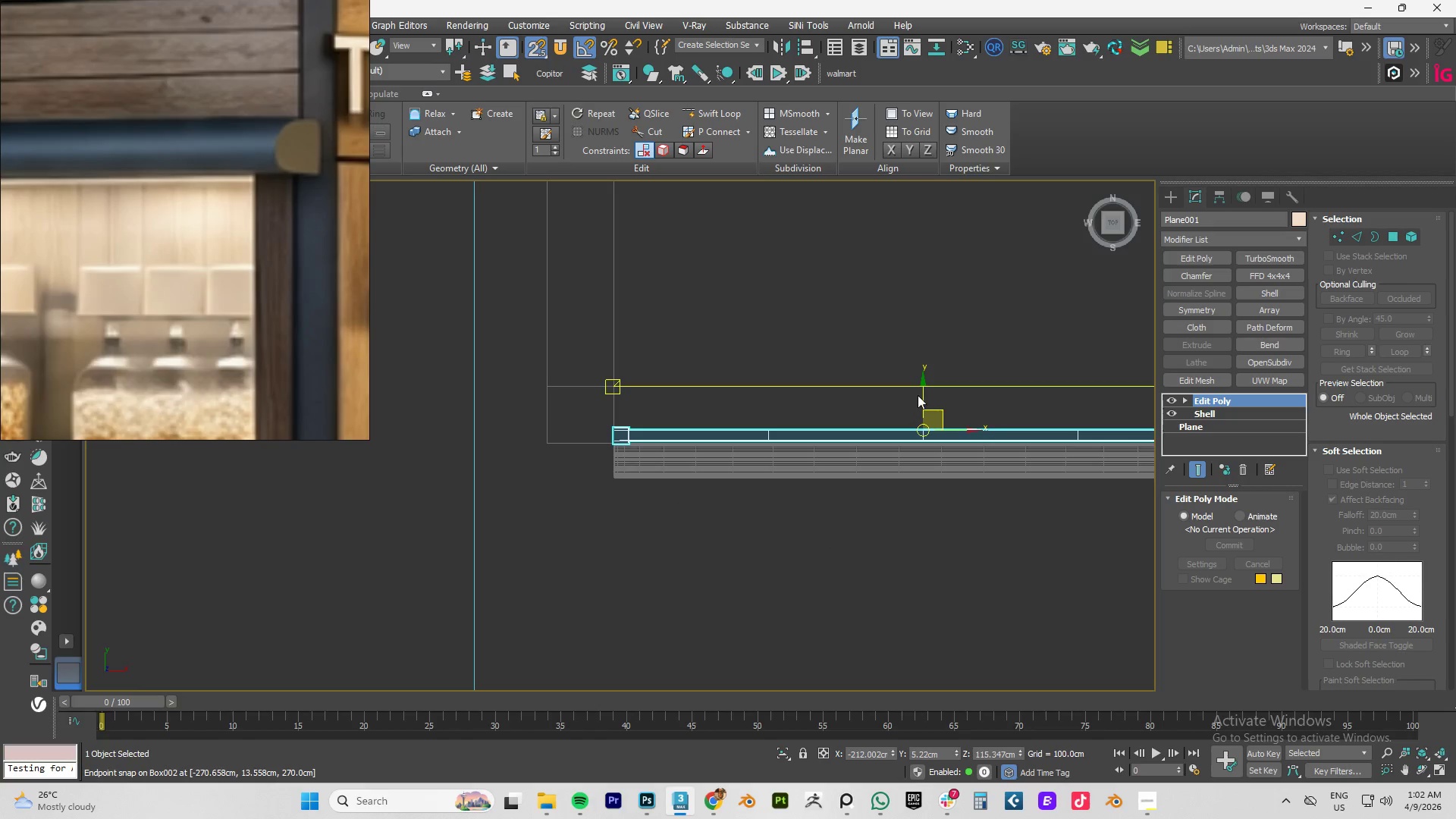 
left_click([922, 392])
 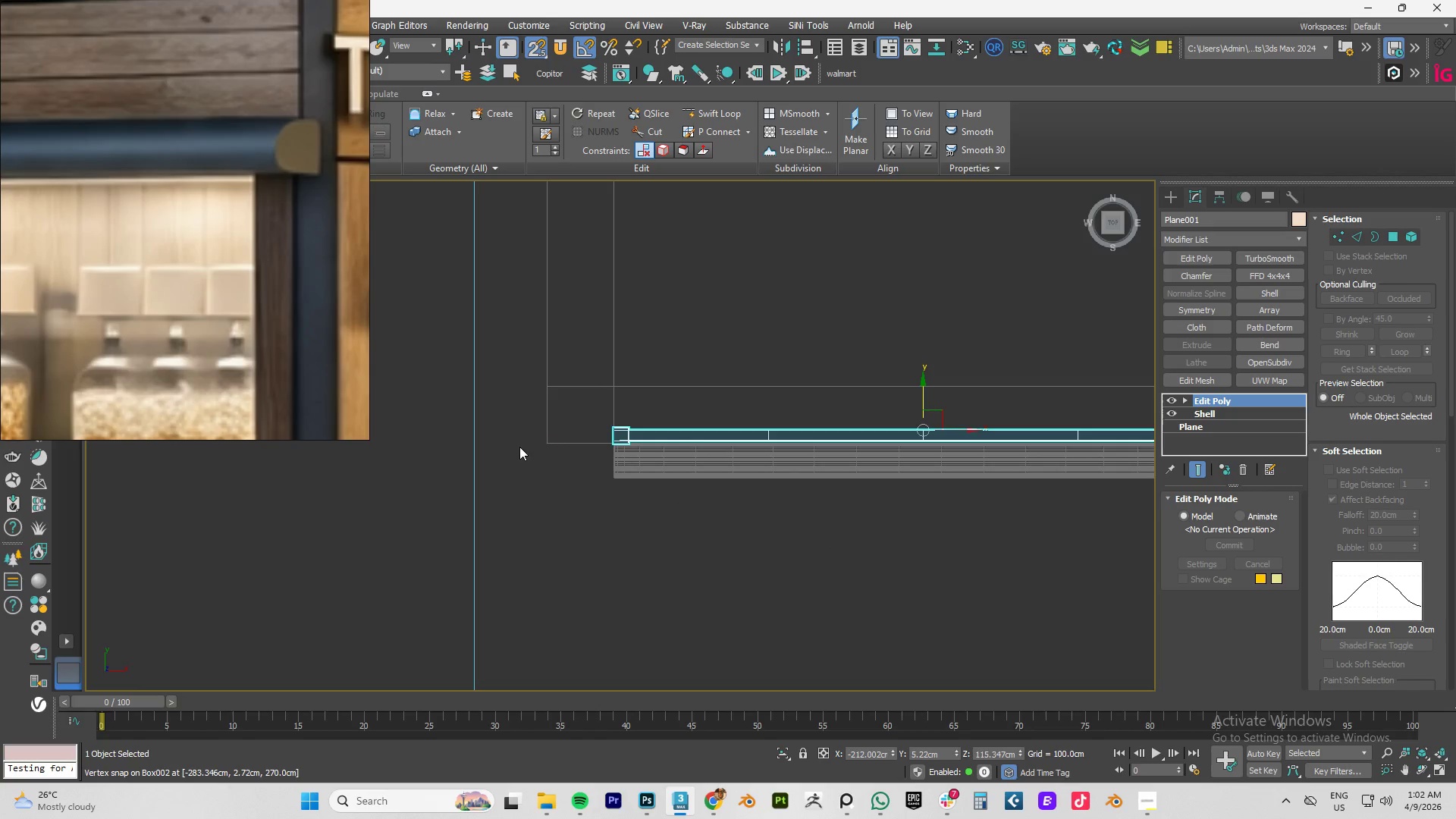 
scroll: coordinate [813, 436], scroll_direction: up, amount: 7.0
 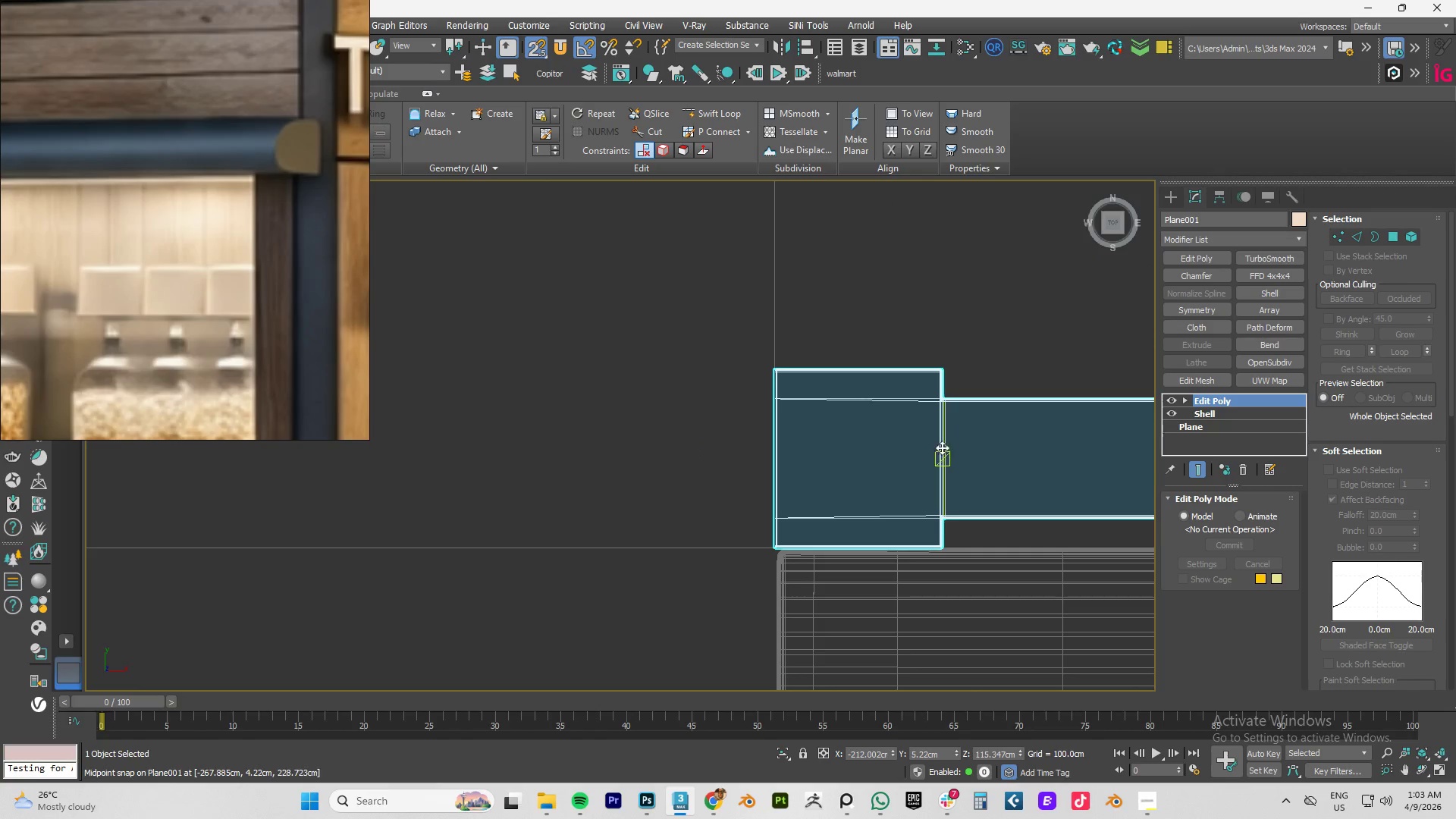 
left_click_drag(start_coordinate=[940, 453], to_coordinate=[774, 543])
 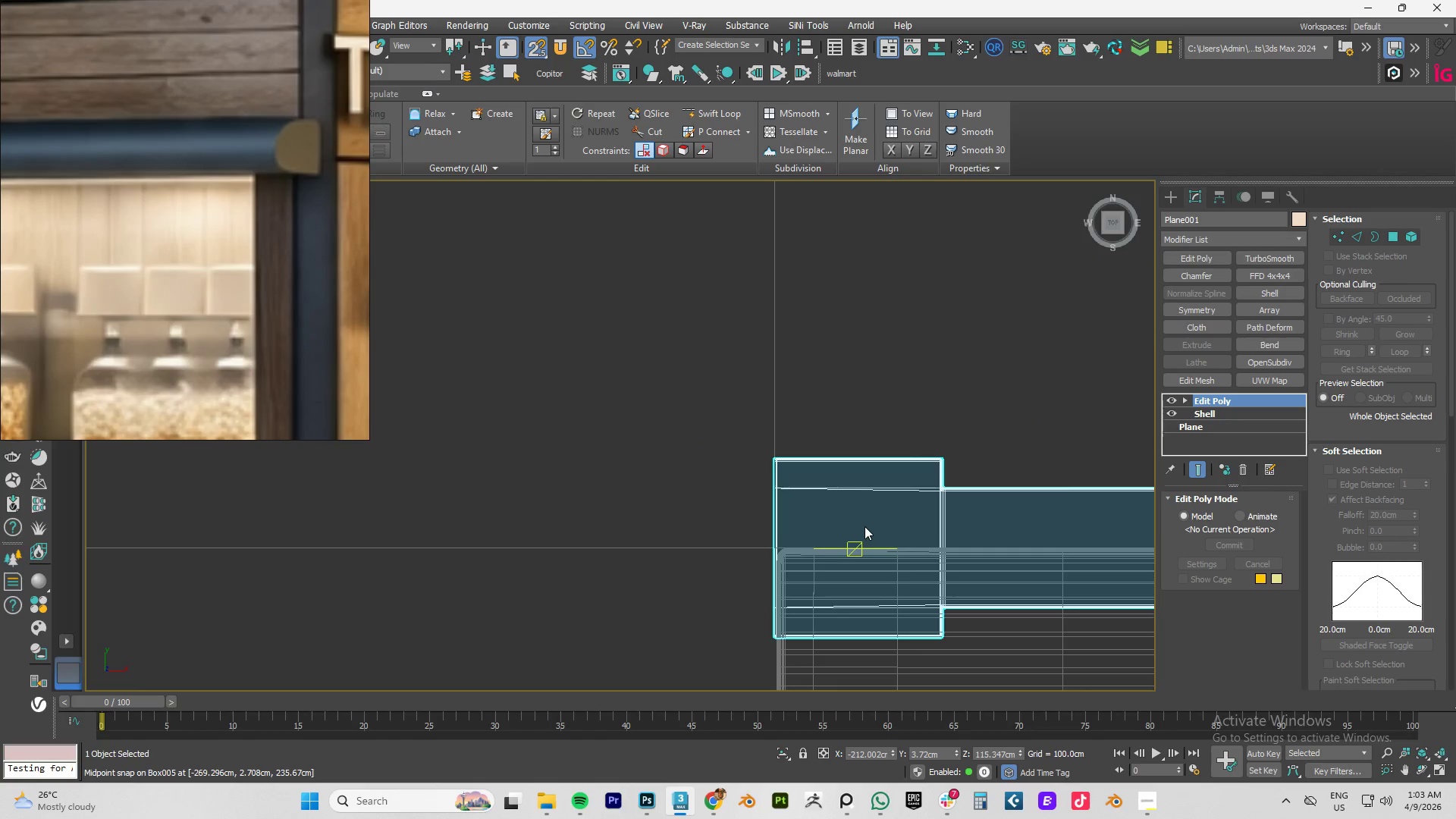 
scroll: coordinate [775, 449], scroll_direction: down, amount: 9.0
 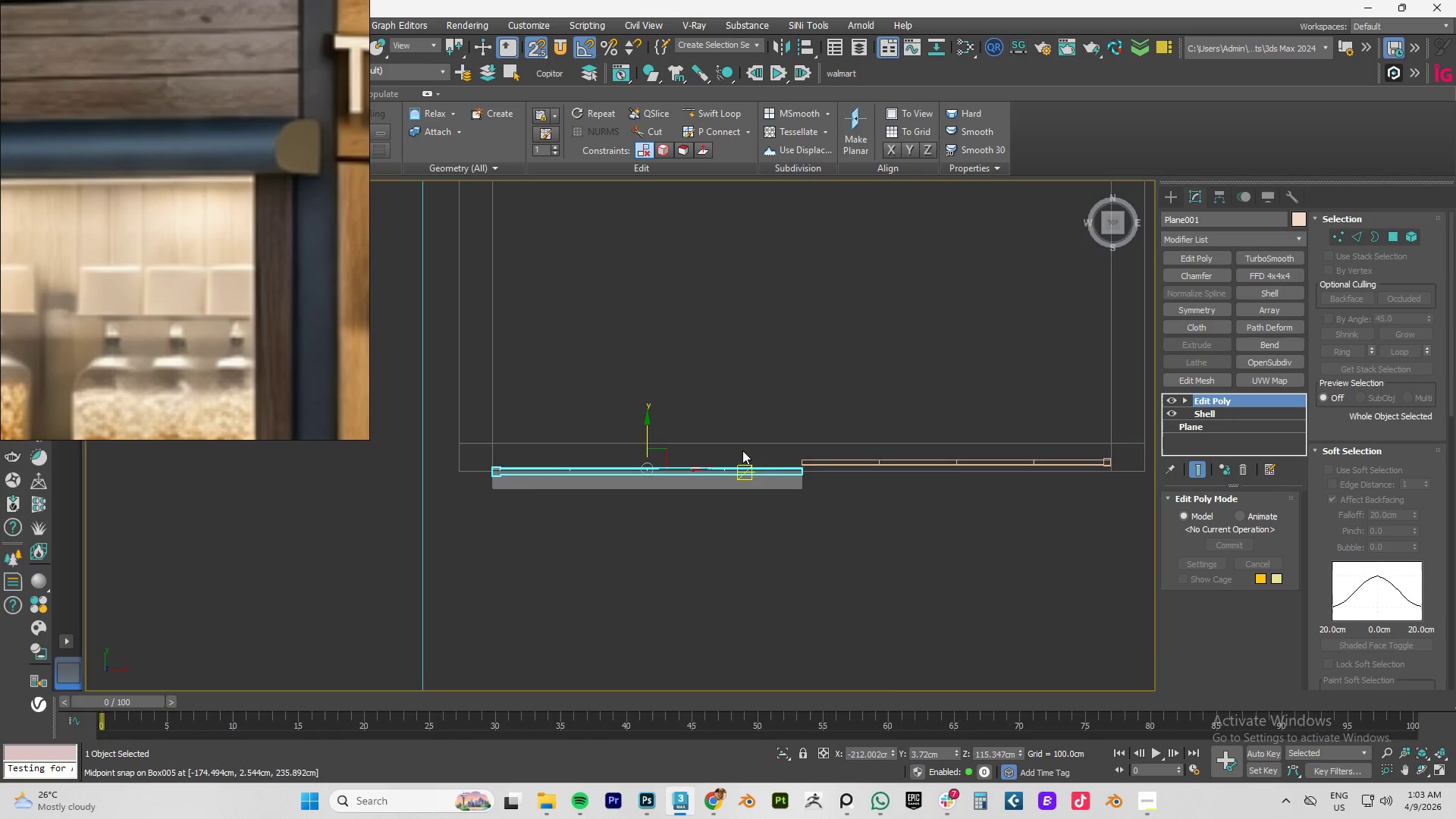 
scroll: coordinate [717, 462], scroll_direction: up, amount: 6.0
 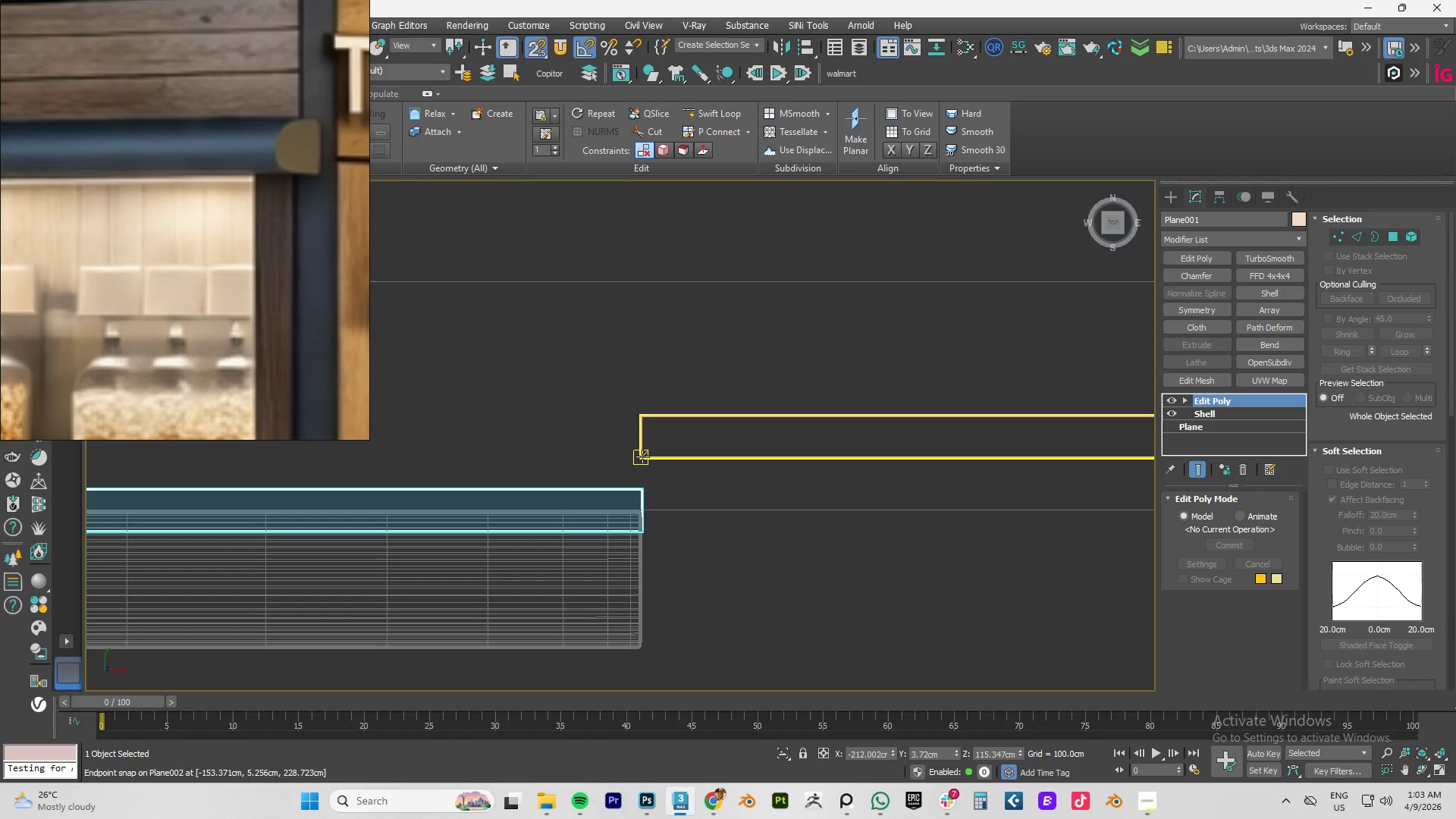 
left_click_drag(start_coordinate=[644, 456], to_coordinate=[646, 506])
 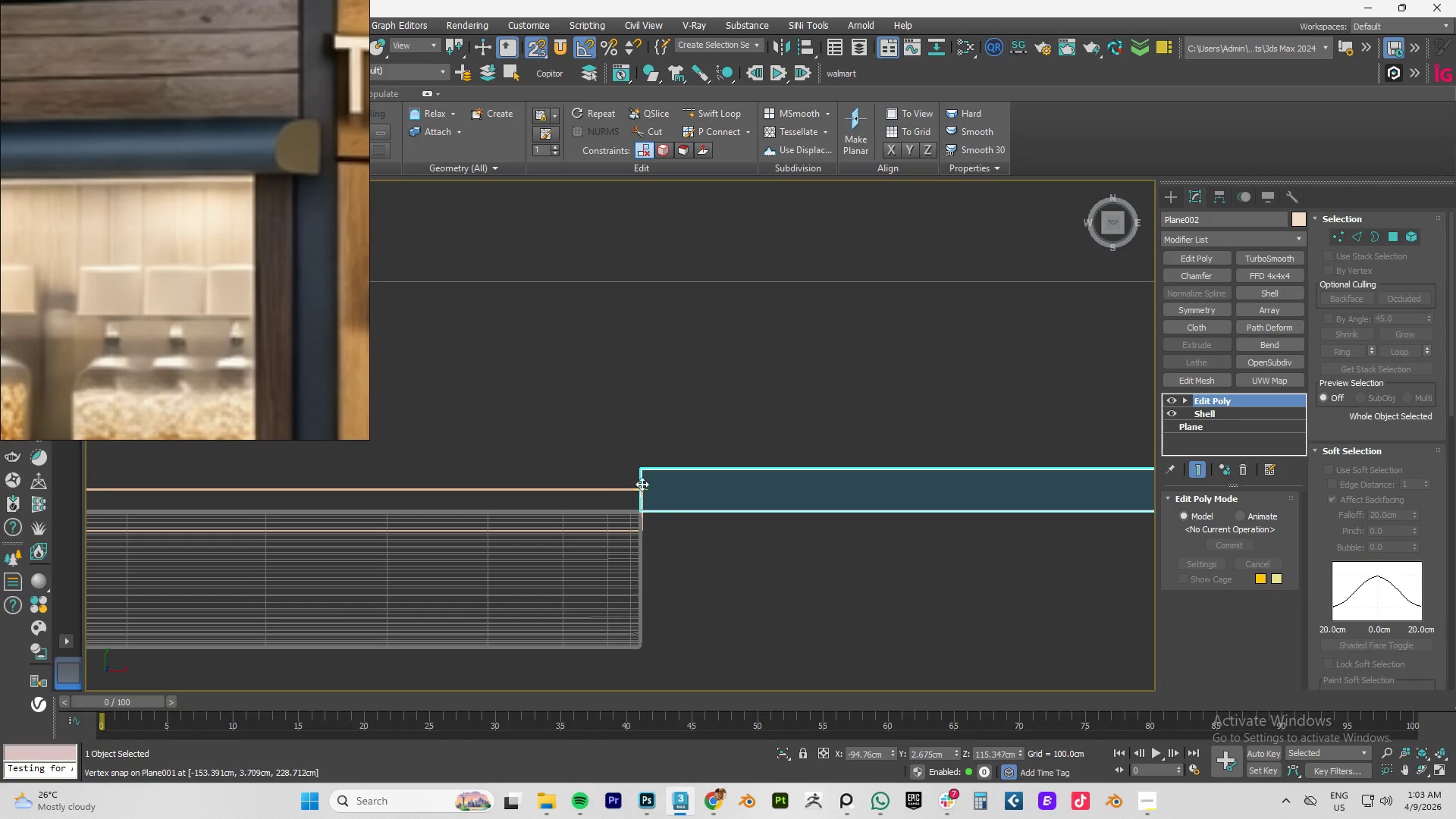 
left_click_drag(start_coordinate=[642, 470], to_coordinate=[642, 428])
 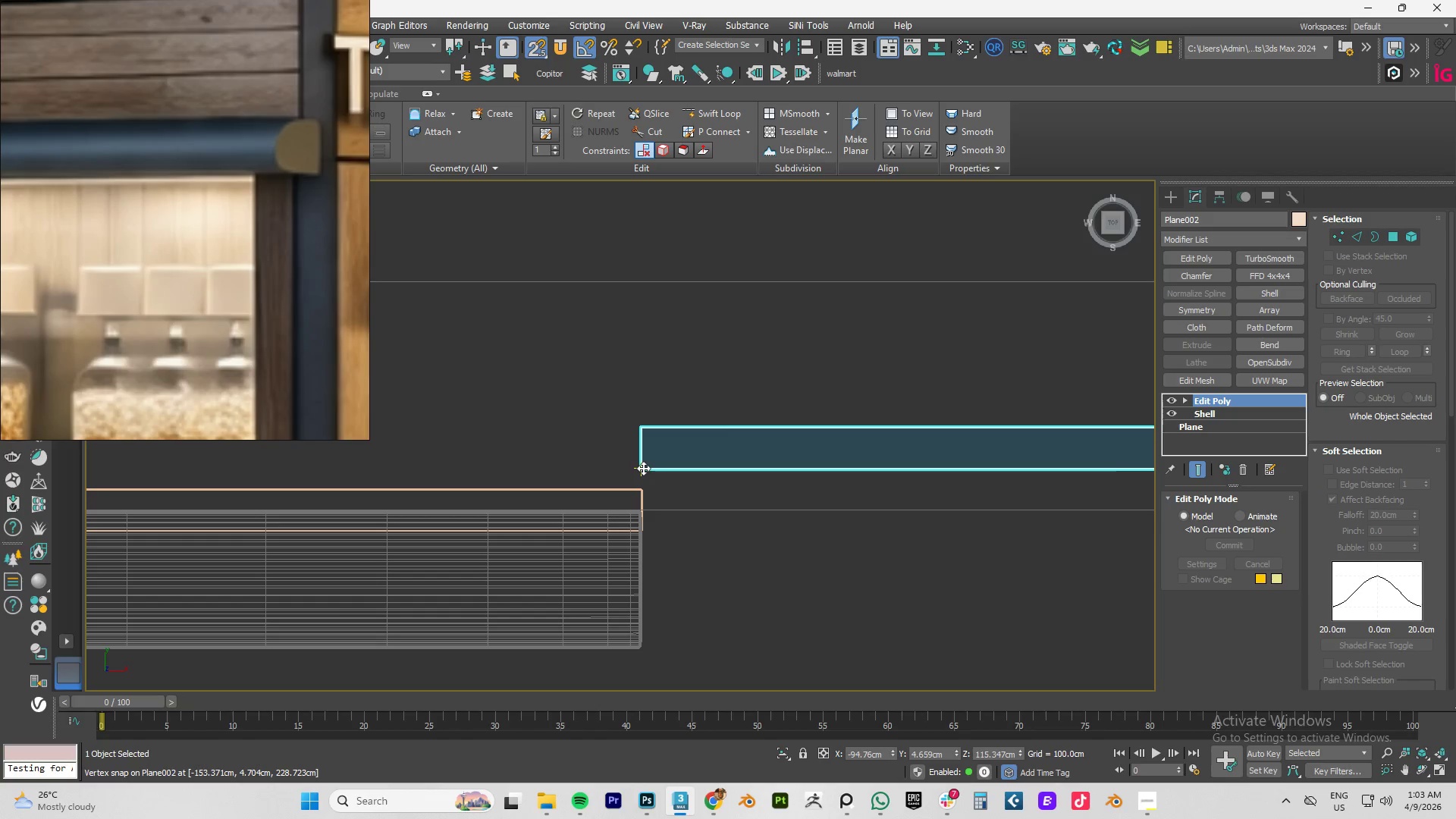 
left_click_drag(start_coordinate=[643, 468], to_coordinate=[641, 479])
 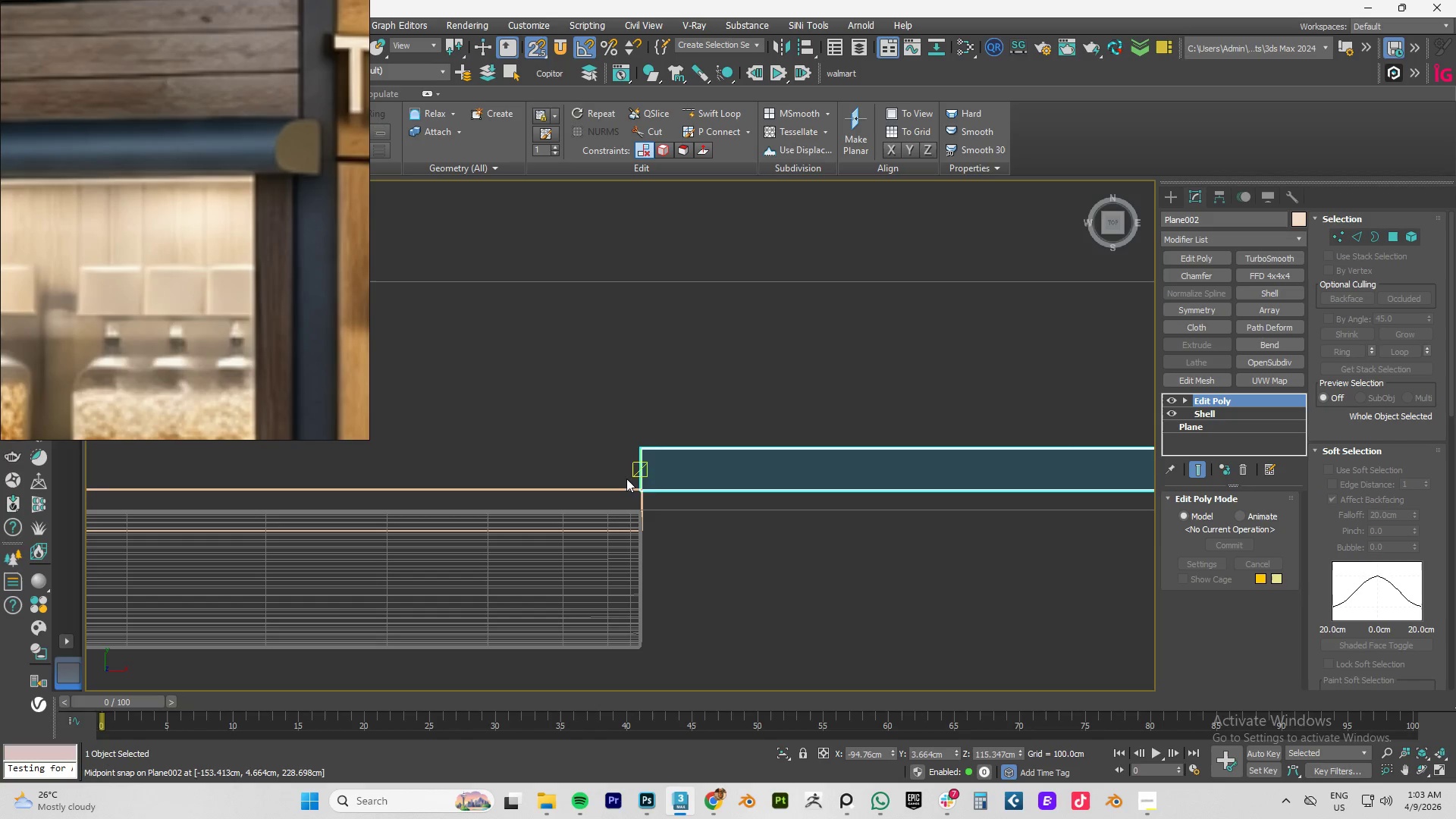 
scroll: coordinate [488, 448], scroll_direction: down, amount: 6.0
 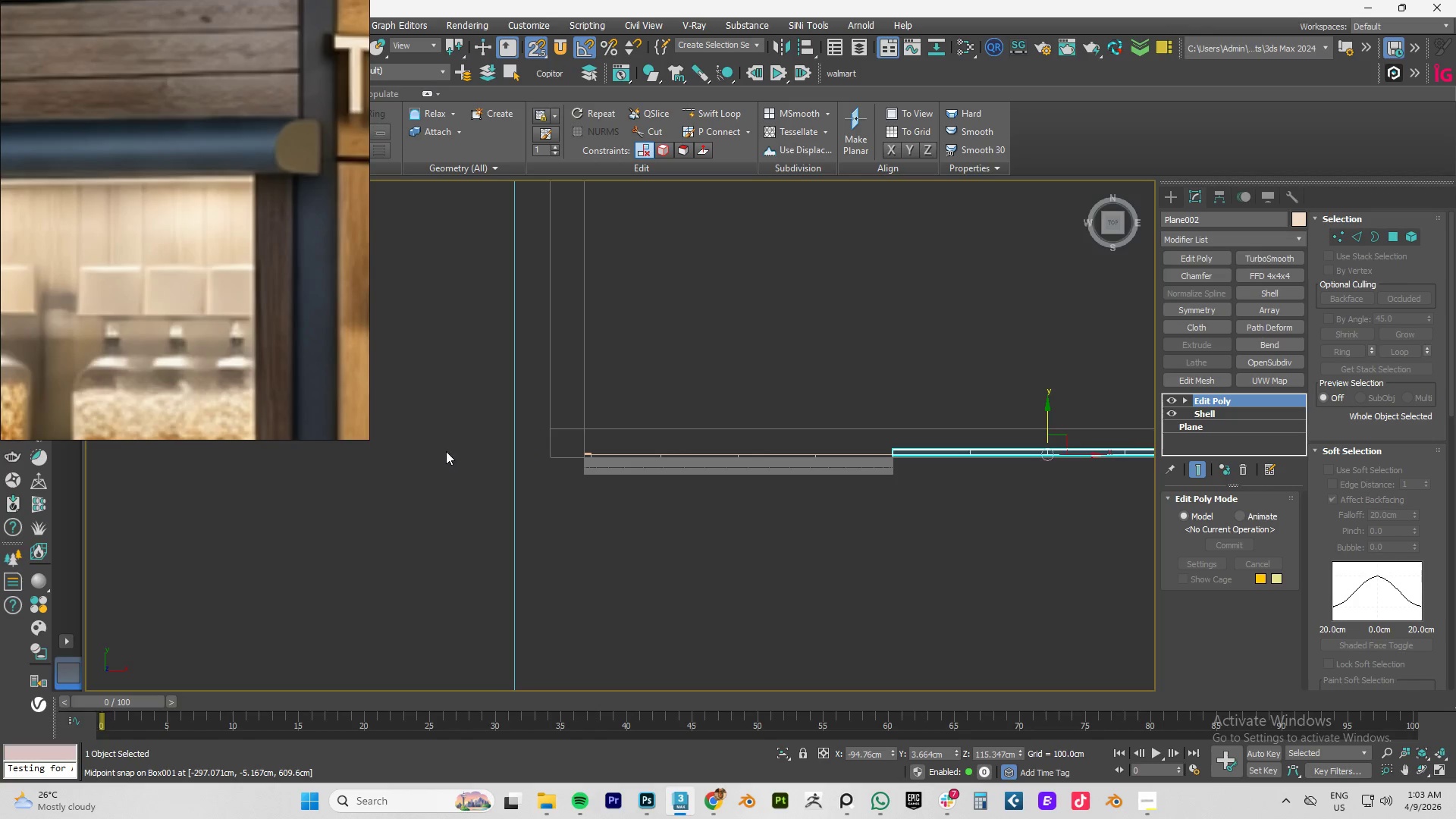 
scroll: coordinate [680, 443], scroll_direction: up, amount: 8.0
 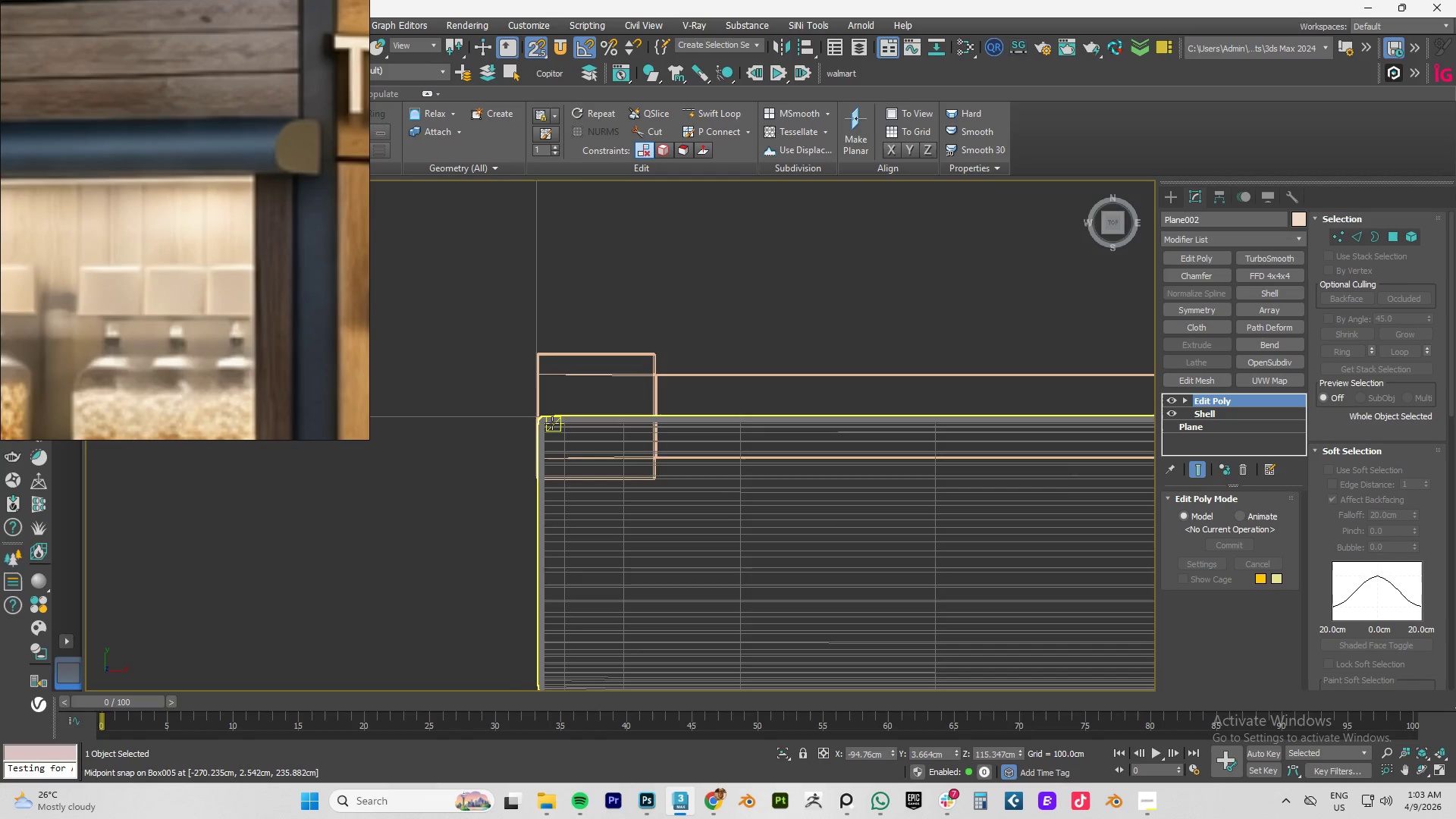 
left_click_drag(start_coordinate=[551, 421], to_coordinate=[542, 425])
 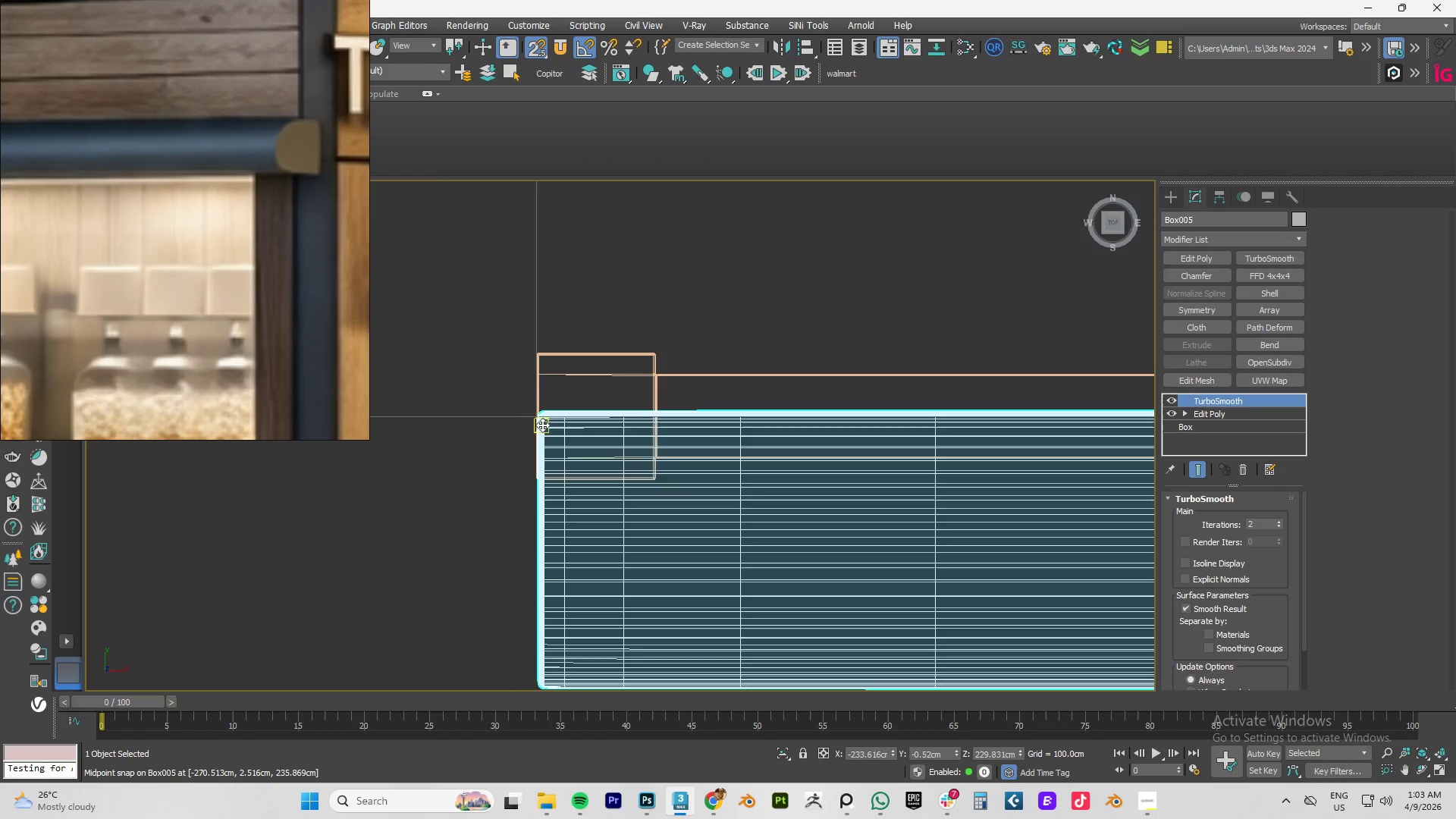 
key(Control+Z)
 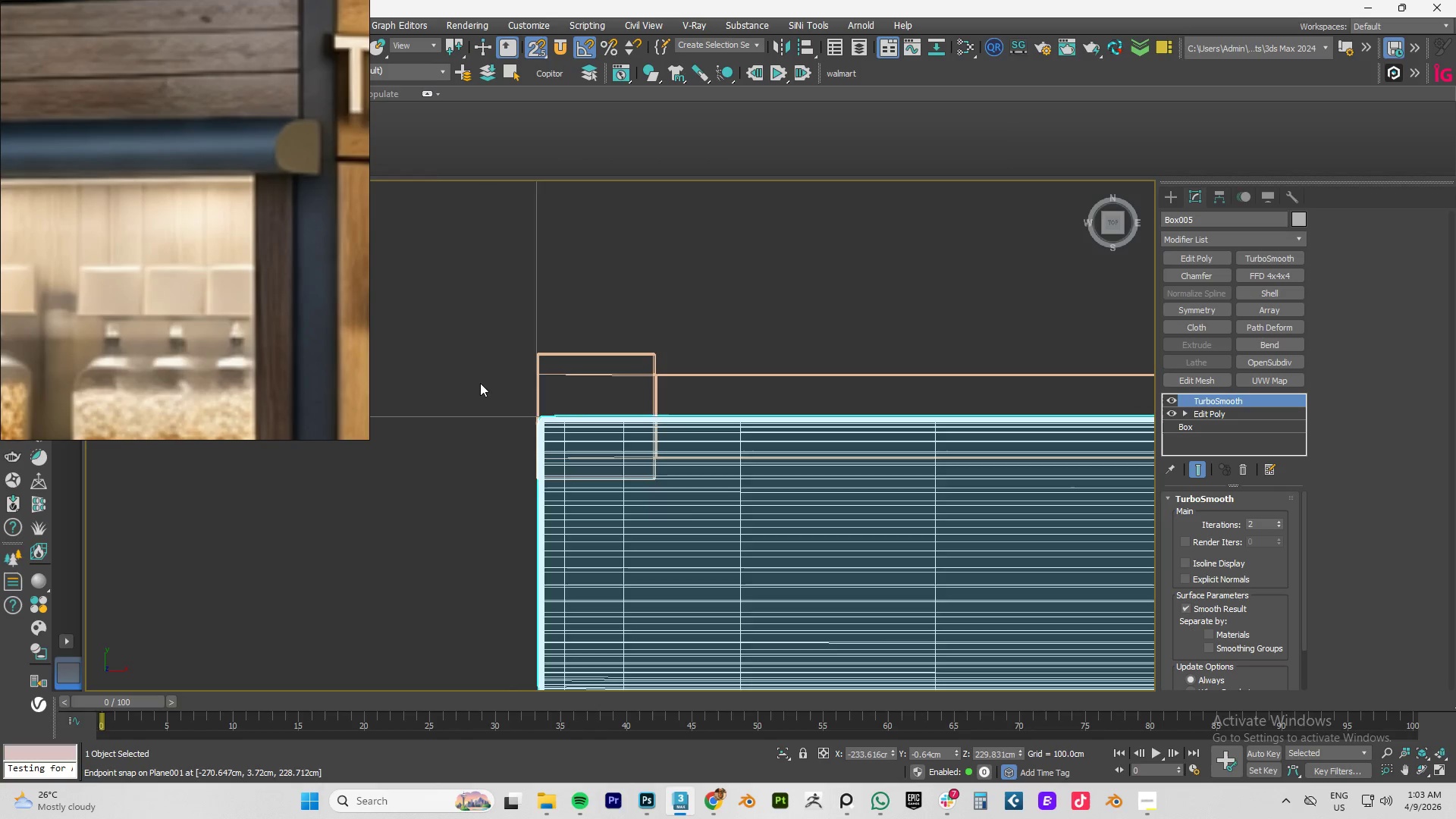 
left_click([441, 476])
 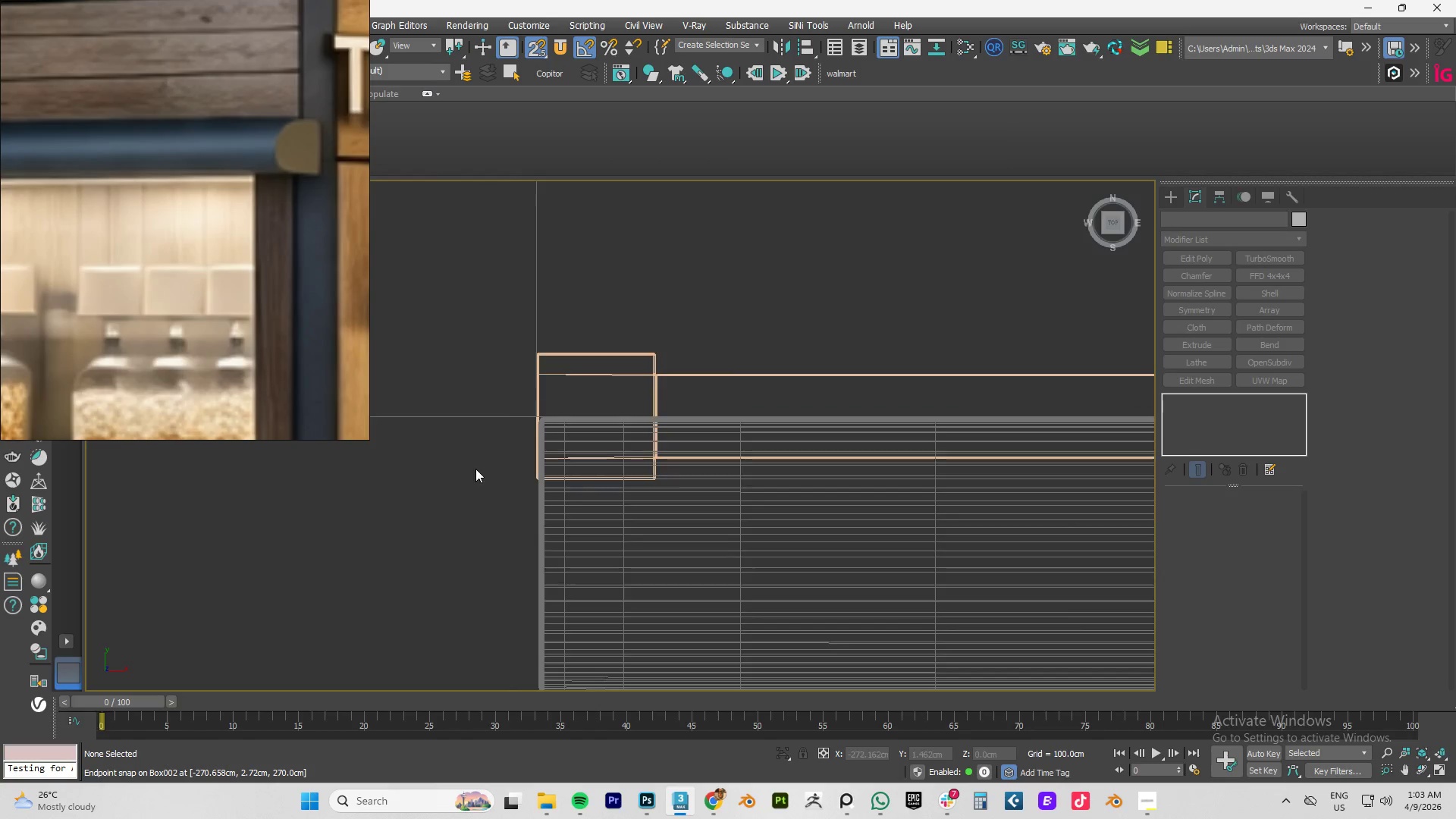 
scroll: coordinate [479, 468], scroll_direction: down, amount: 4.0
 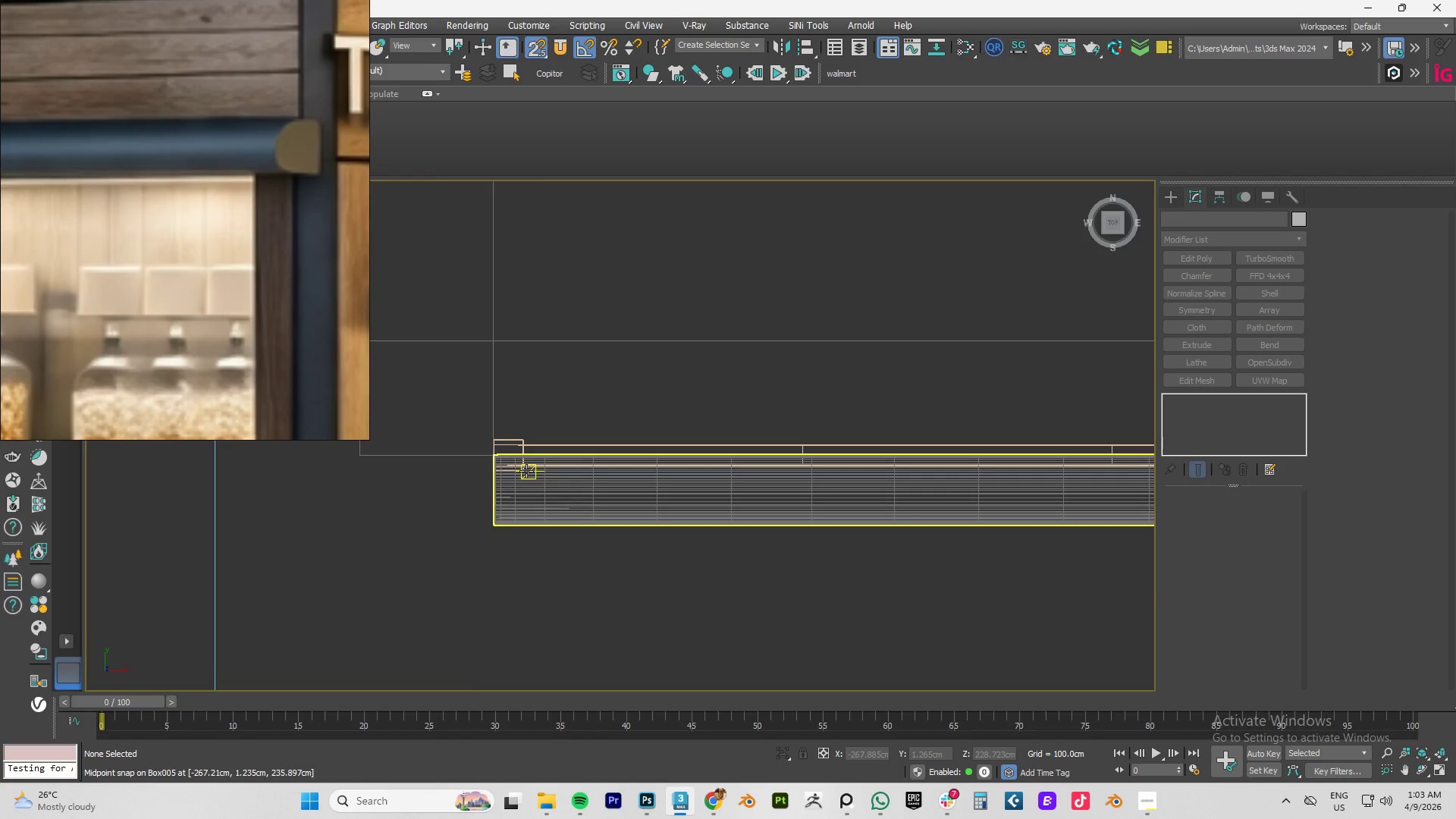 
type(fz)
 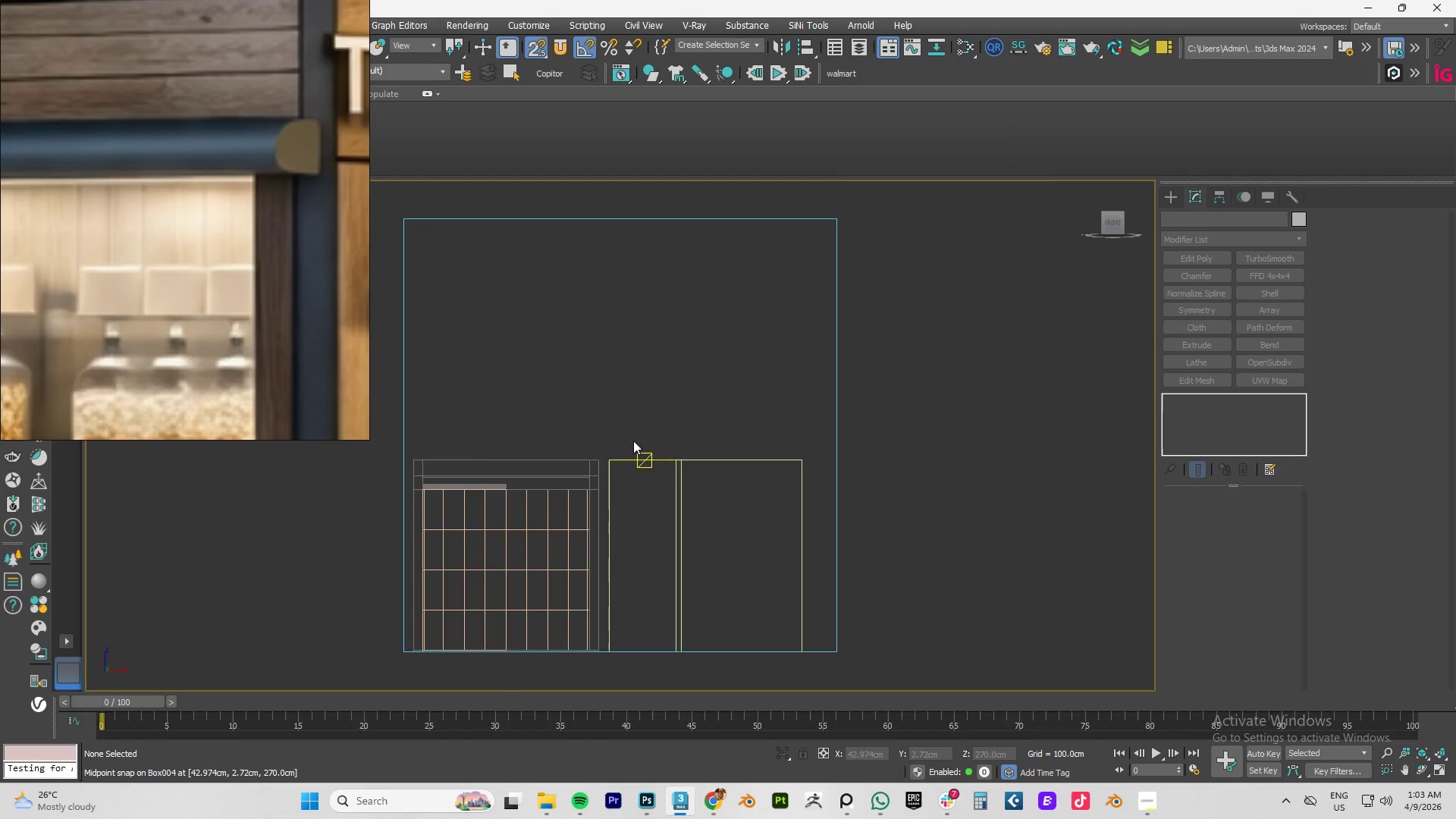 
hold_key(key=AltLeft, duration=0.56)
 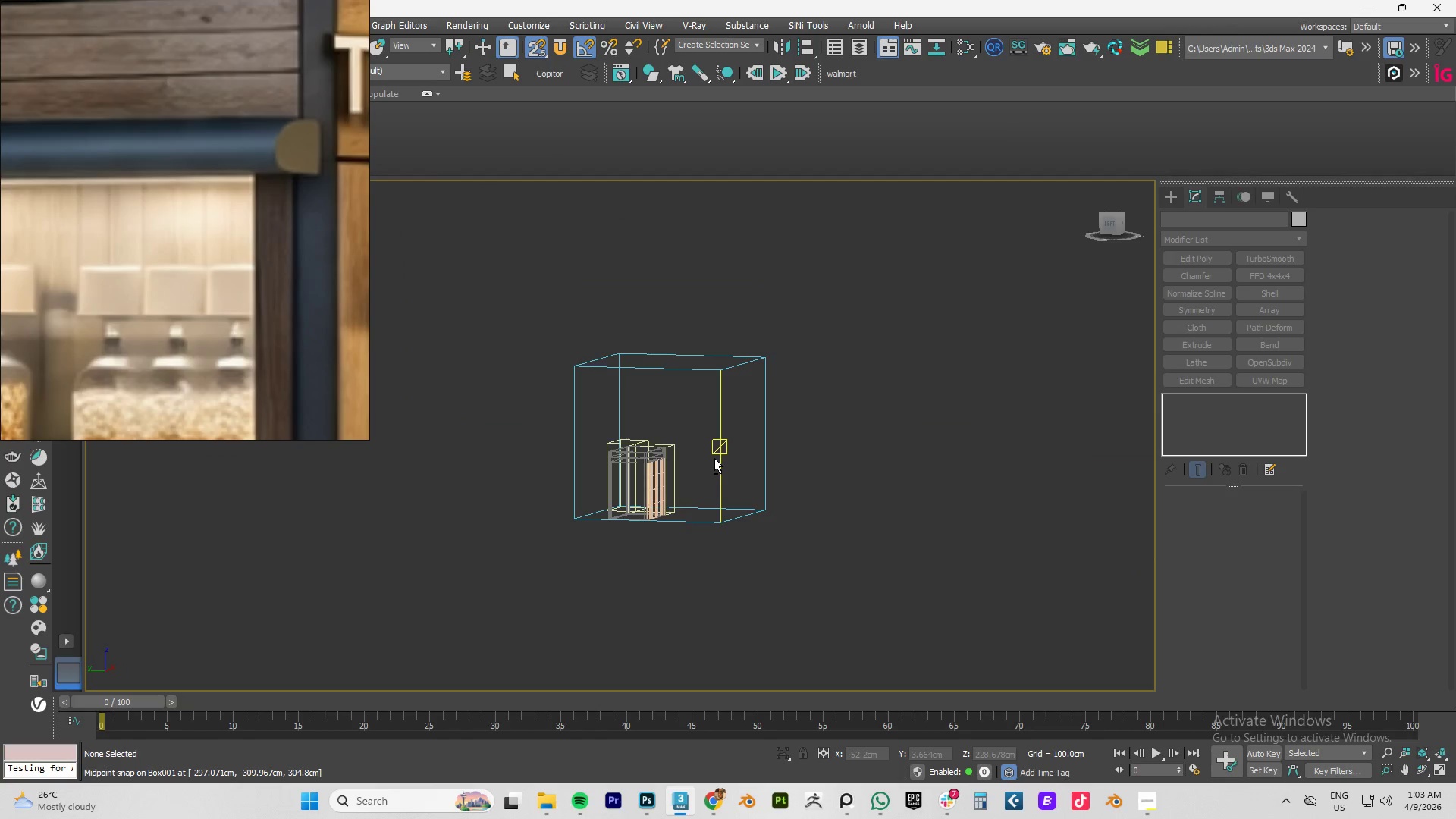 
scroll: coordinate [620, 438], scroll_direction: down, amount: 3.0
 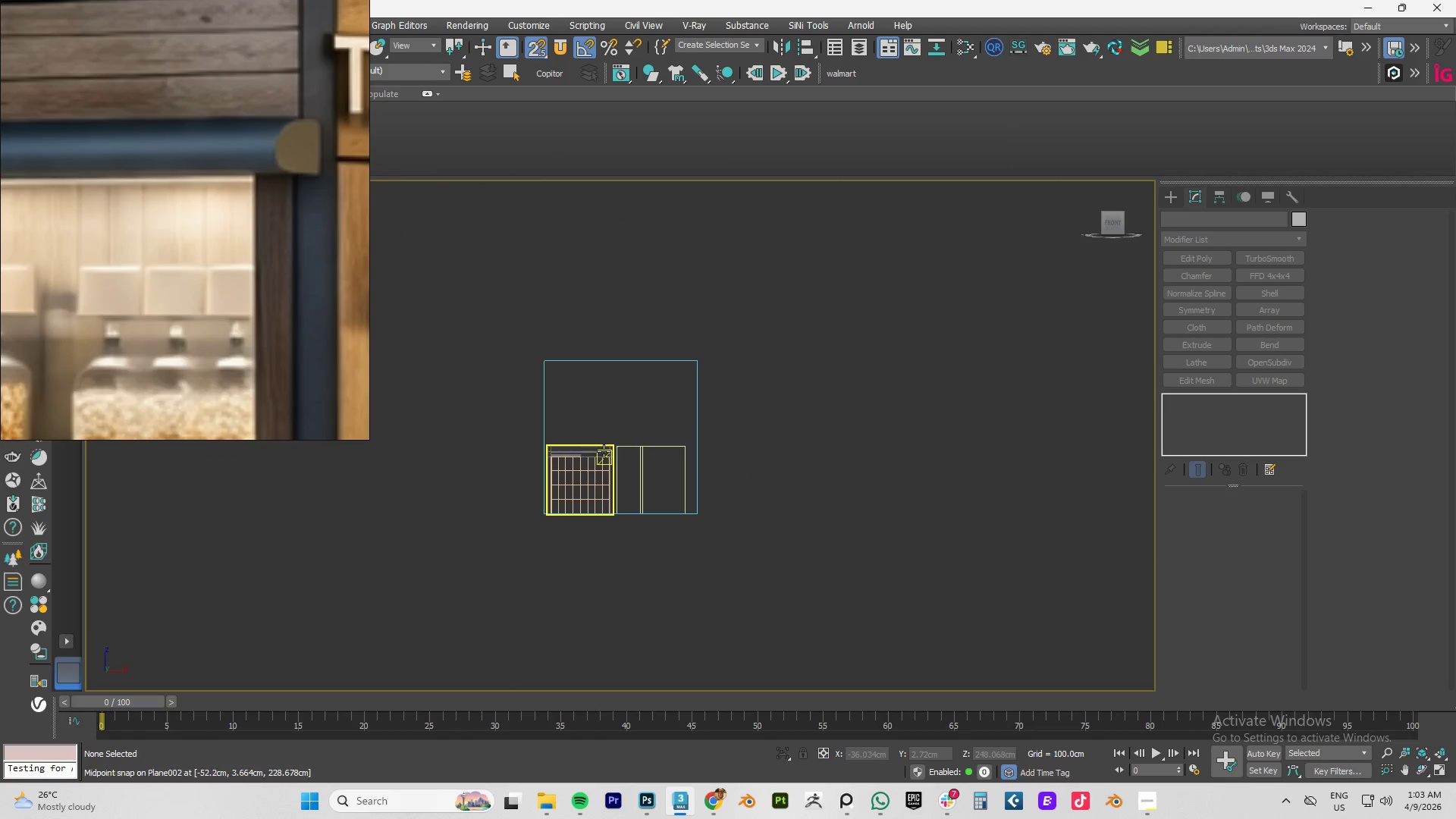 
key(F4)
 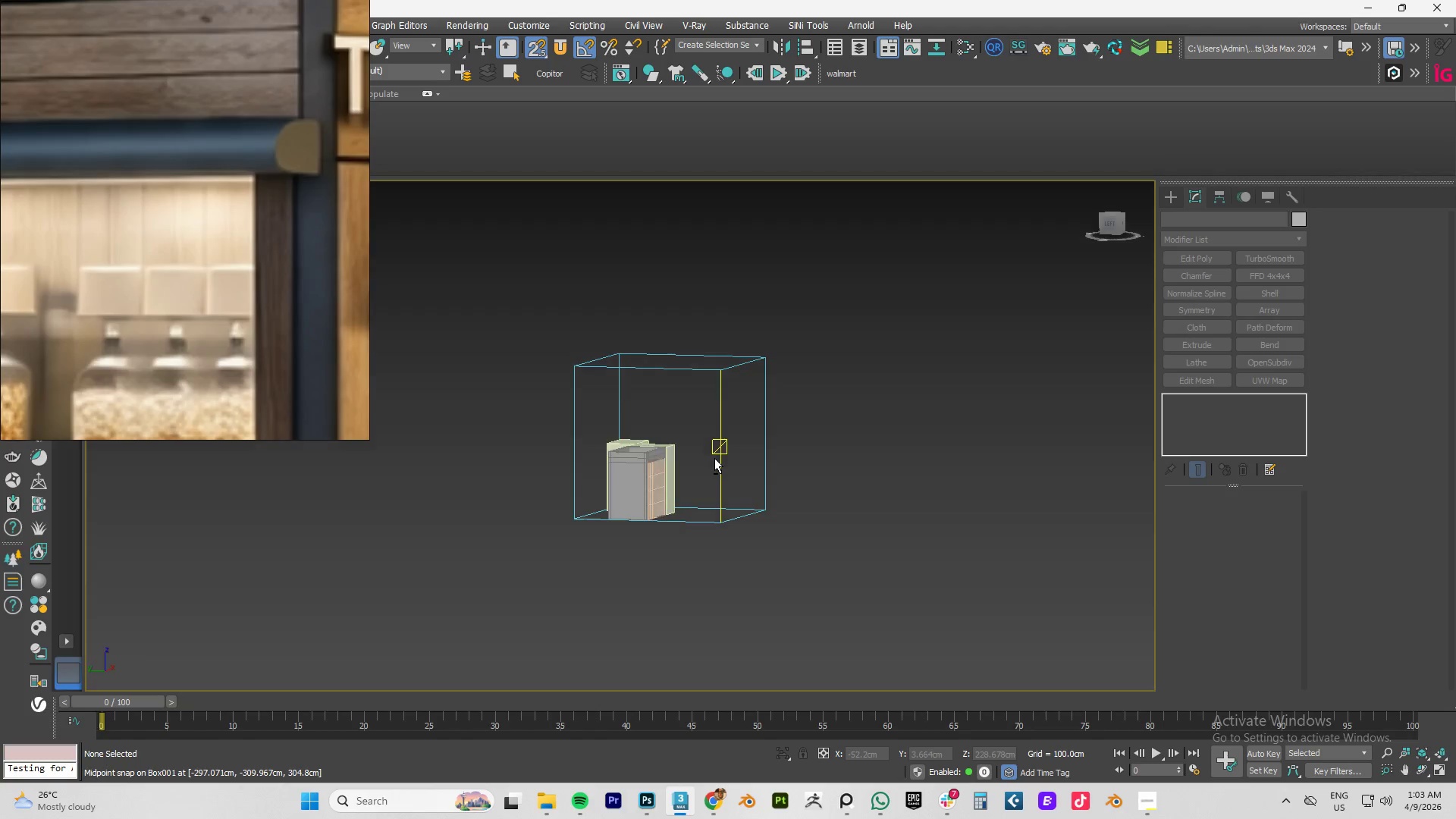 
key(F3)
 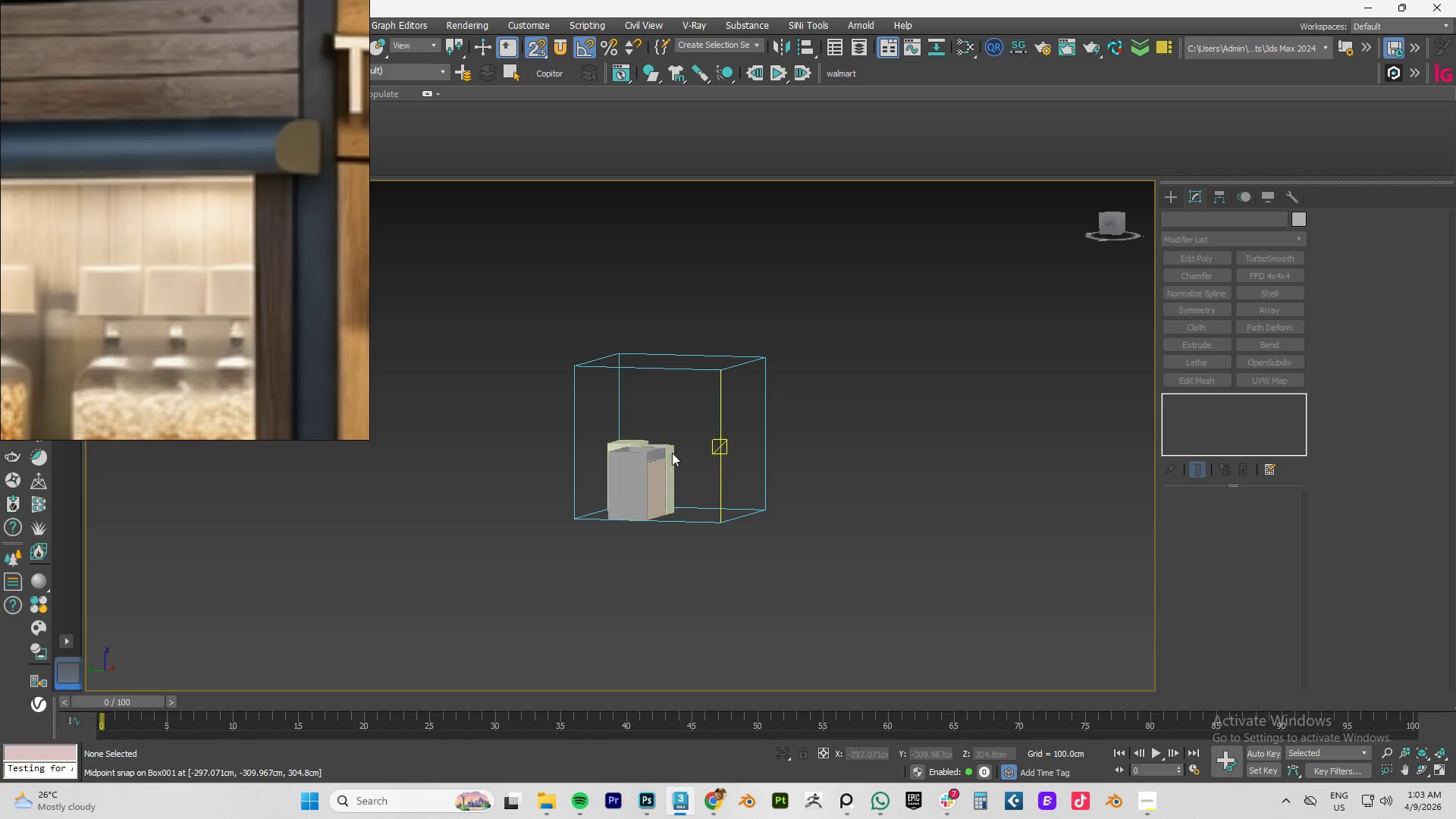 
key(F4)
 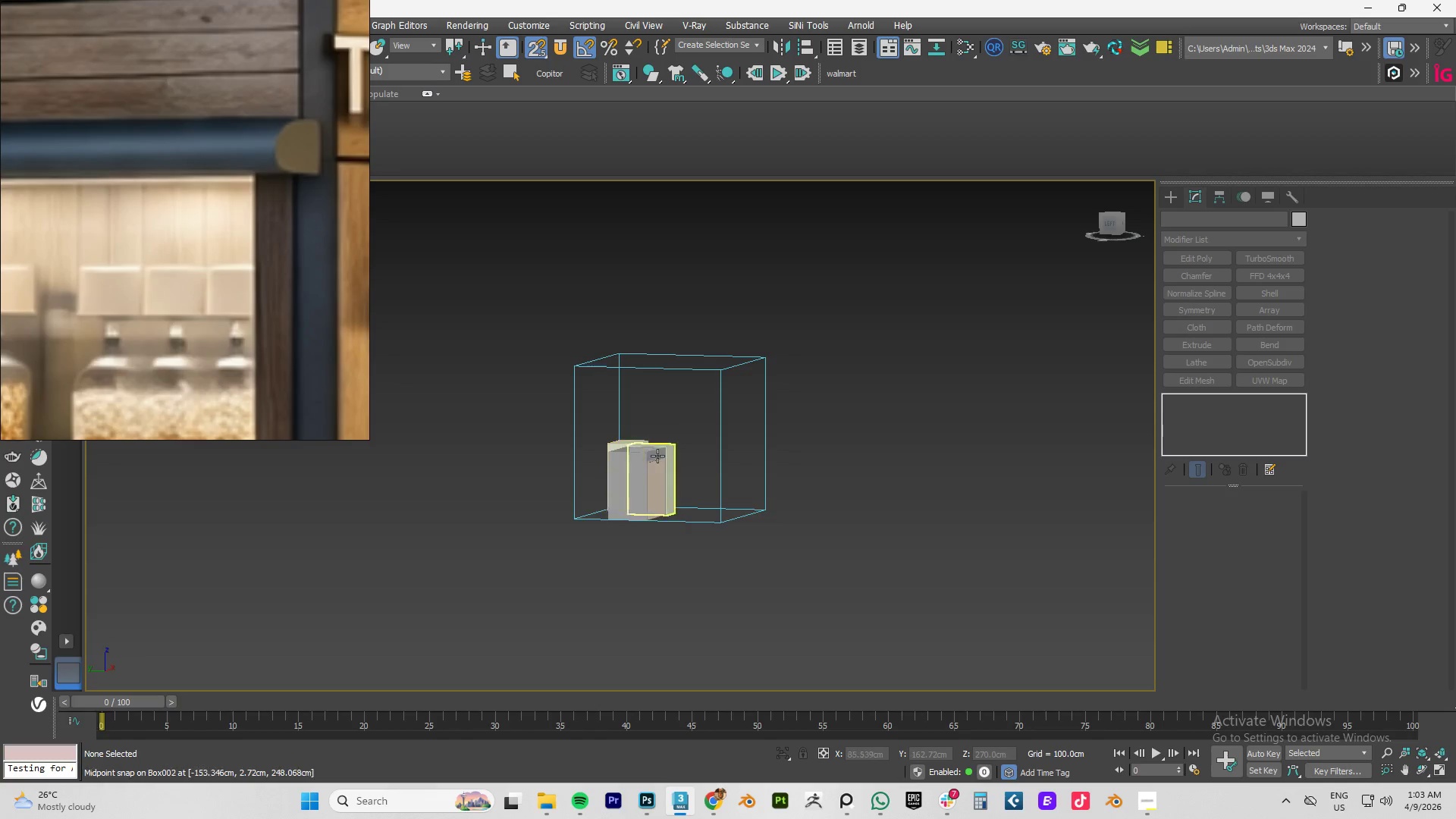 
scroll: coordinate [676, 517], scroll_direction: up, amount: 10.0
 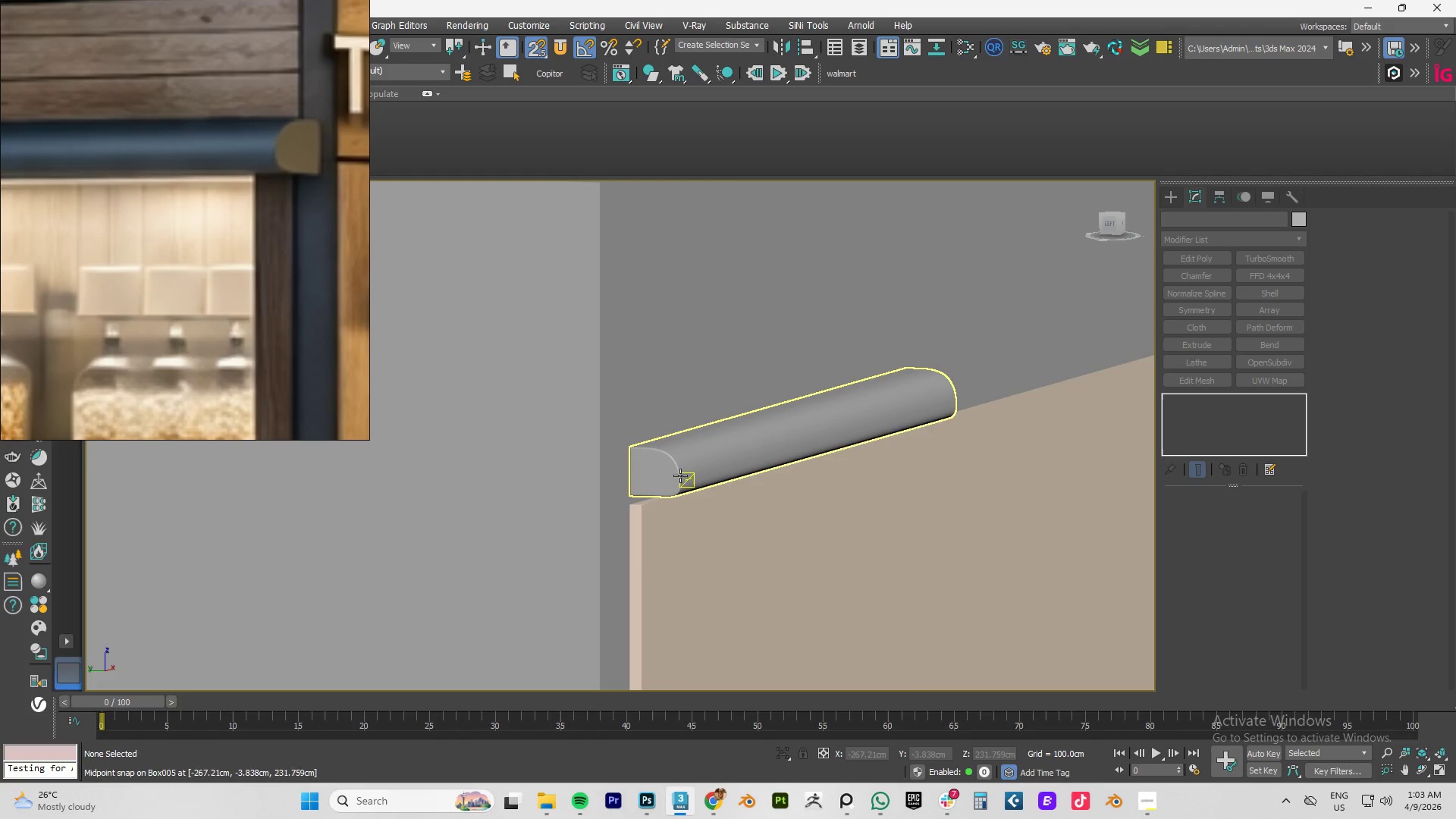 
left_click([648, 473])
 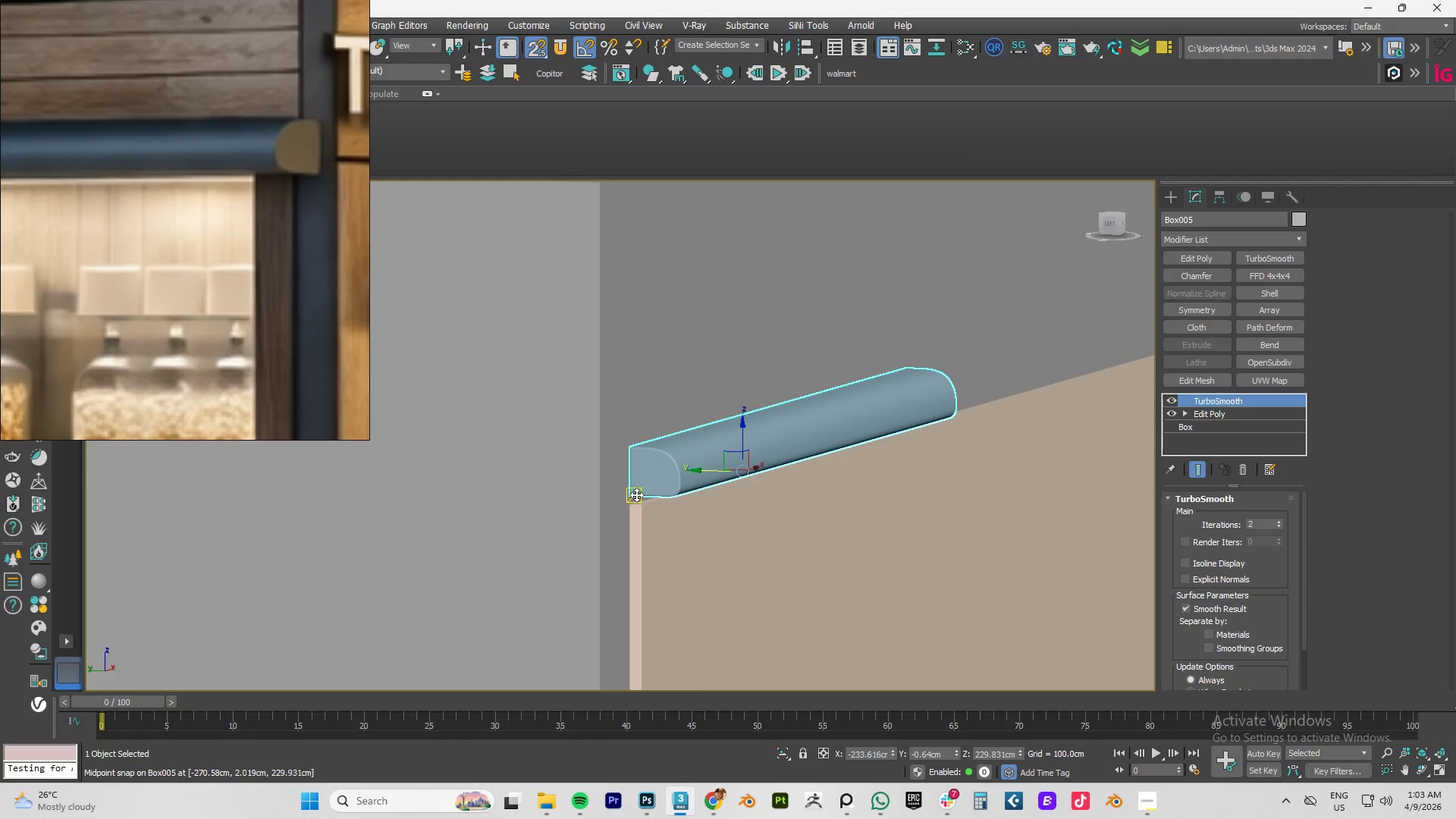 
left_click_drag(start_coordinate=[636, 494], to_coordinate=[636, 501])
 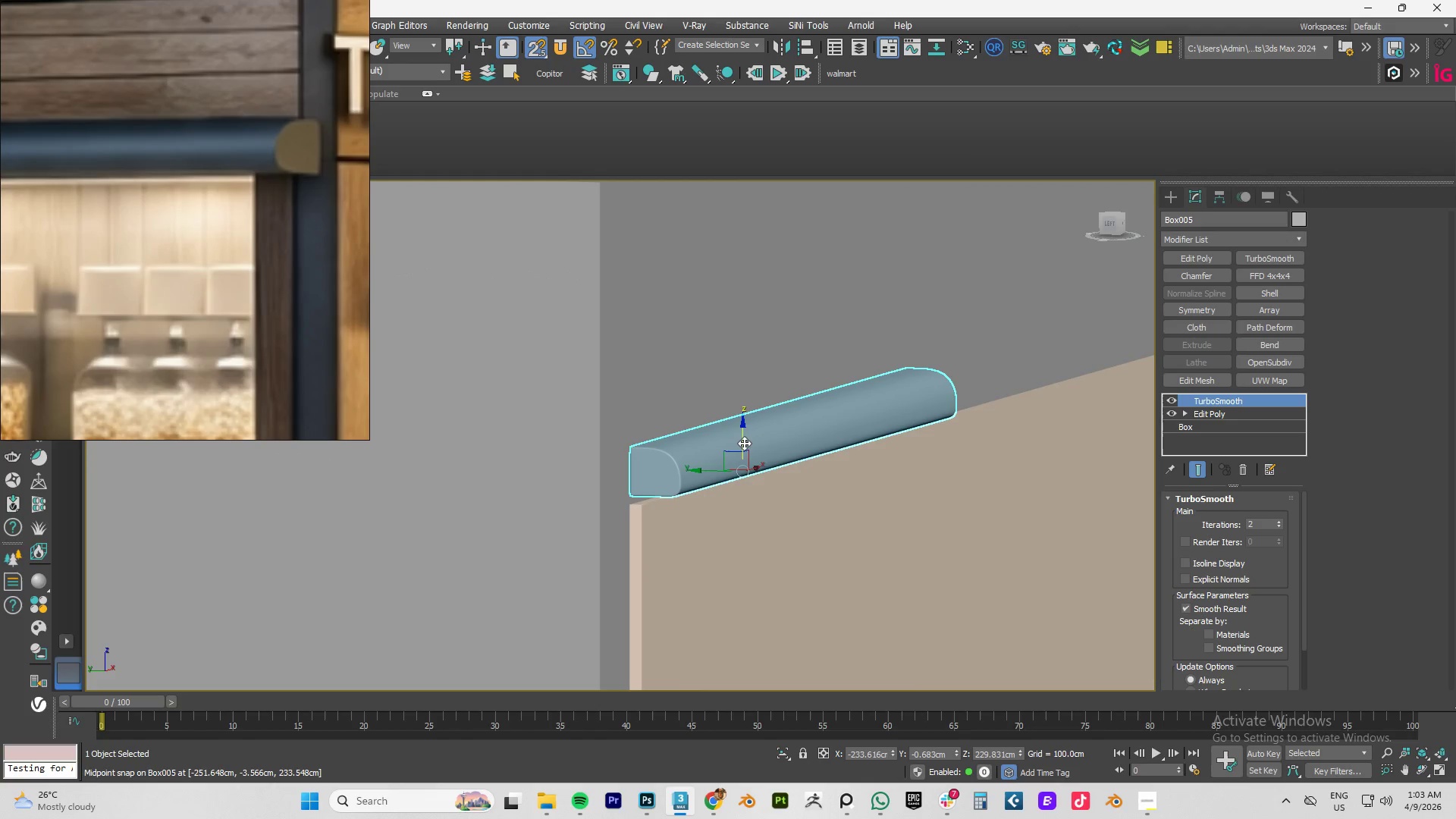 
left_click([745, 440])
 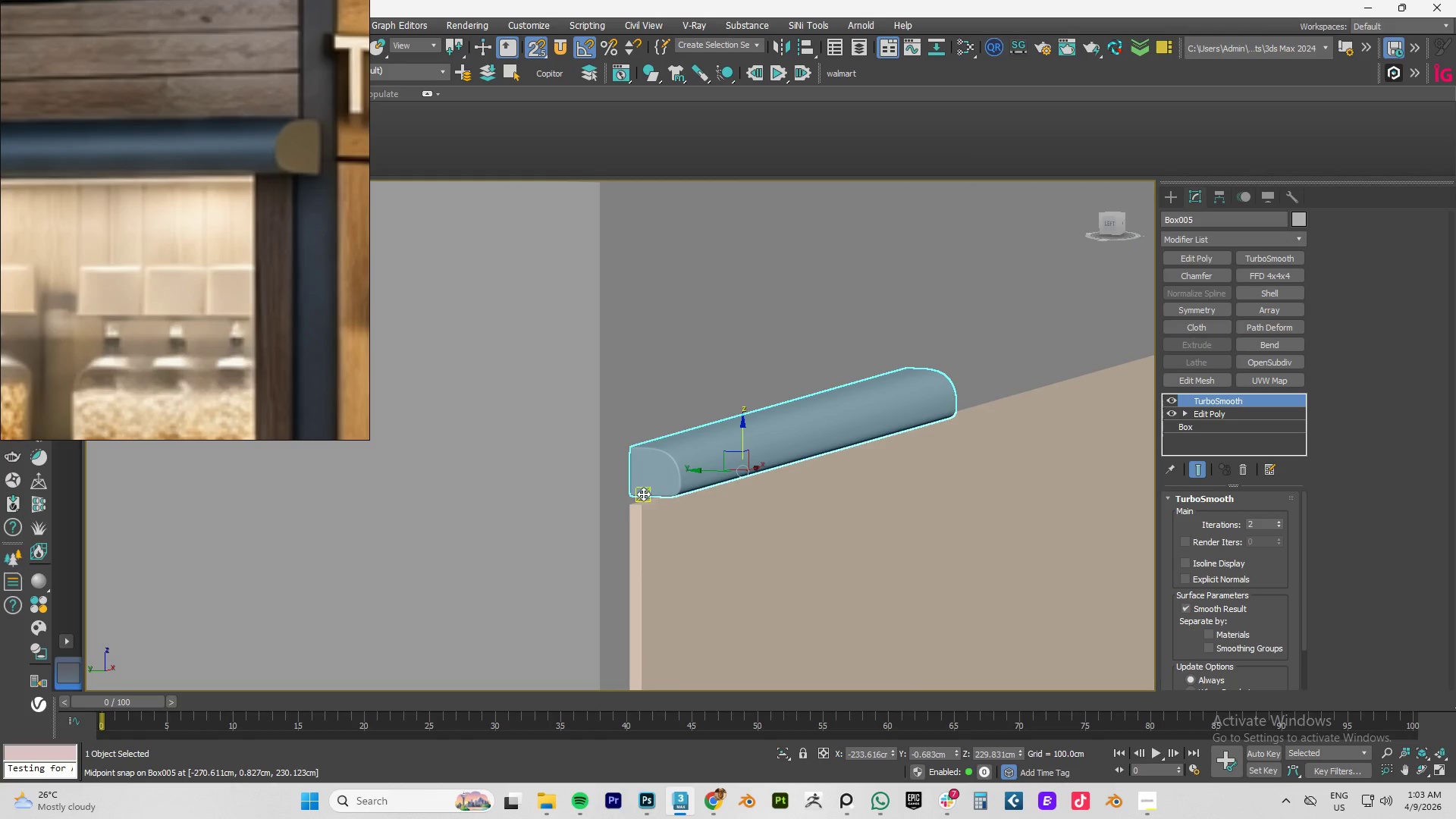 
left_click_drag(start_coordinate=[637, 493], to_coordinate=[637, 501])
 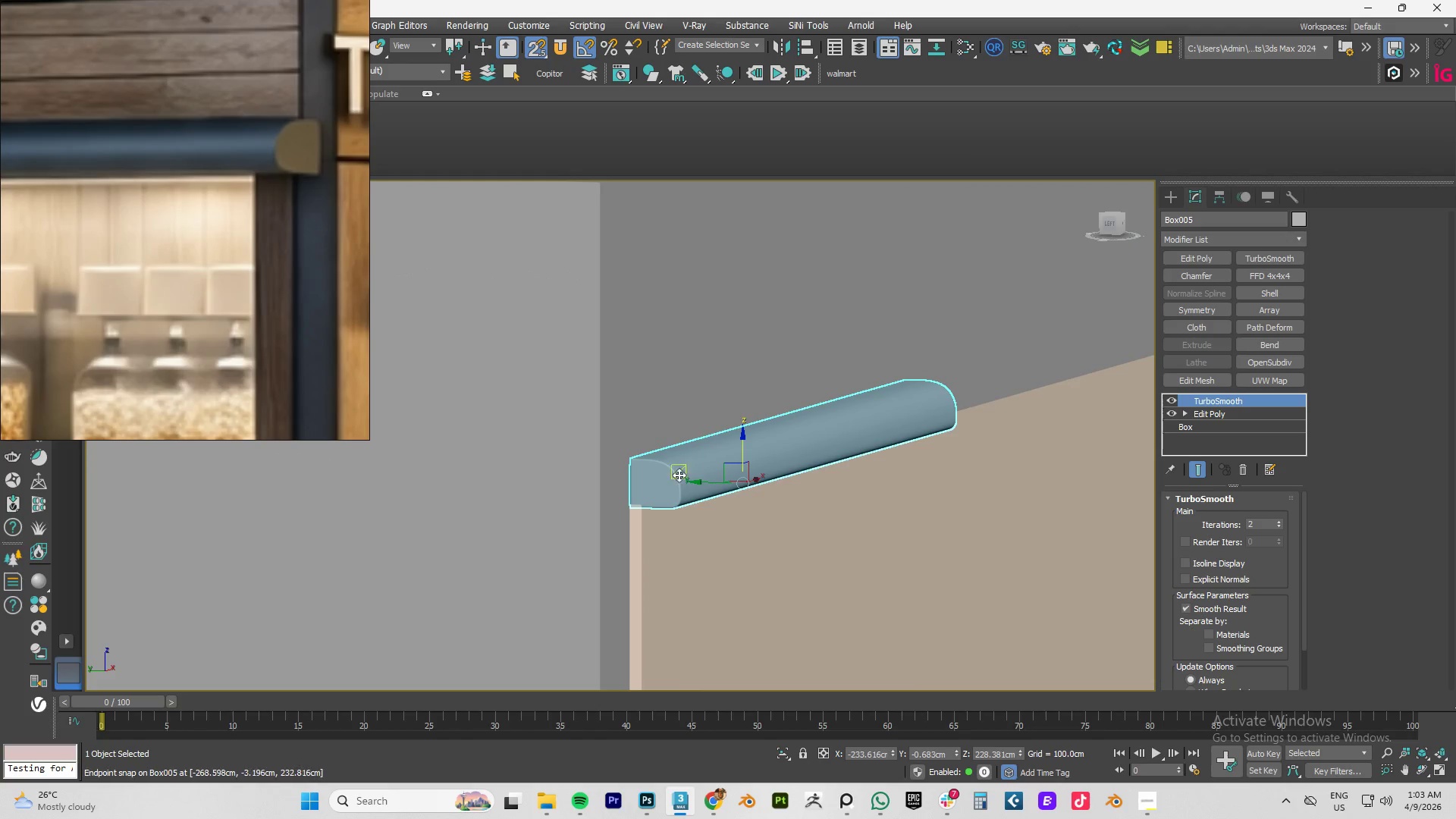 
scroll: coordinate [639, 501], scroll_direction: up, amount: 7.0
 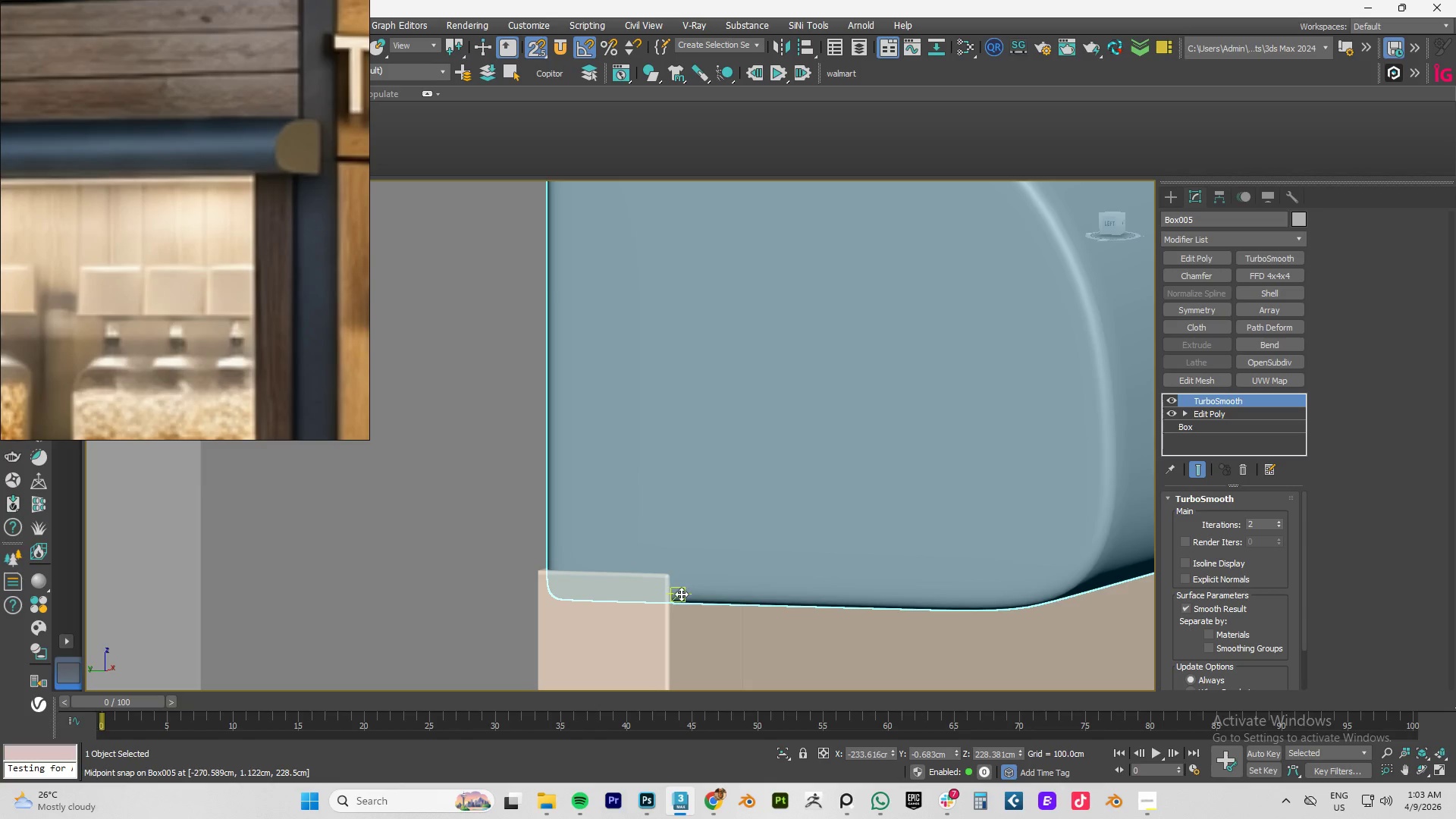 
left_click_drag(start_coordinate=[681, 595], to_coordinate=[656, 558])
 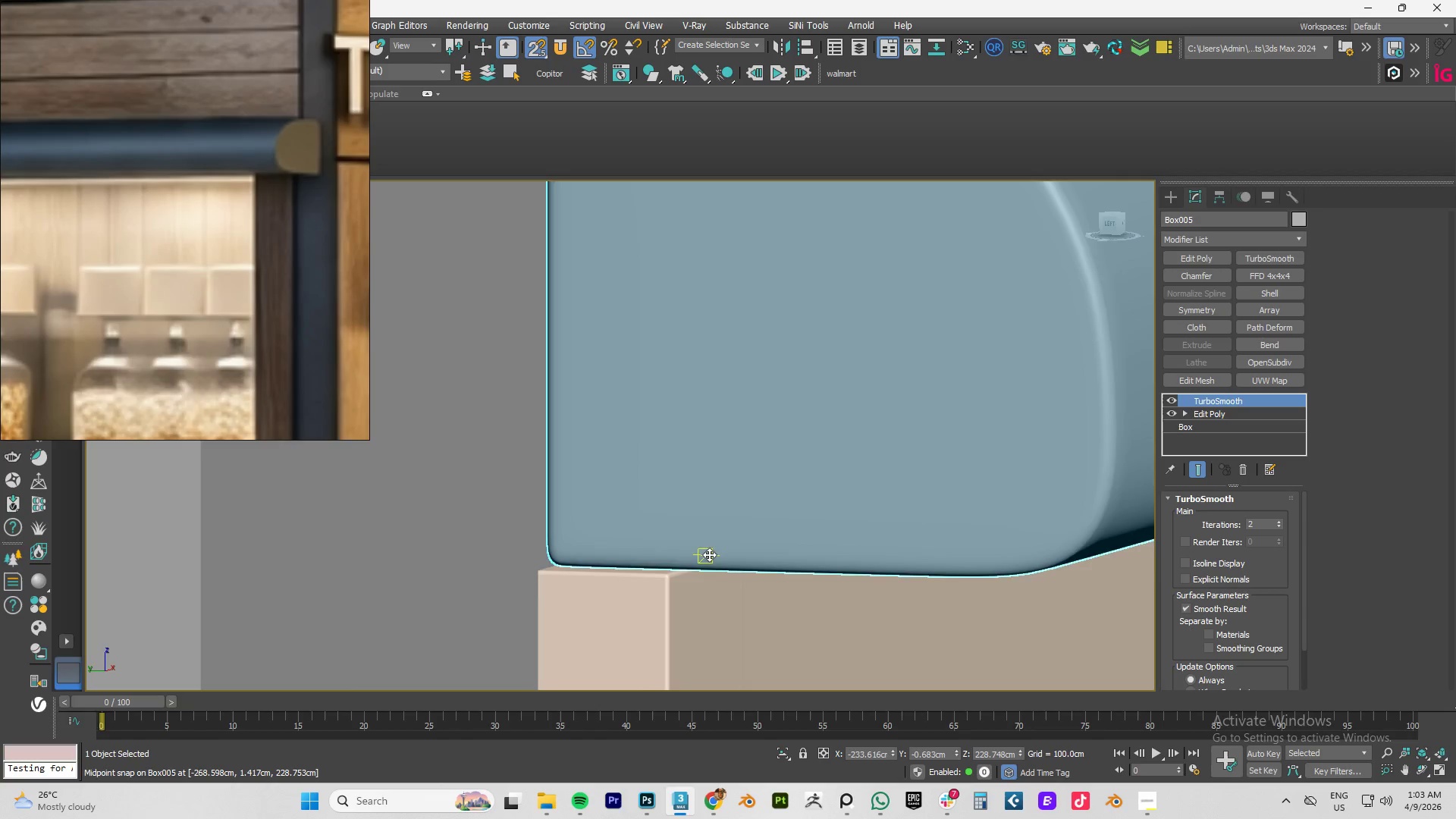 
scroll: coordinate [881, 464], scroll_direction: down, amount: 9.0
 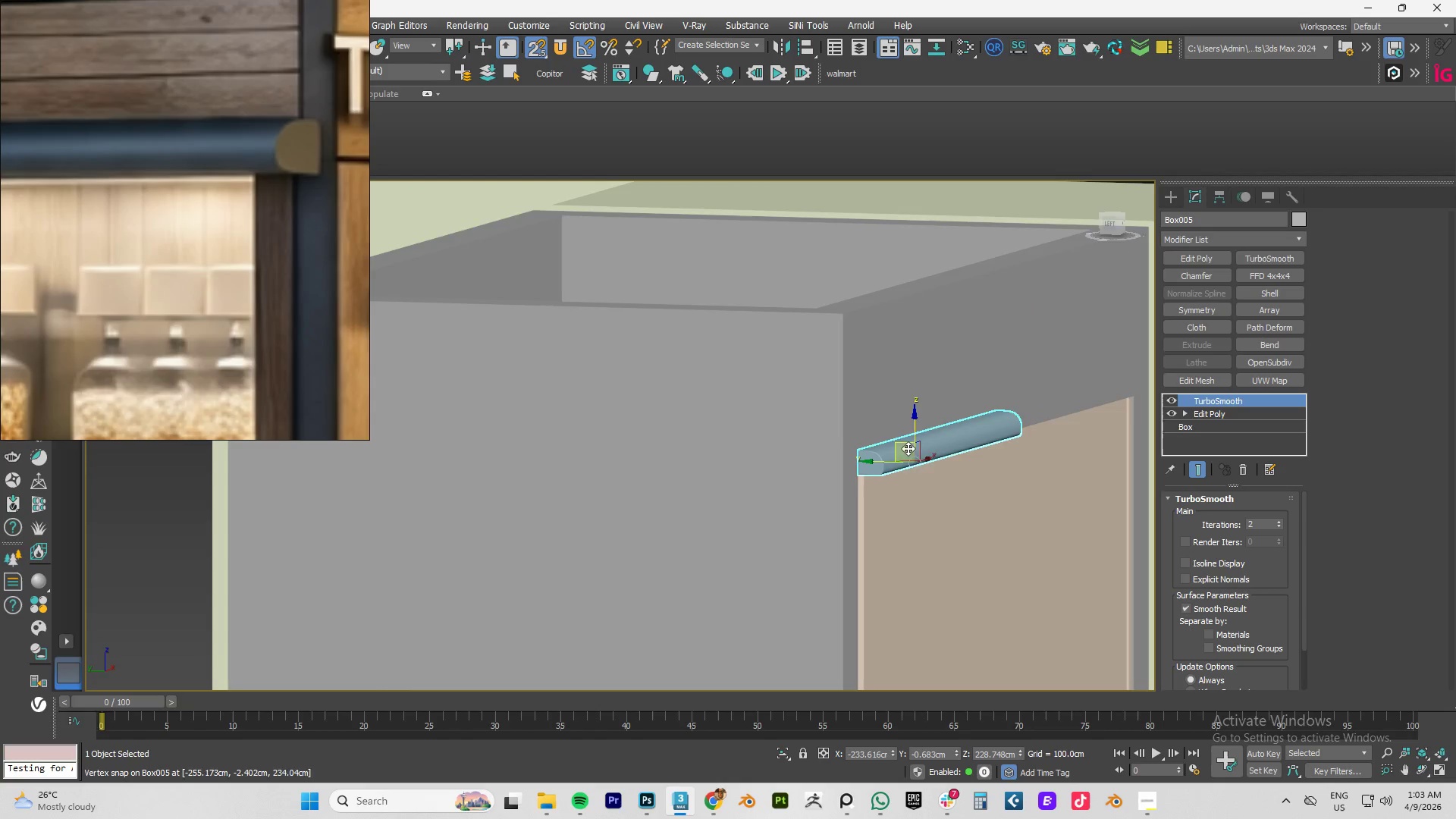 
hold_key(key=AltLeft, duration=0.5)
scroll: coordinate [892, 442], scroll_direction: down, amount: 2.0
 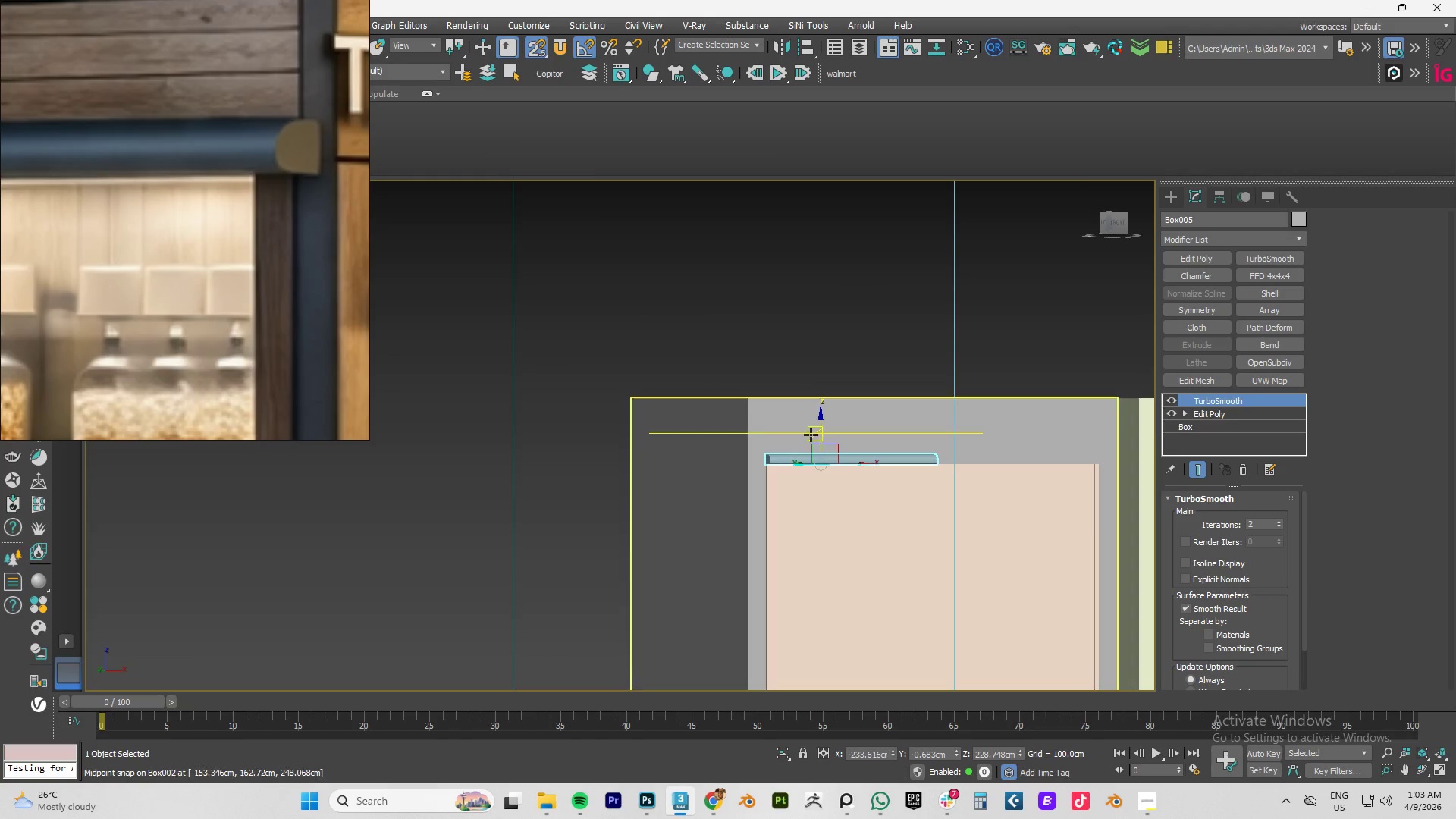 
type(fz)
 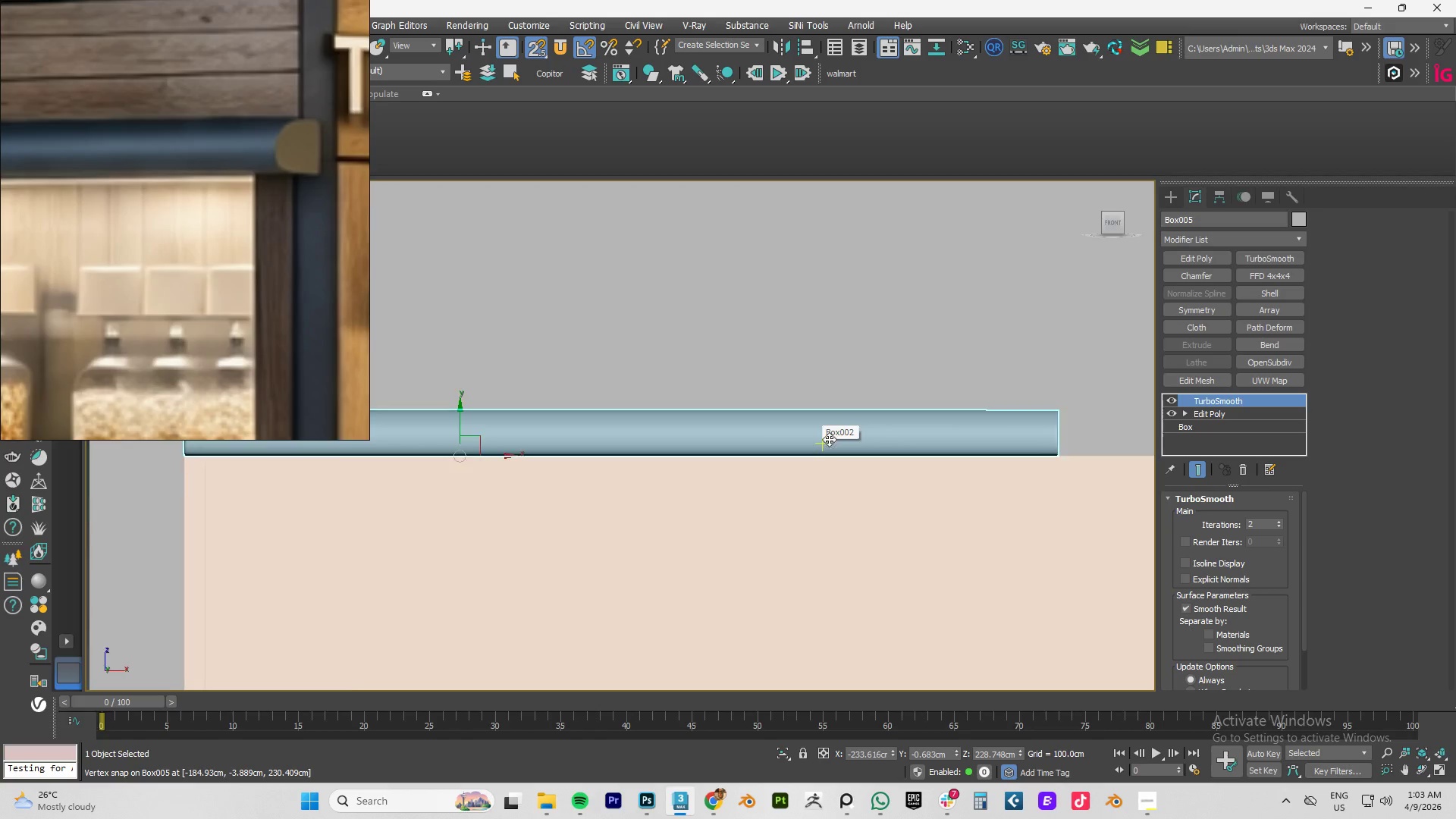 
scroll: coordinate [777, 438], scroll_direction: down, amount: 6.0
 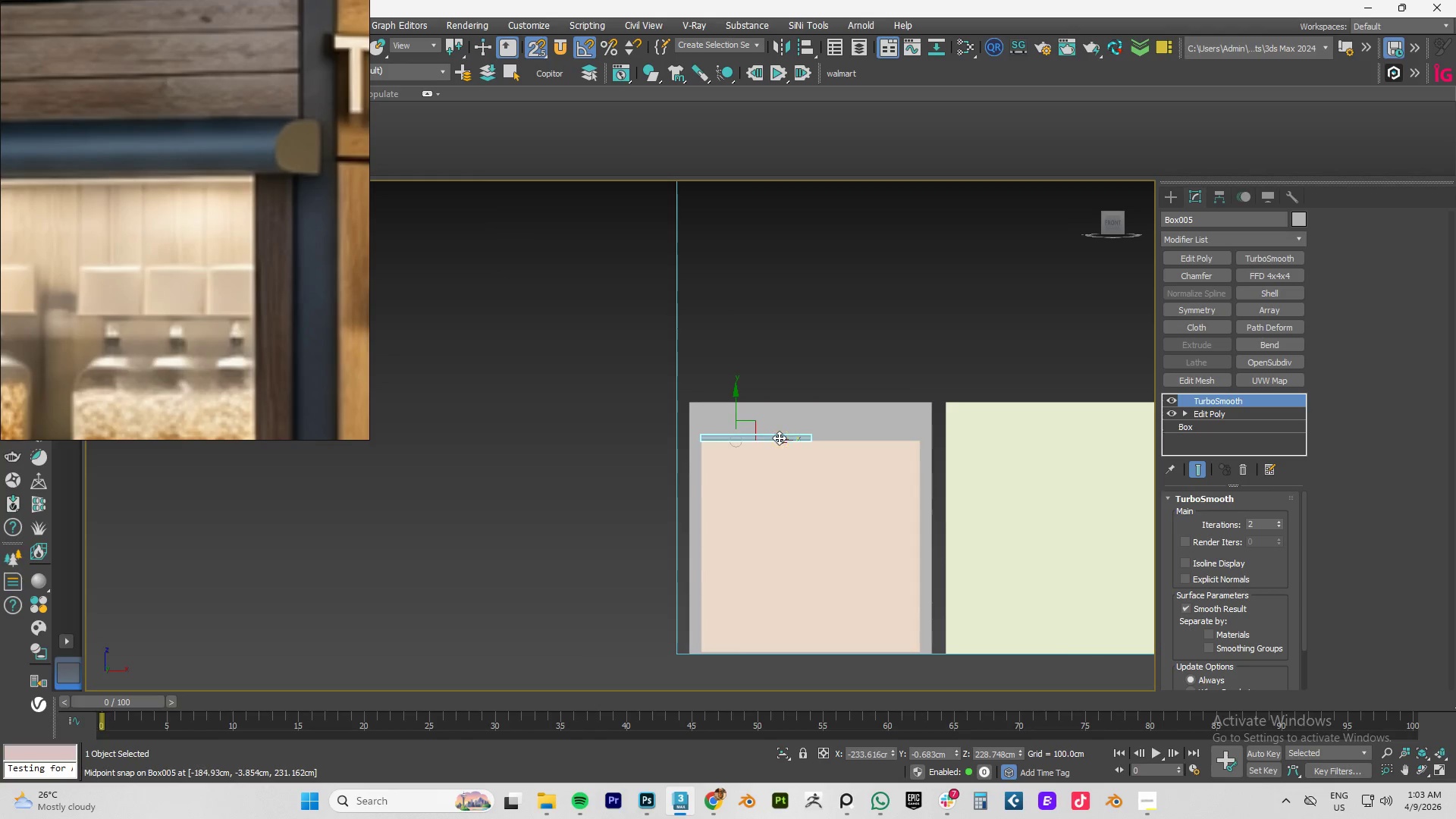 
left_click([779, 438])
 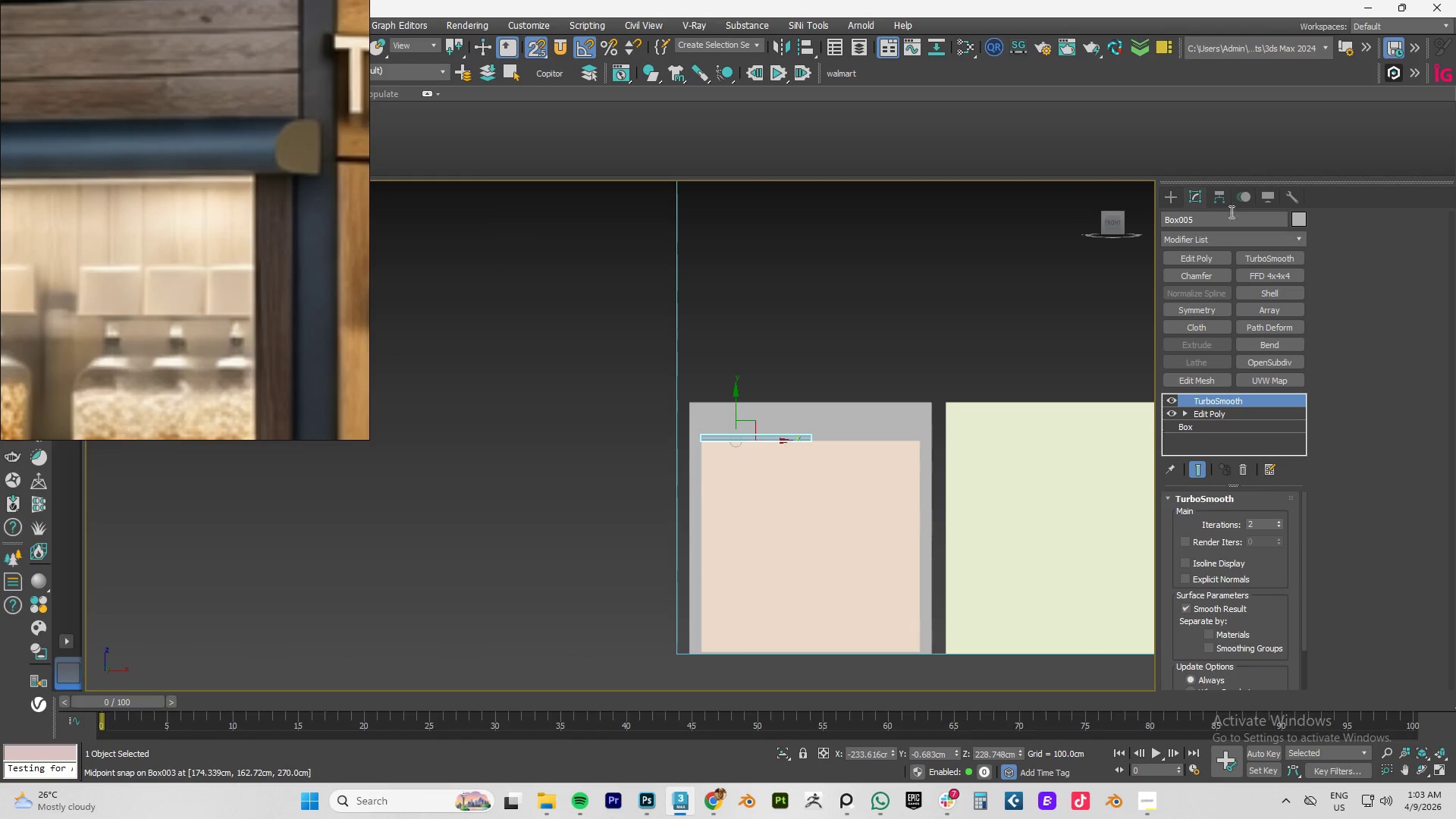 
left_click([1217, 198])
 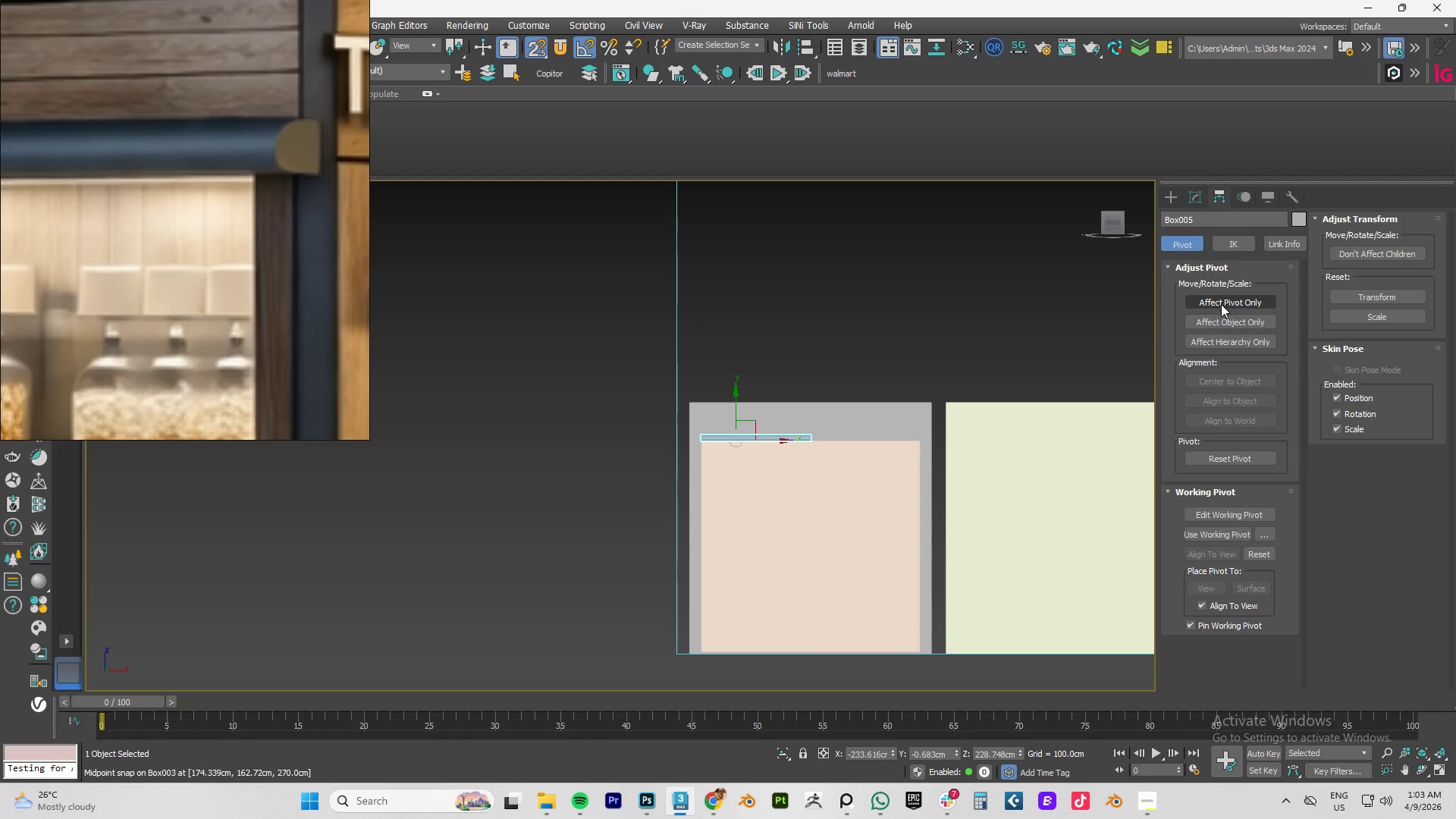 
left_click([1221, 305])
 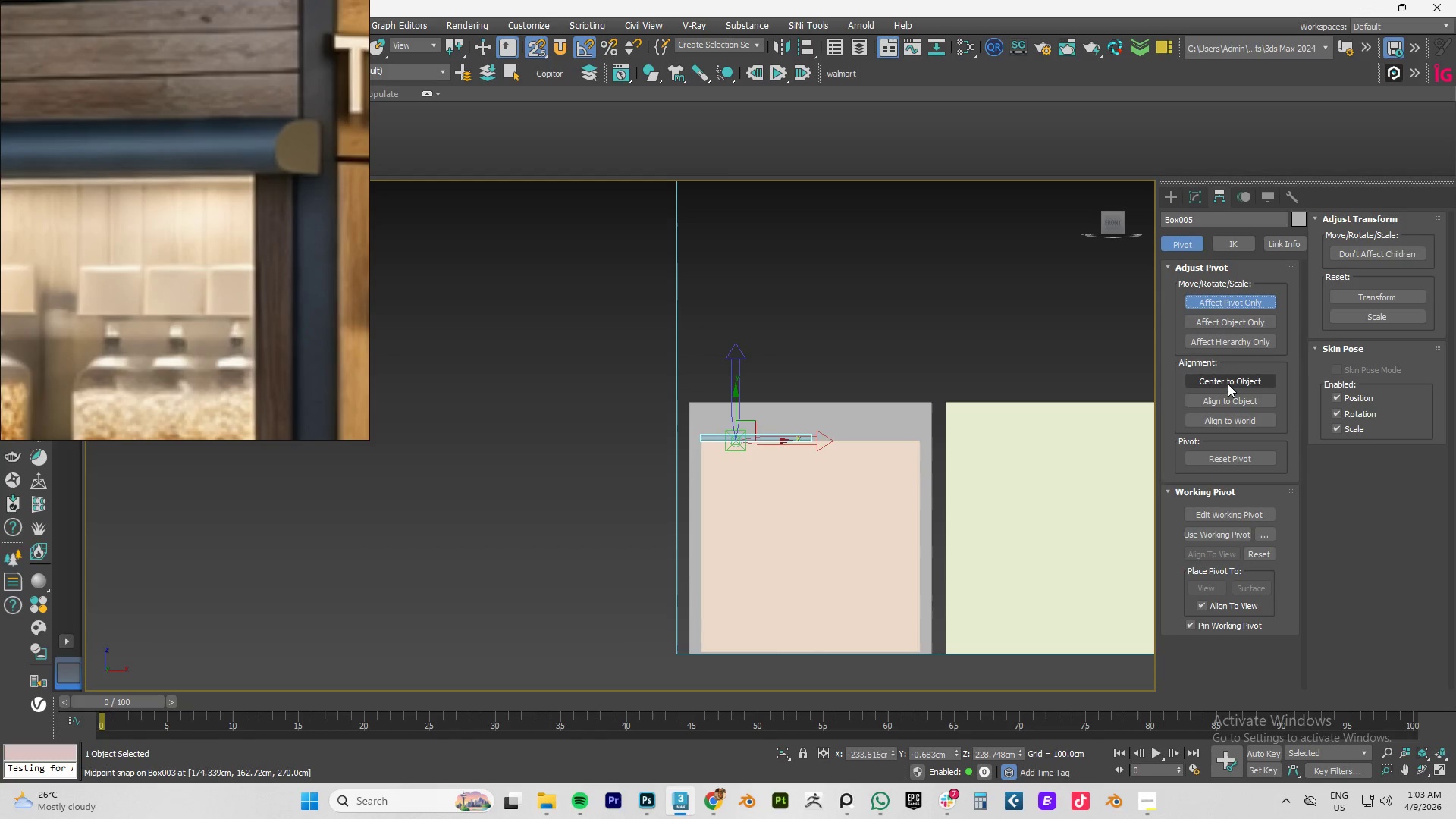 
left_click([1228, 387])
 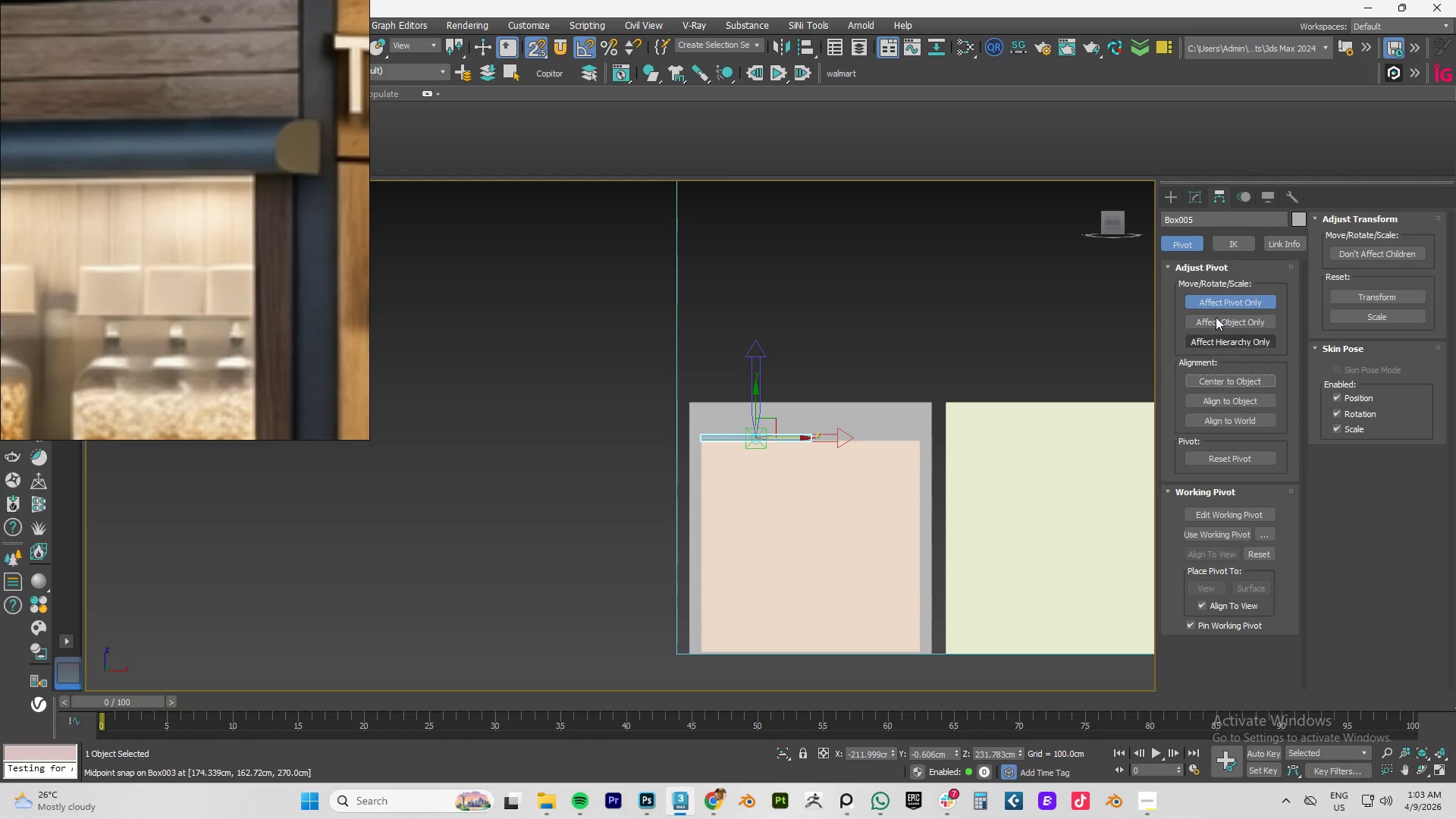 
left_click([1218, 300])
 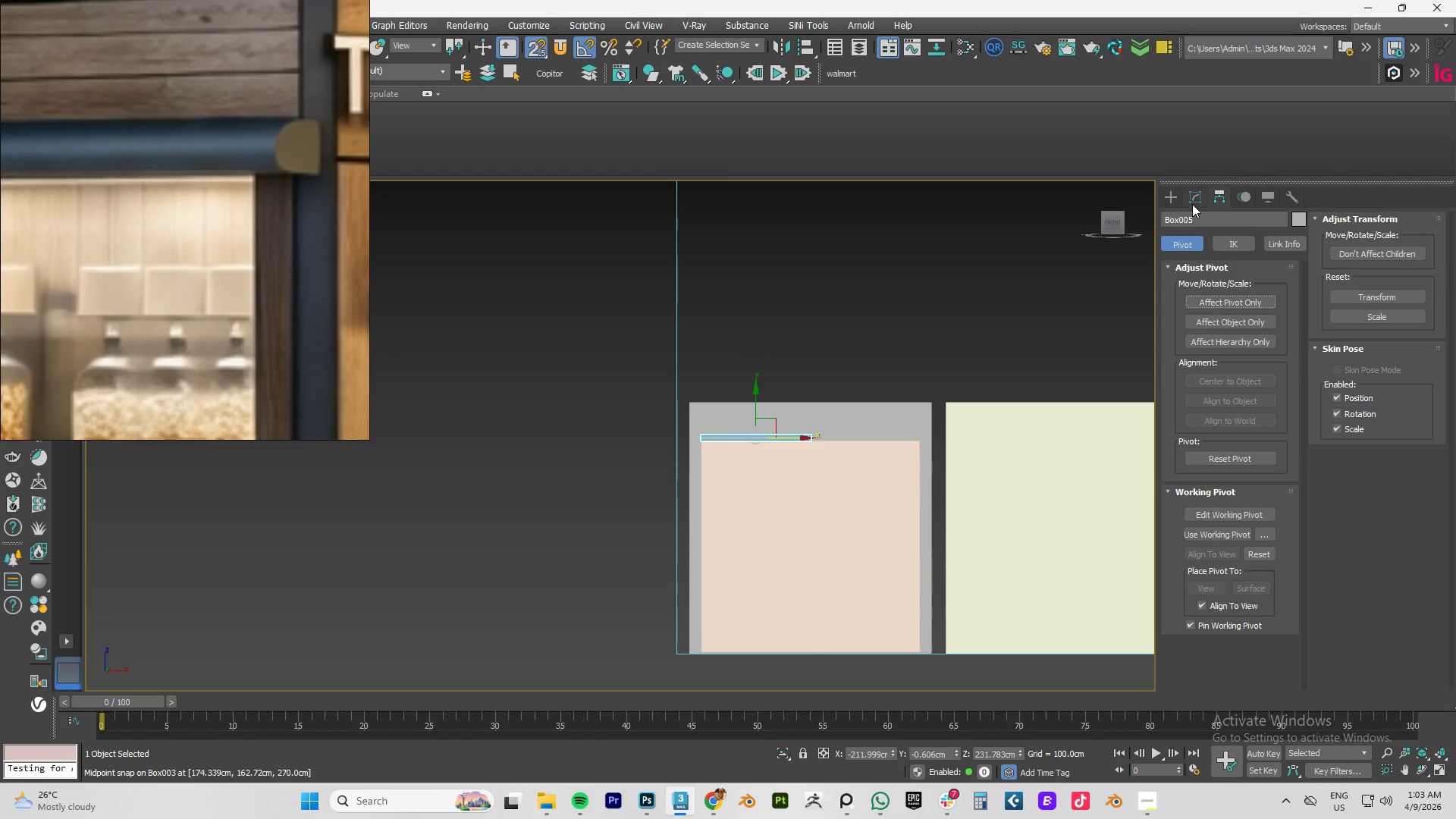 
left_click([1193, 199])
 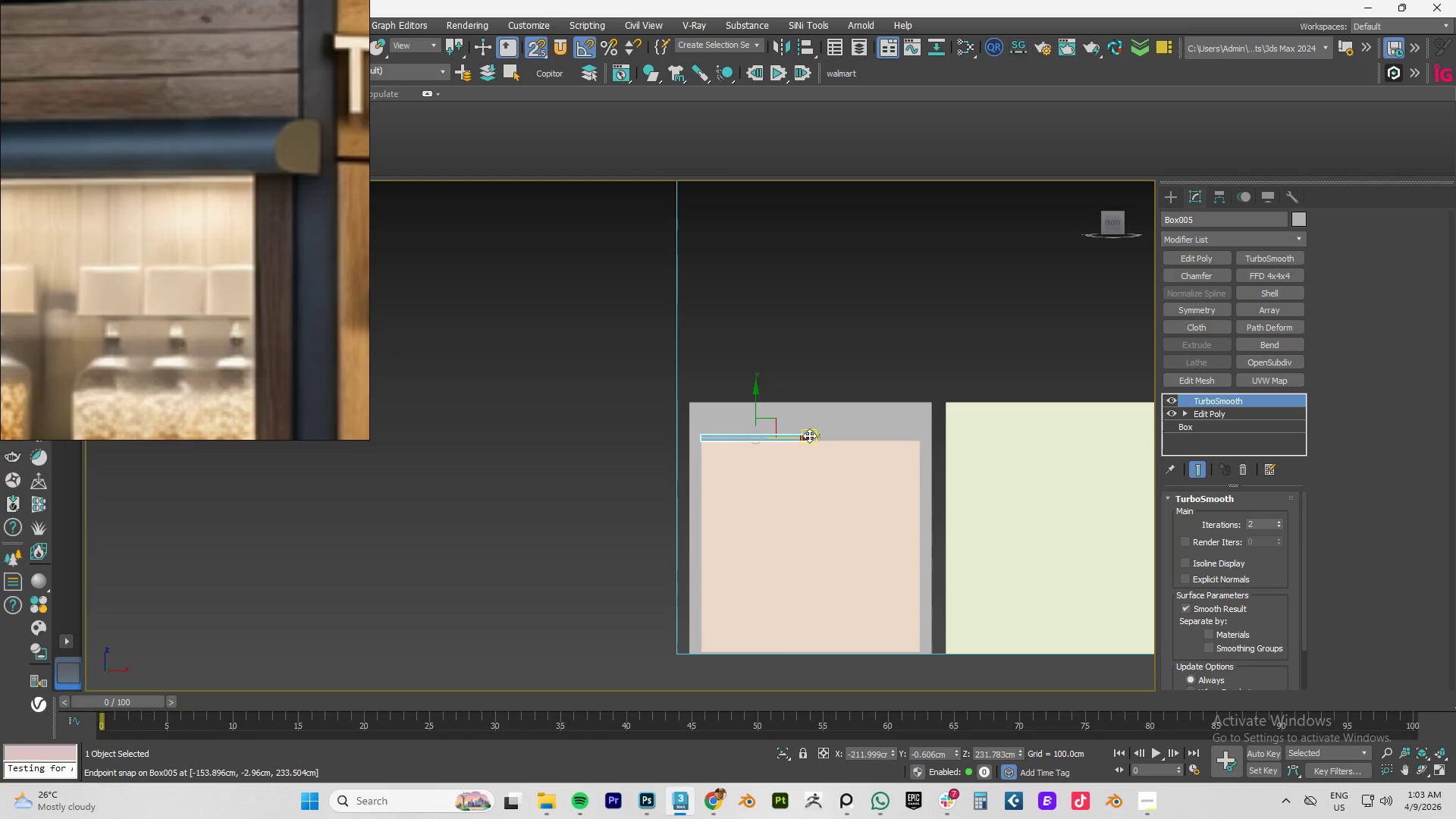 
type(ss)
 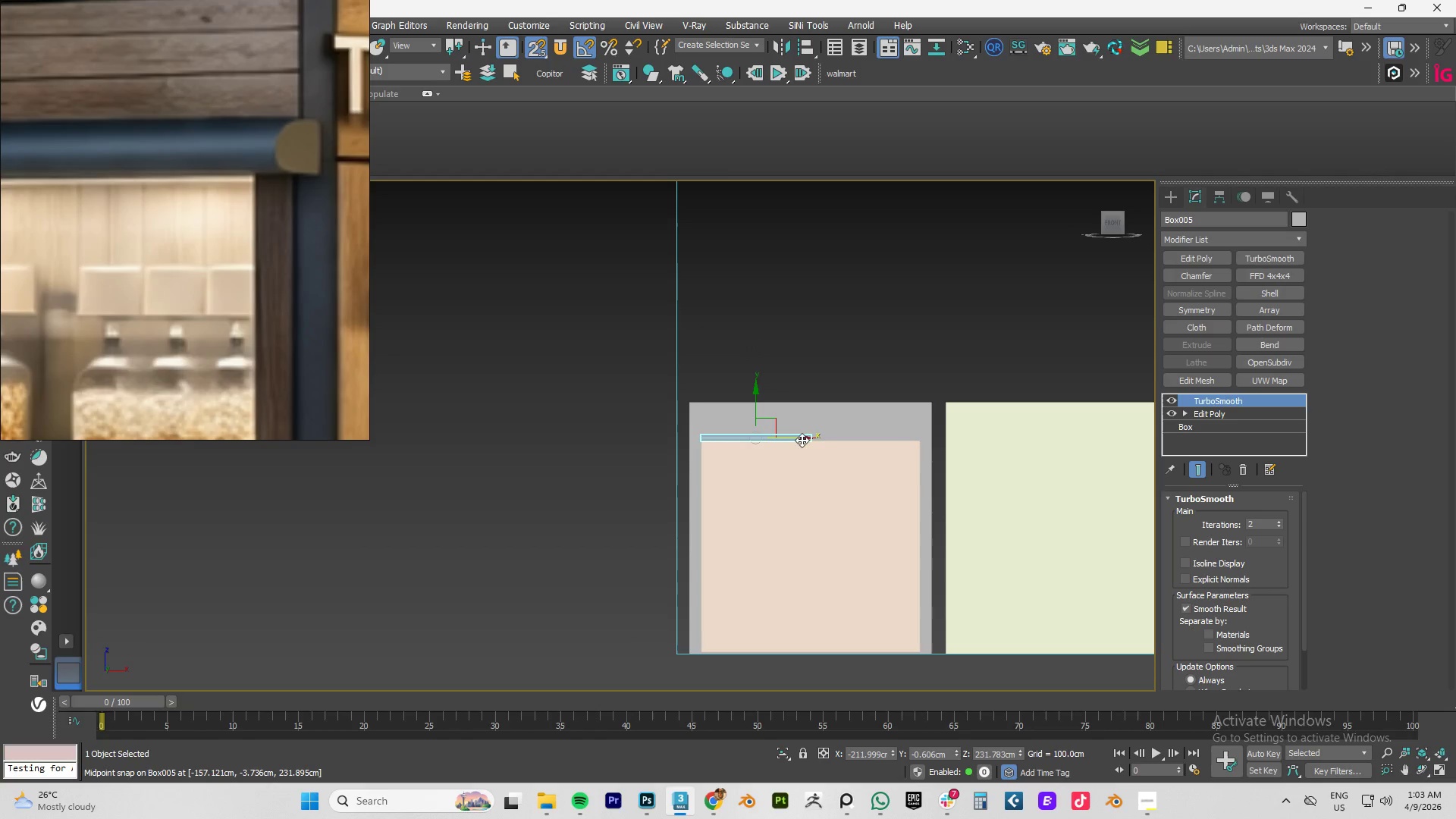 
hold_key(key=ShiftLeft, duration=1.5)
left_click_drag(start_coordinate=[794, 440], to_coordinate=[859, 437])
 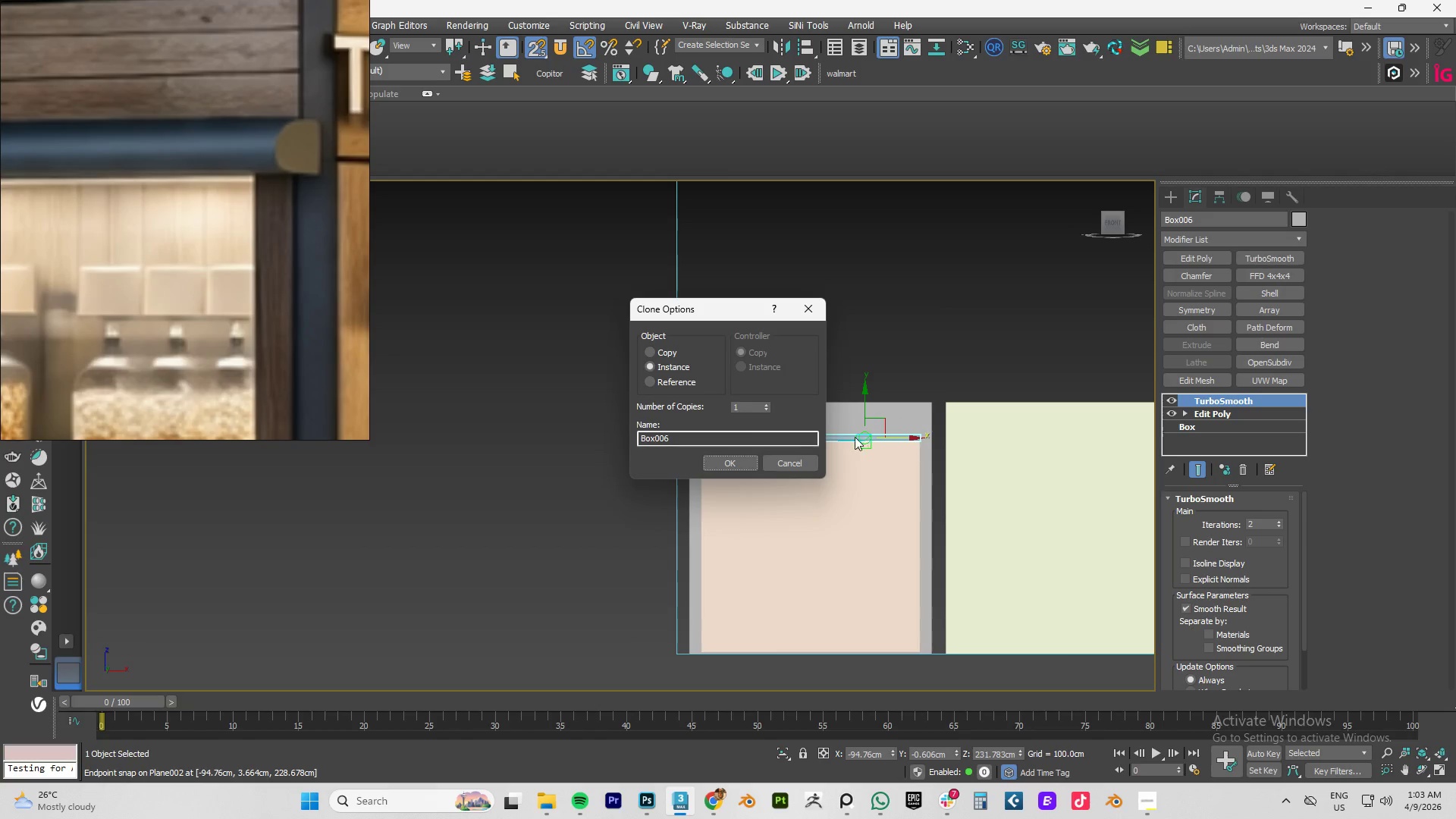 
hold_key(key=ShiftLeft, duration=0.59)
 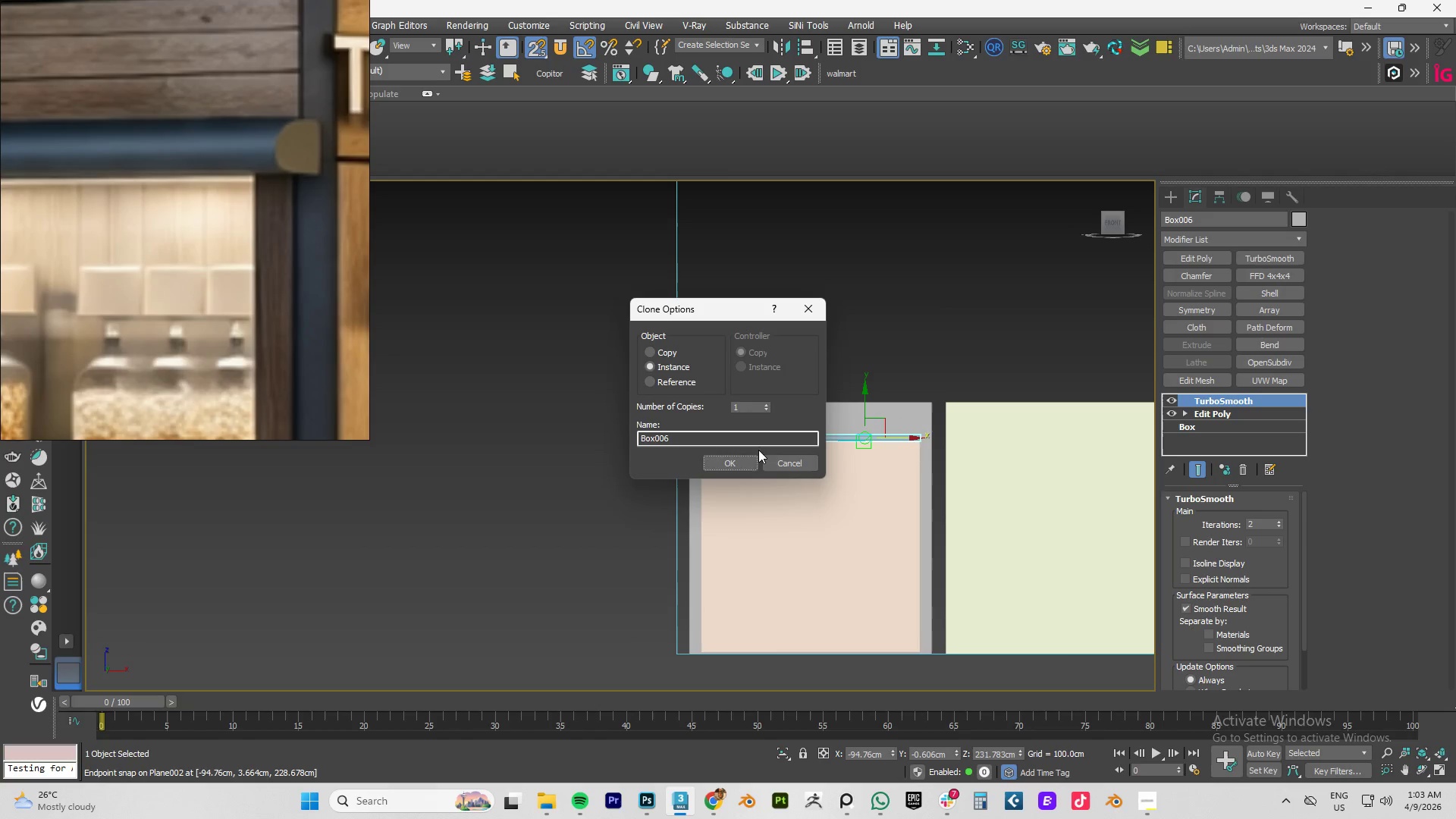 
left_click([735, 460])
 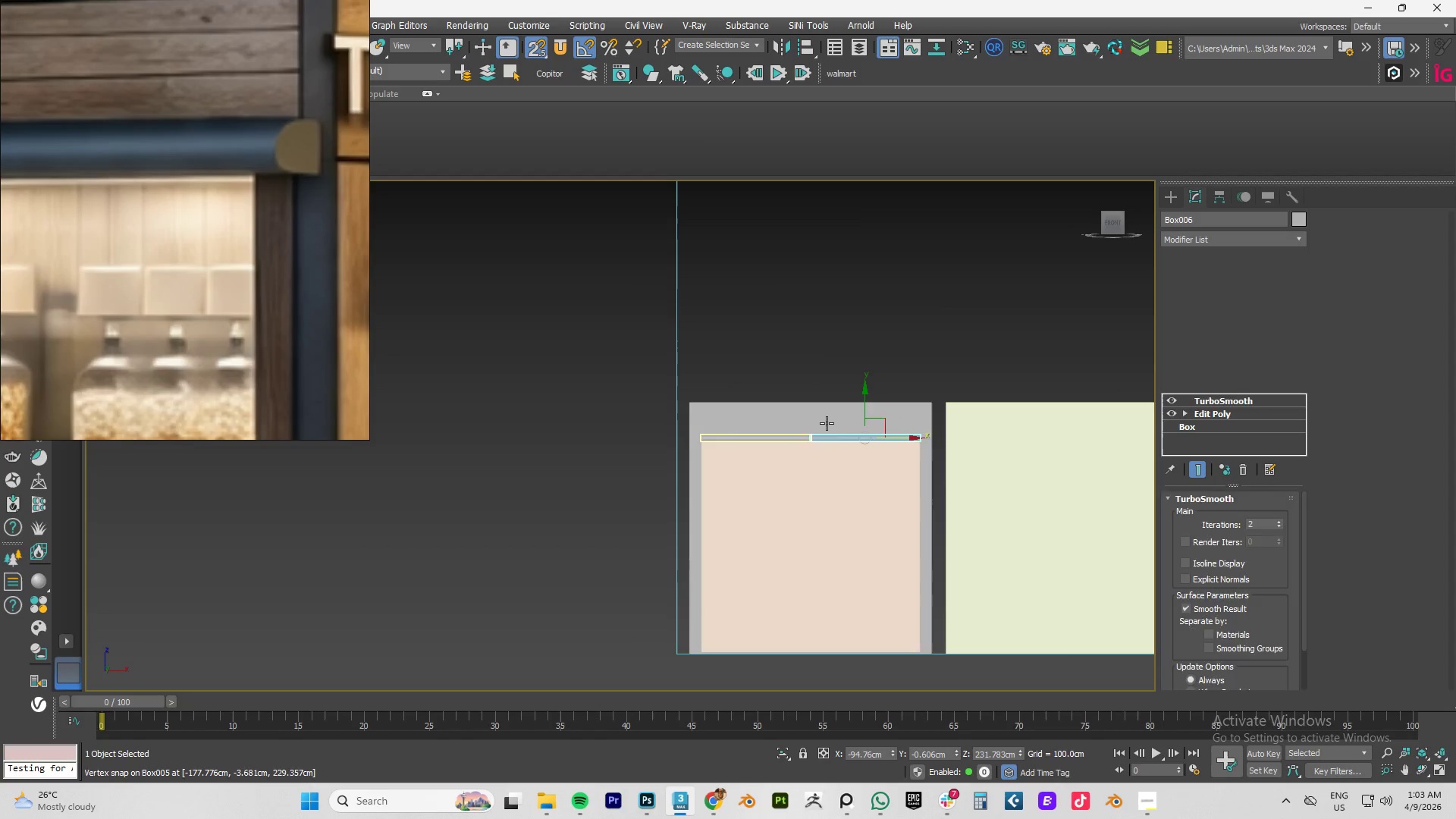 
scroll: coordinate [830, 422], scroll_direction: up, amount: 4.0
 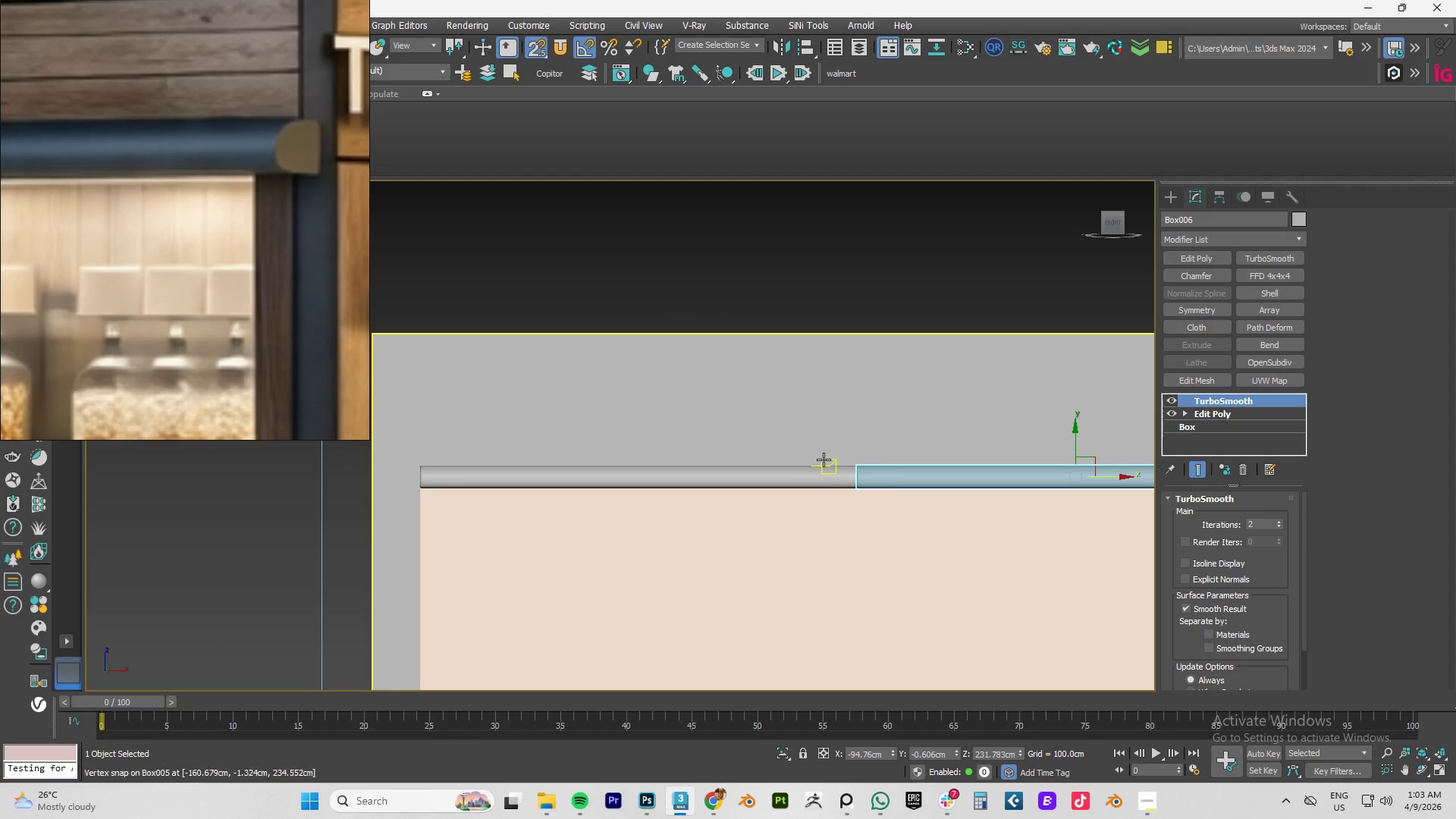 
left_click([795, 475])
 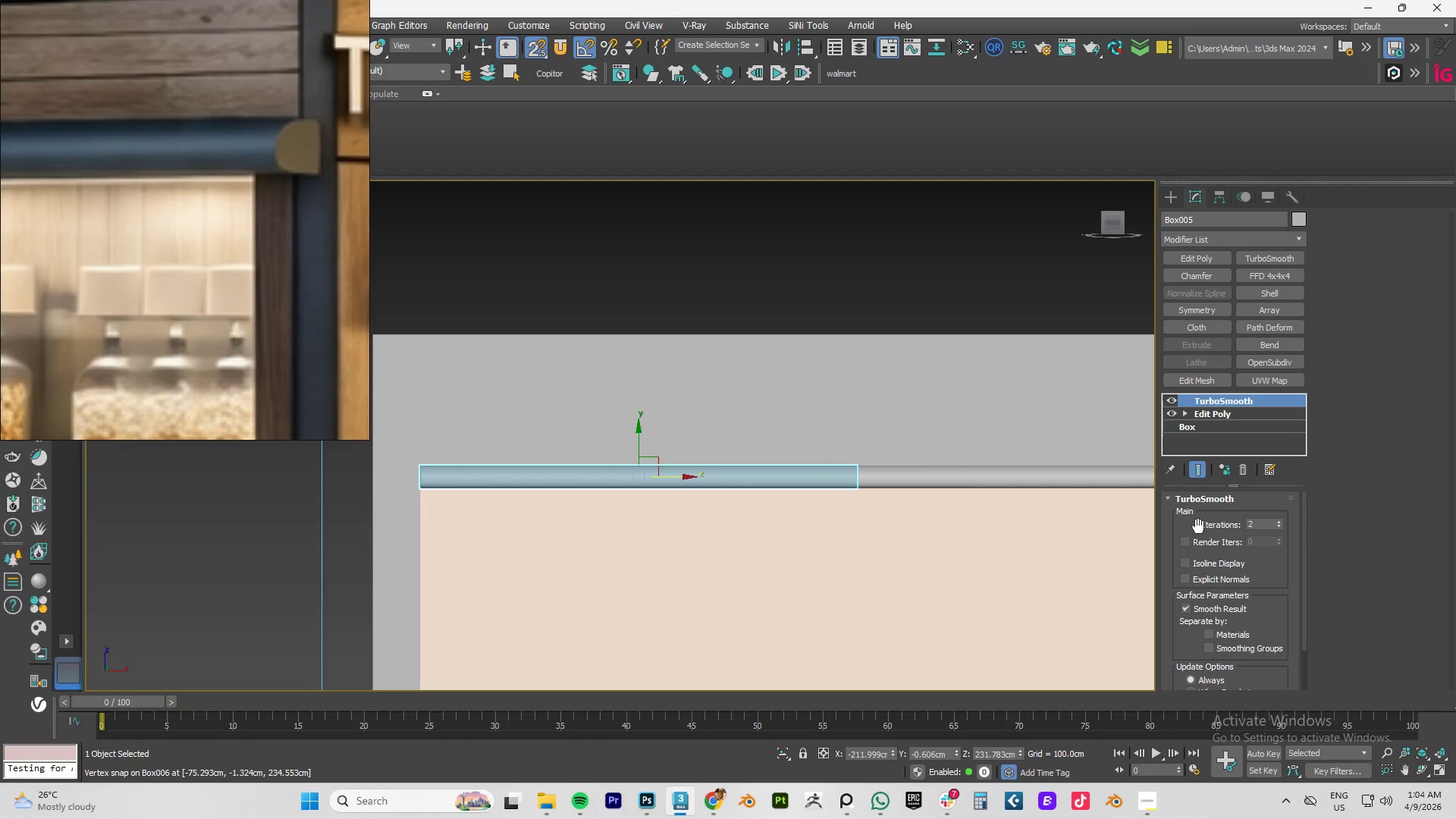 
key(R)
 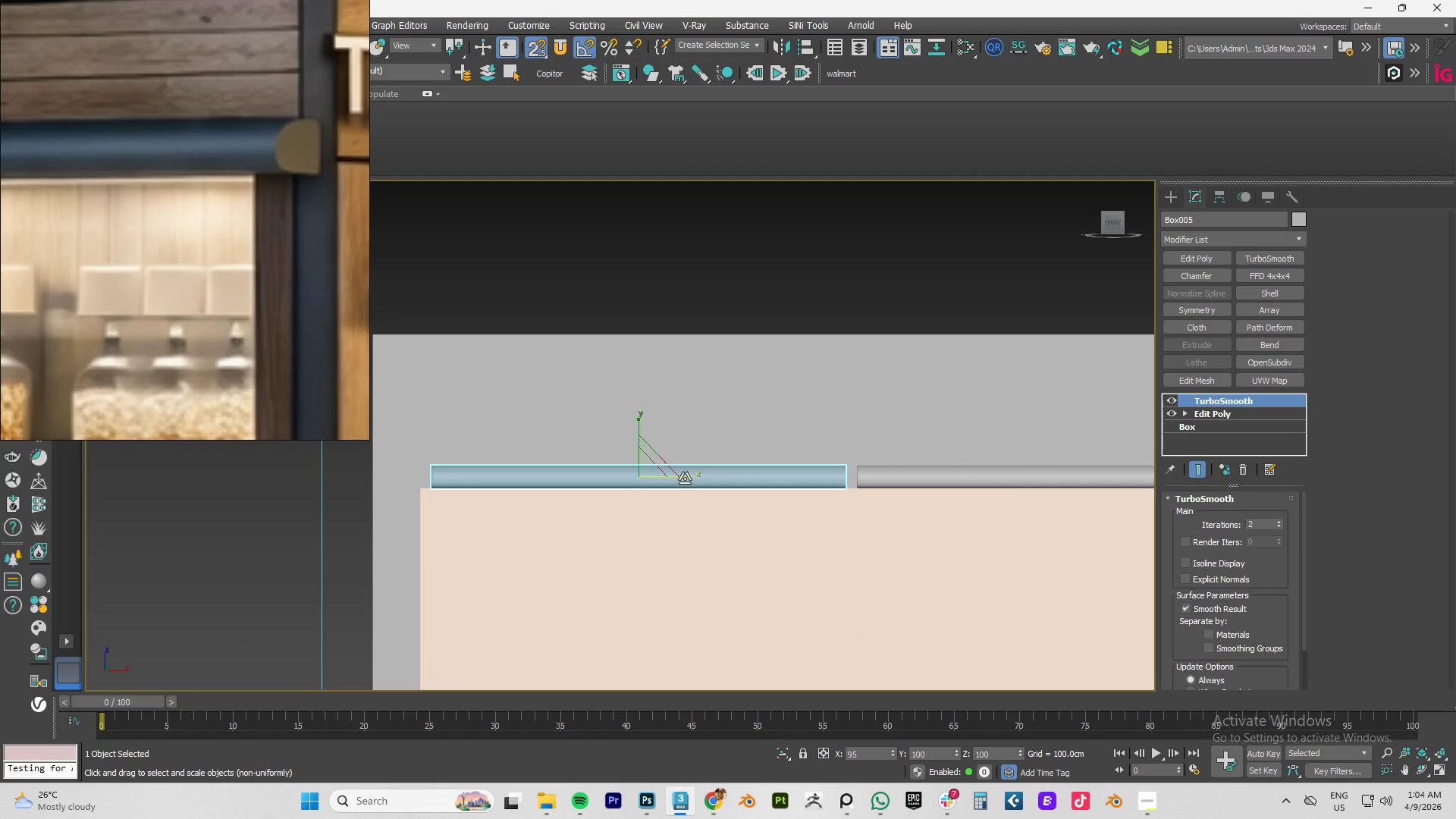 
wait(5.25)
 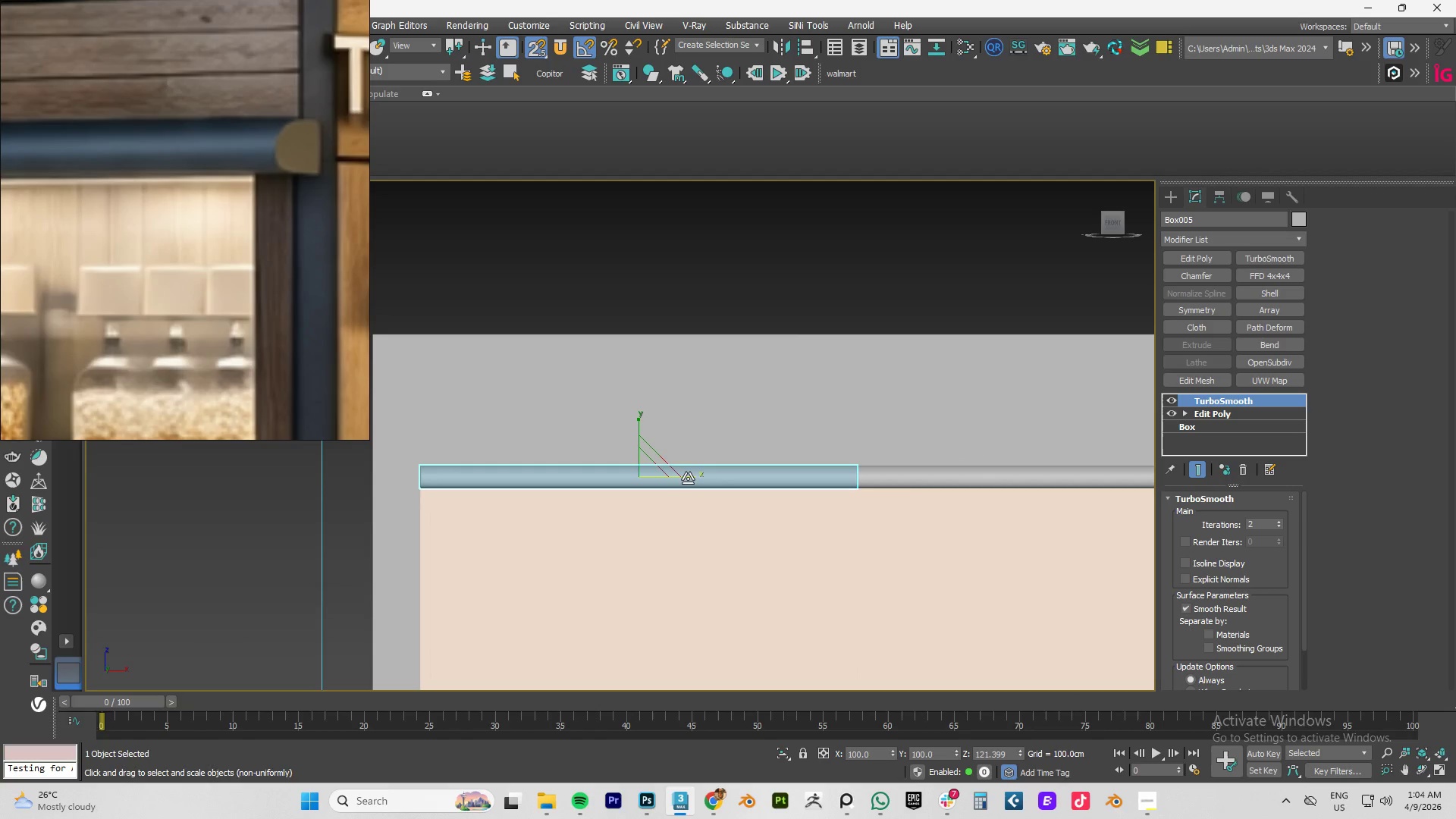 
key(W)
 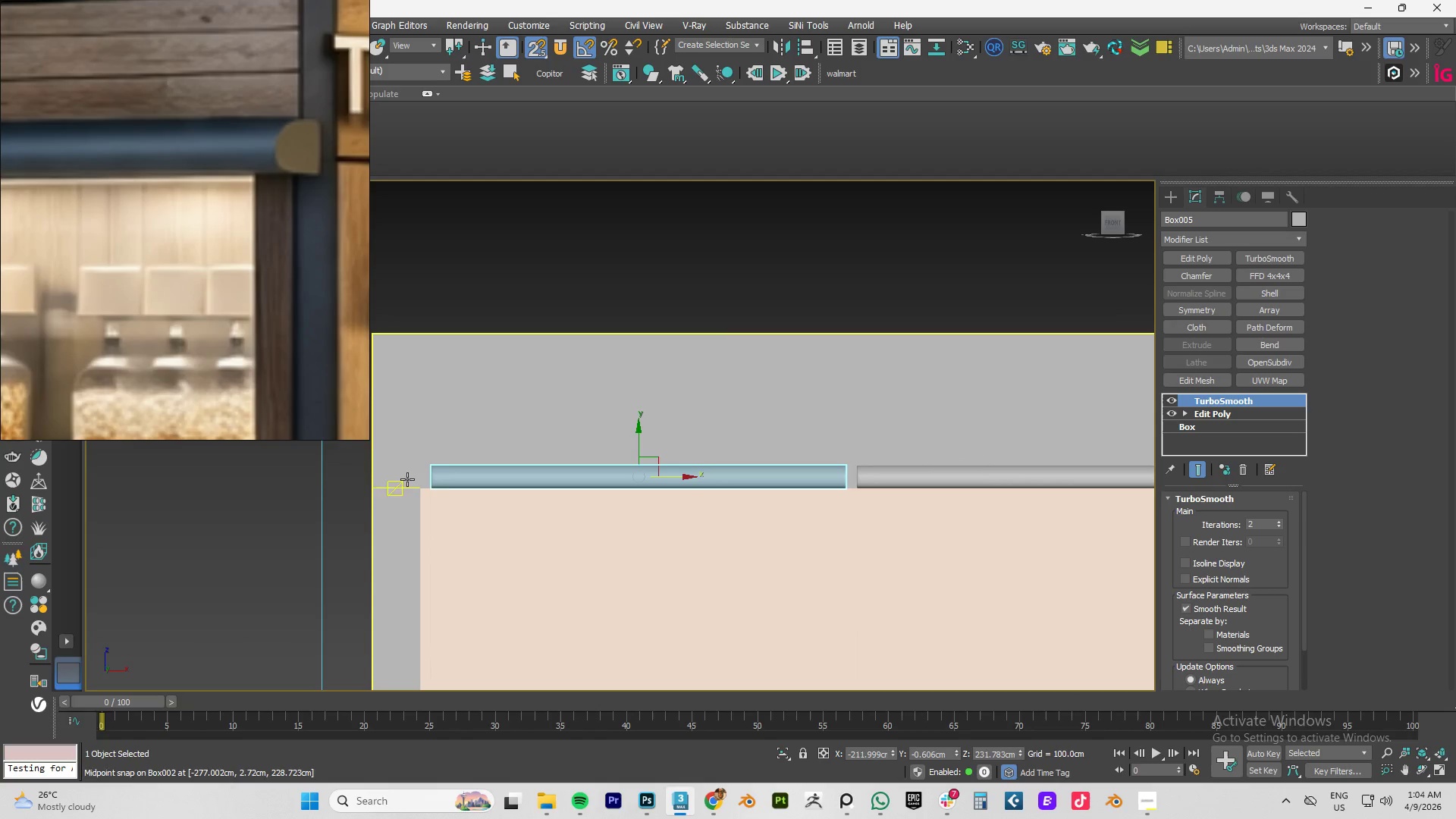 
scroll: coordinate [442, 479], scroll_direction: up, amount: 3.0
 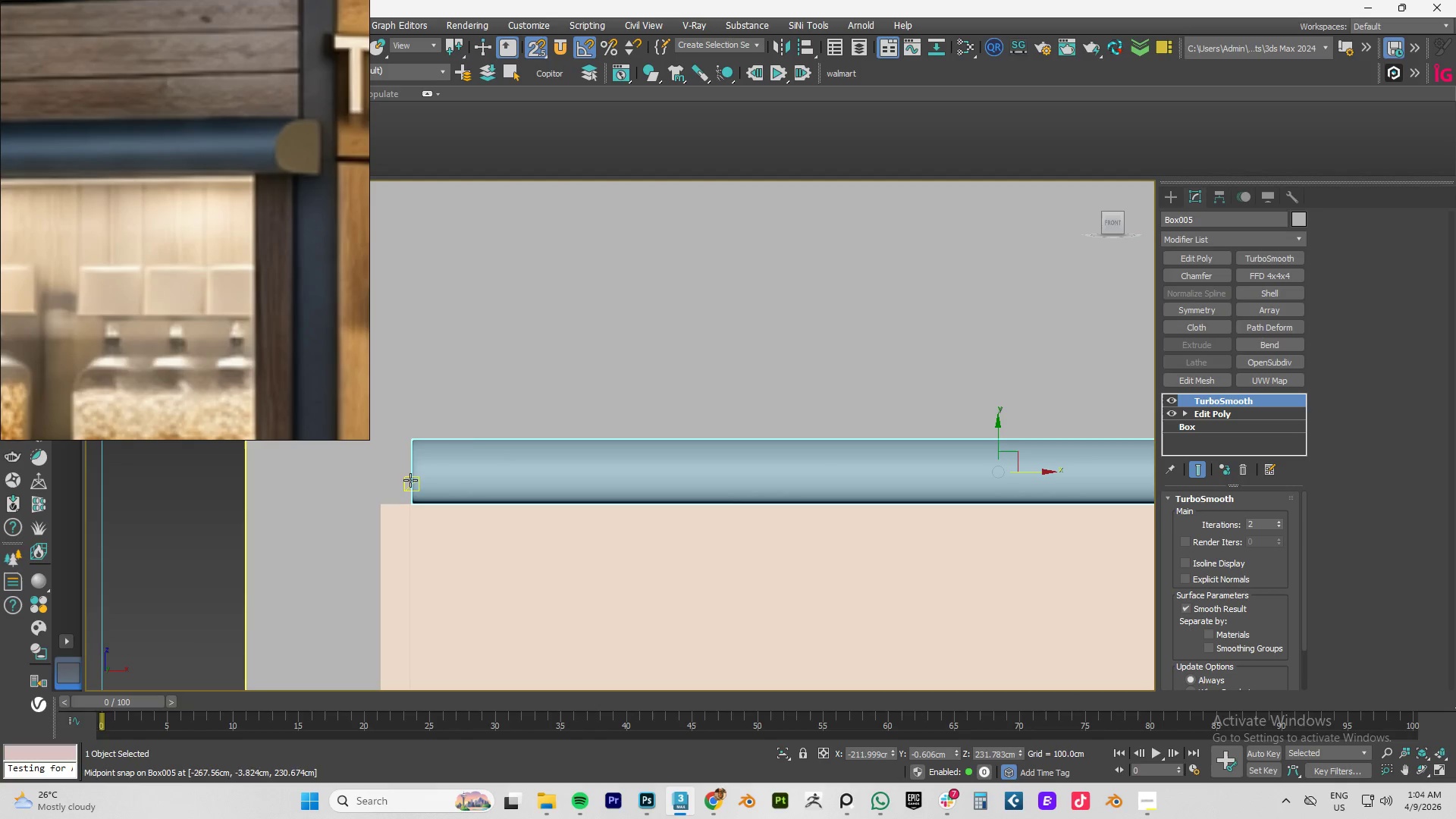 
left_click_drag(start_coordinate=[411, 479], to_coordinate=[385, 497])
 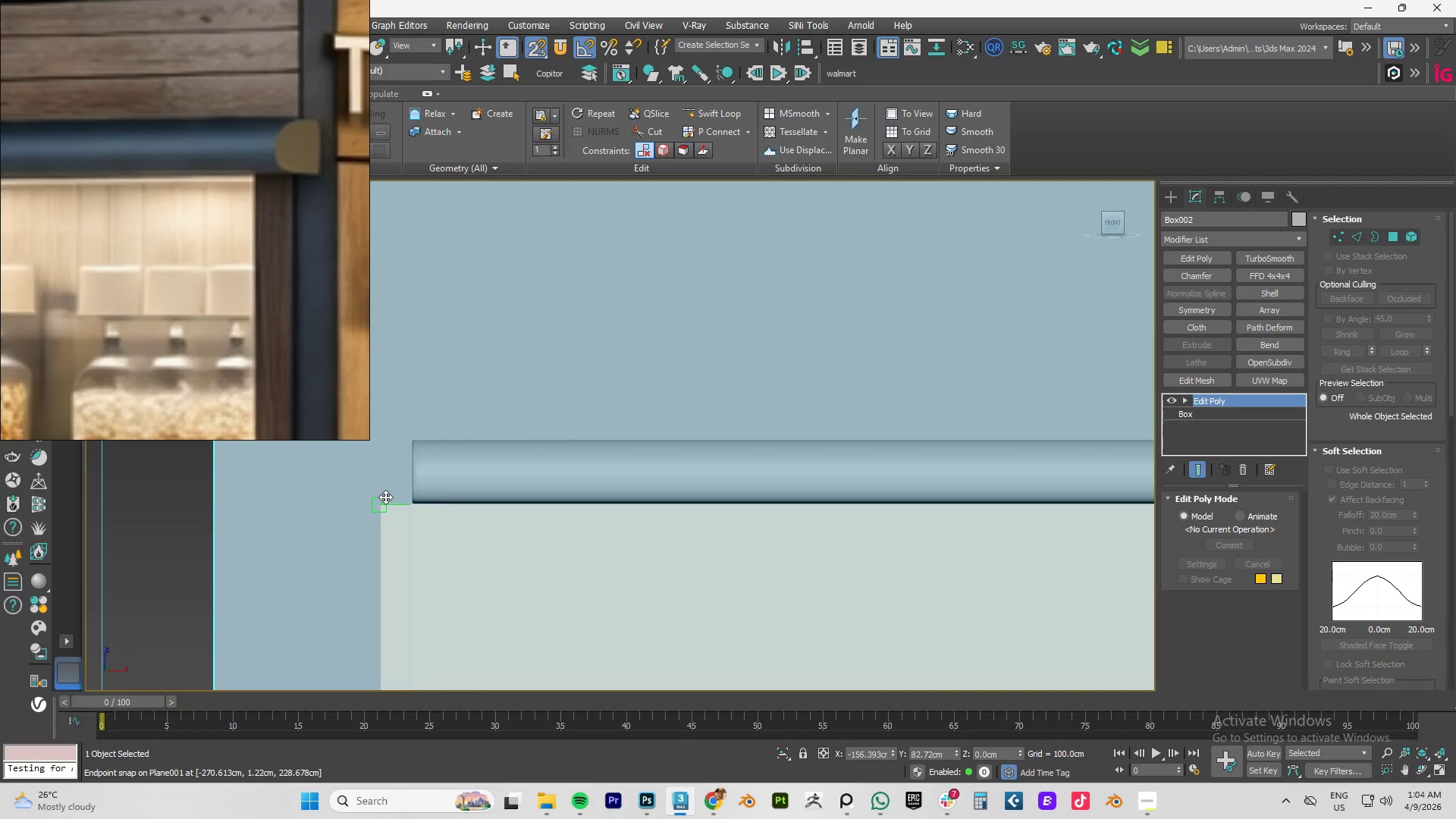 
key(Control+Z)
 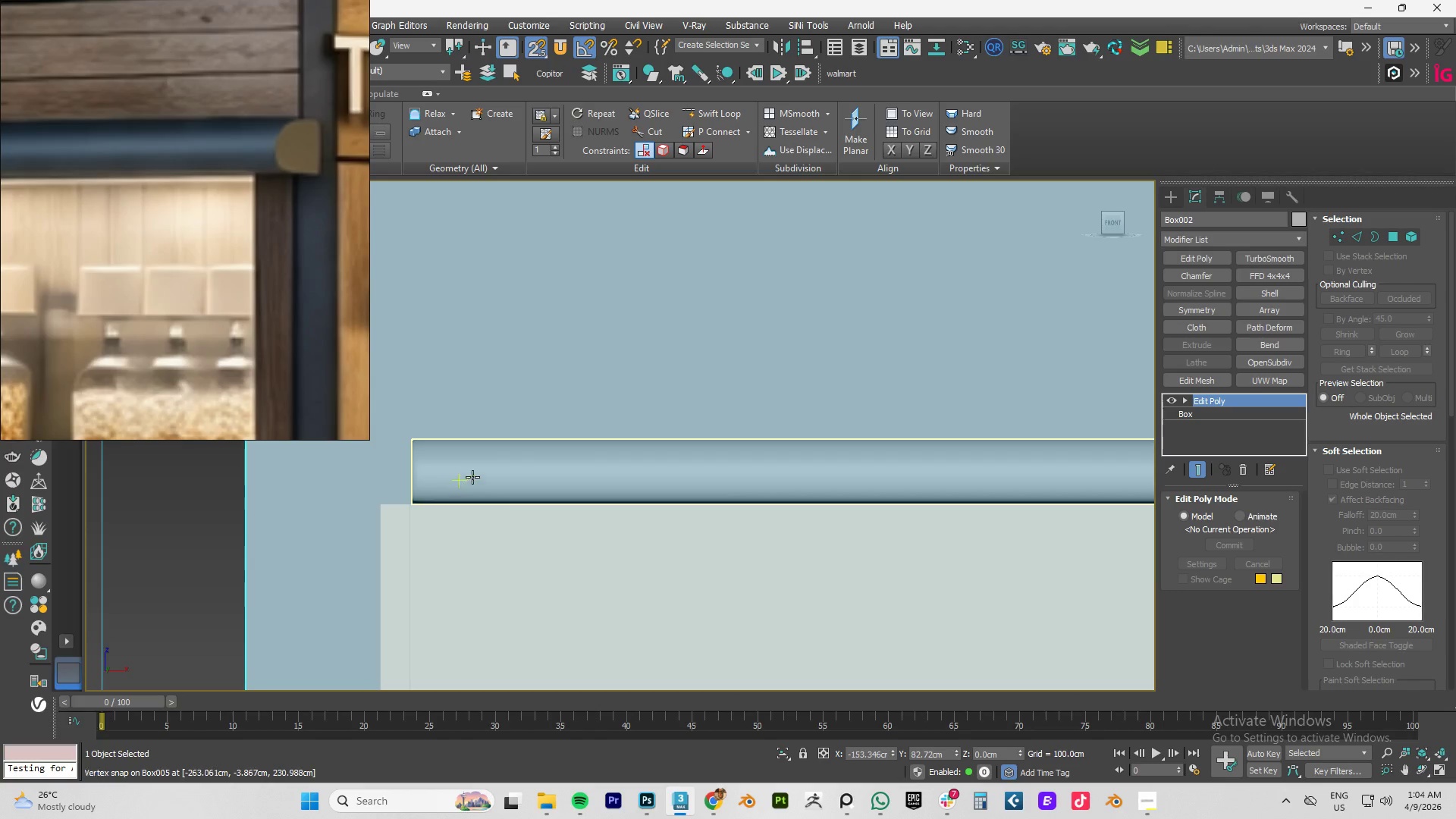 
left_click([472, 477])
 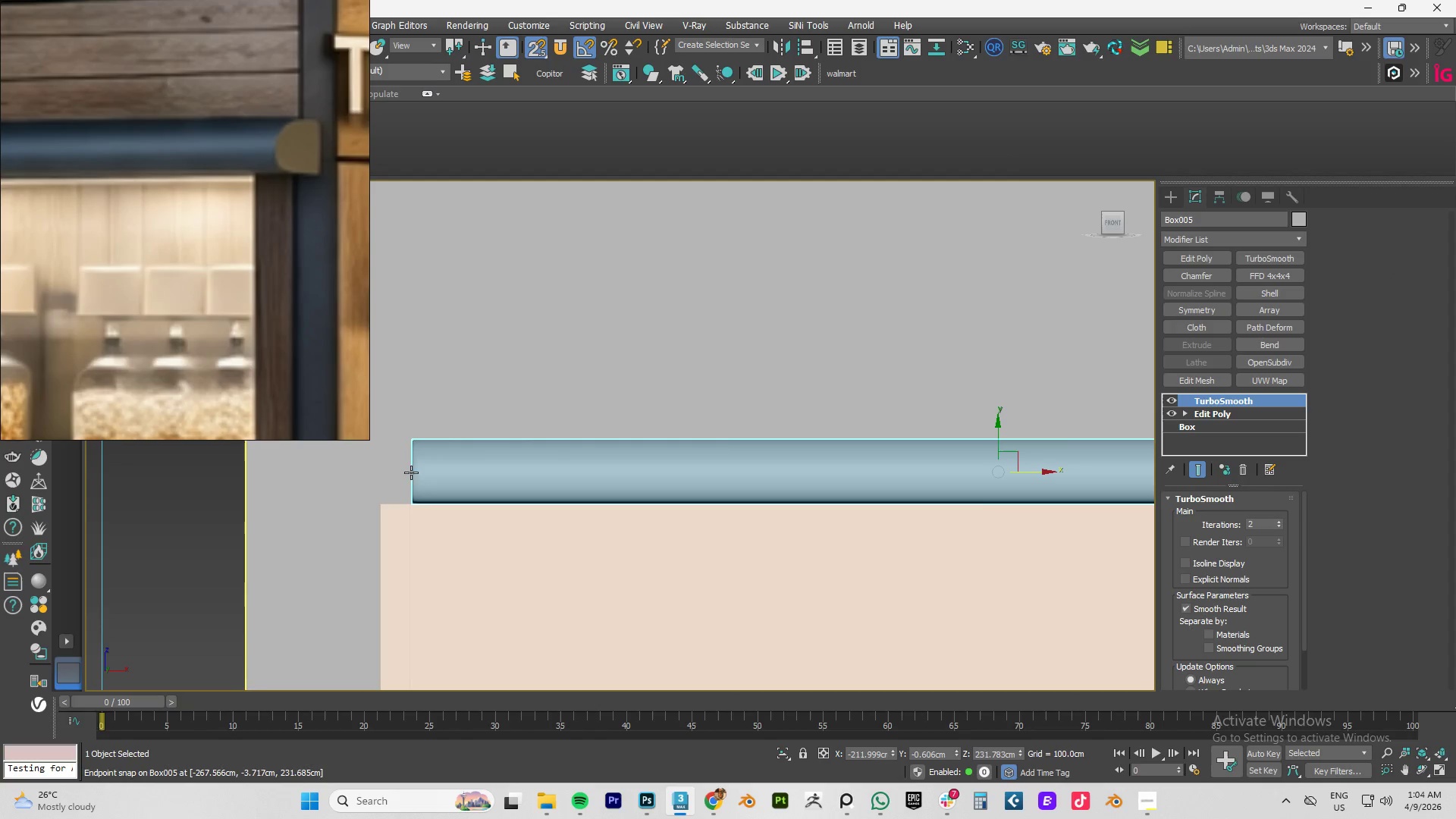 
left_click_drag(start_coordinate=[415, 478], to_coordinate=[419, 500])
 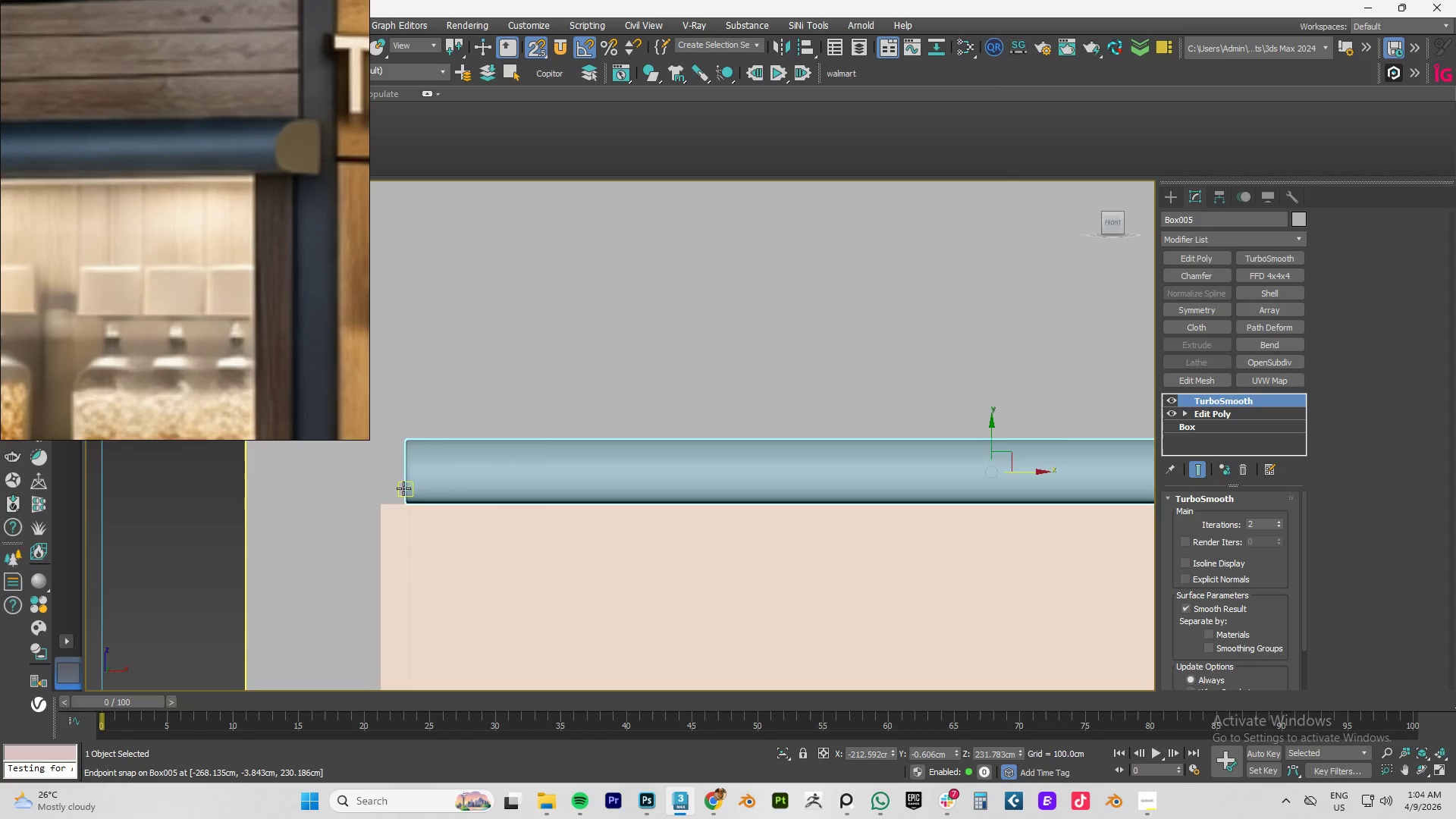 
scroll: coordinate [403, 488], scroll_direction: up, amount: 3.0
 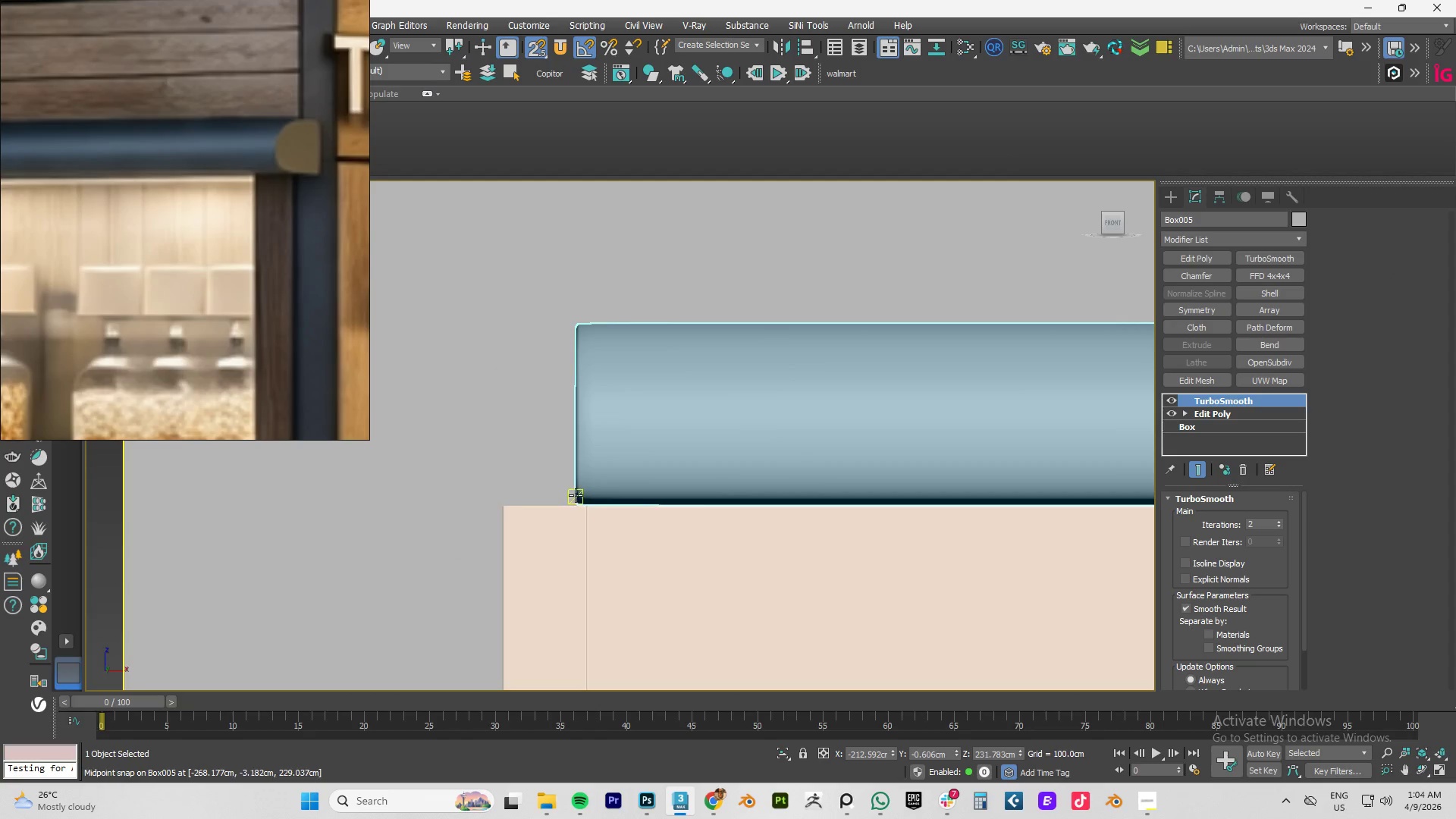 
left_click_drag(start_coordinate=[578, 495], to_coordinate=[511, 505])
 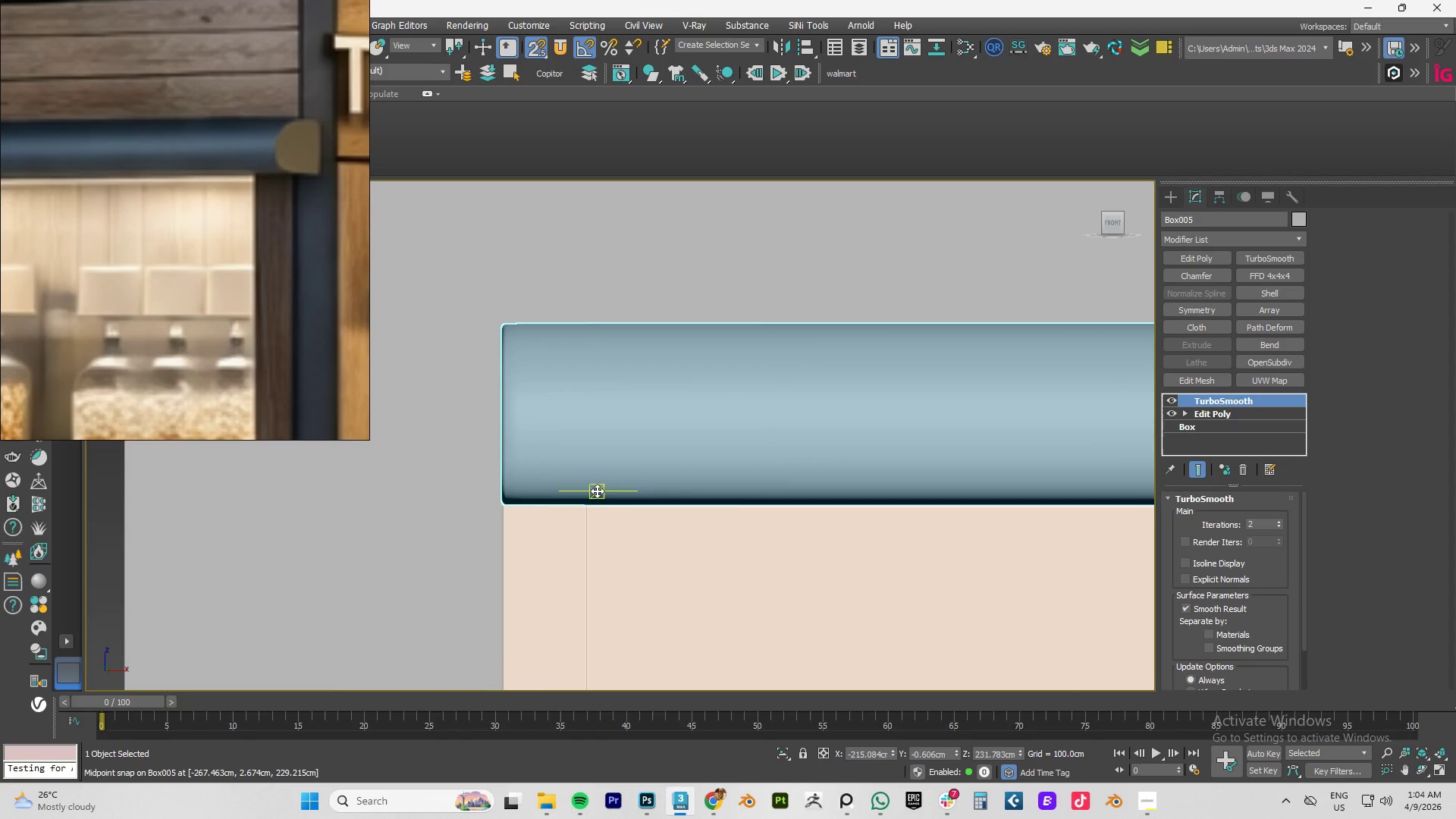 
scroll: coordinate [653, 472], scroll_direction: down, amount: 8.0
 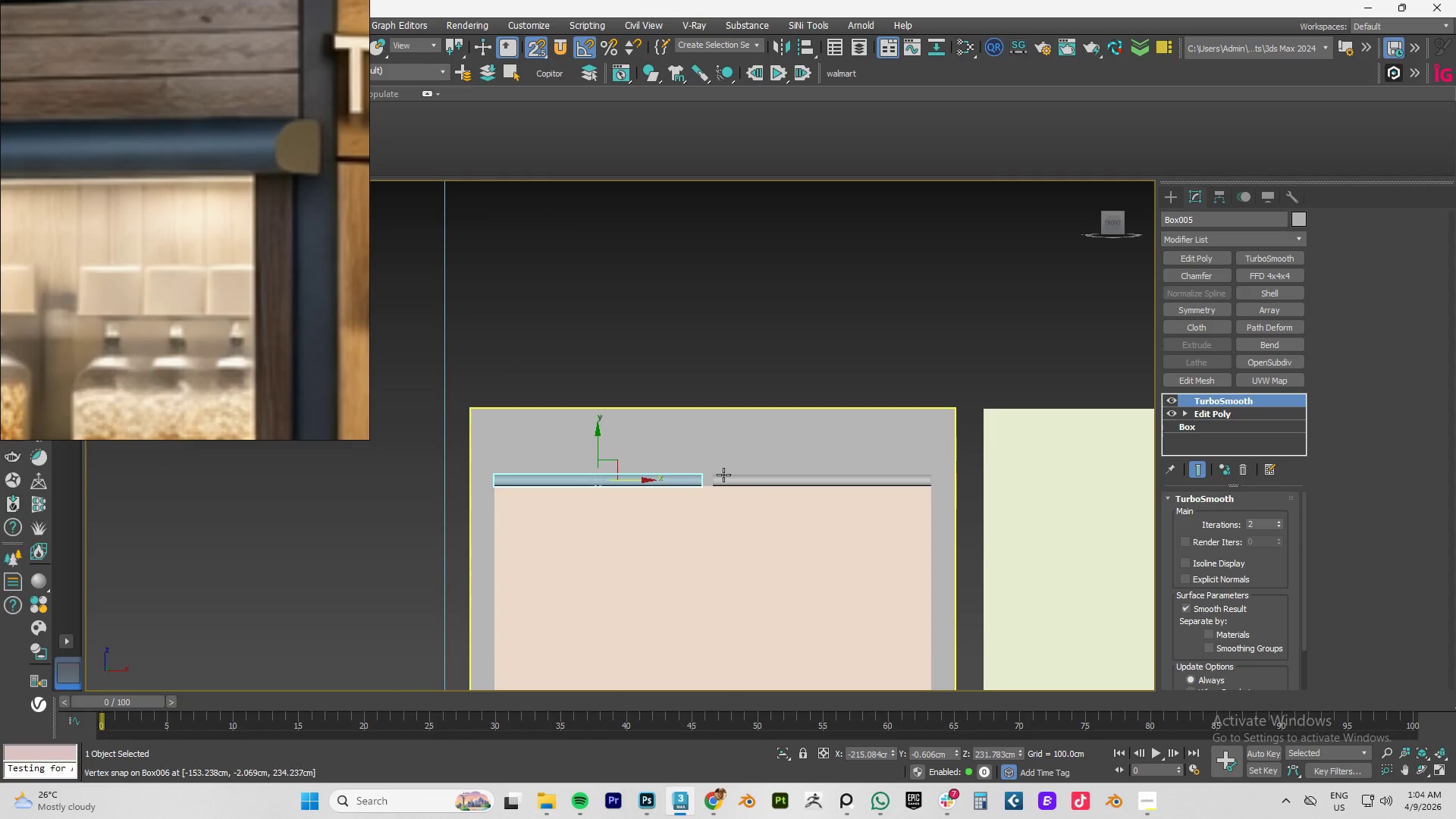 
scroll: coordinate [764, 481], scroll_direction: up, amount: 2.0
 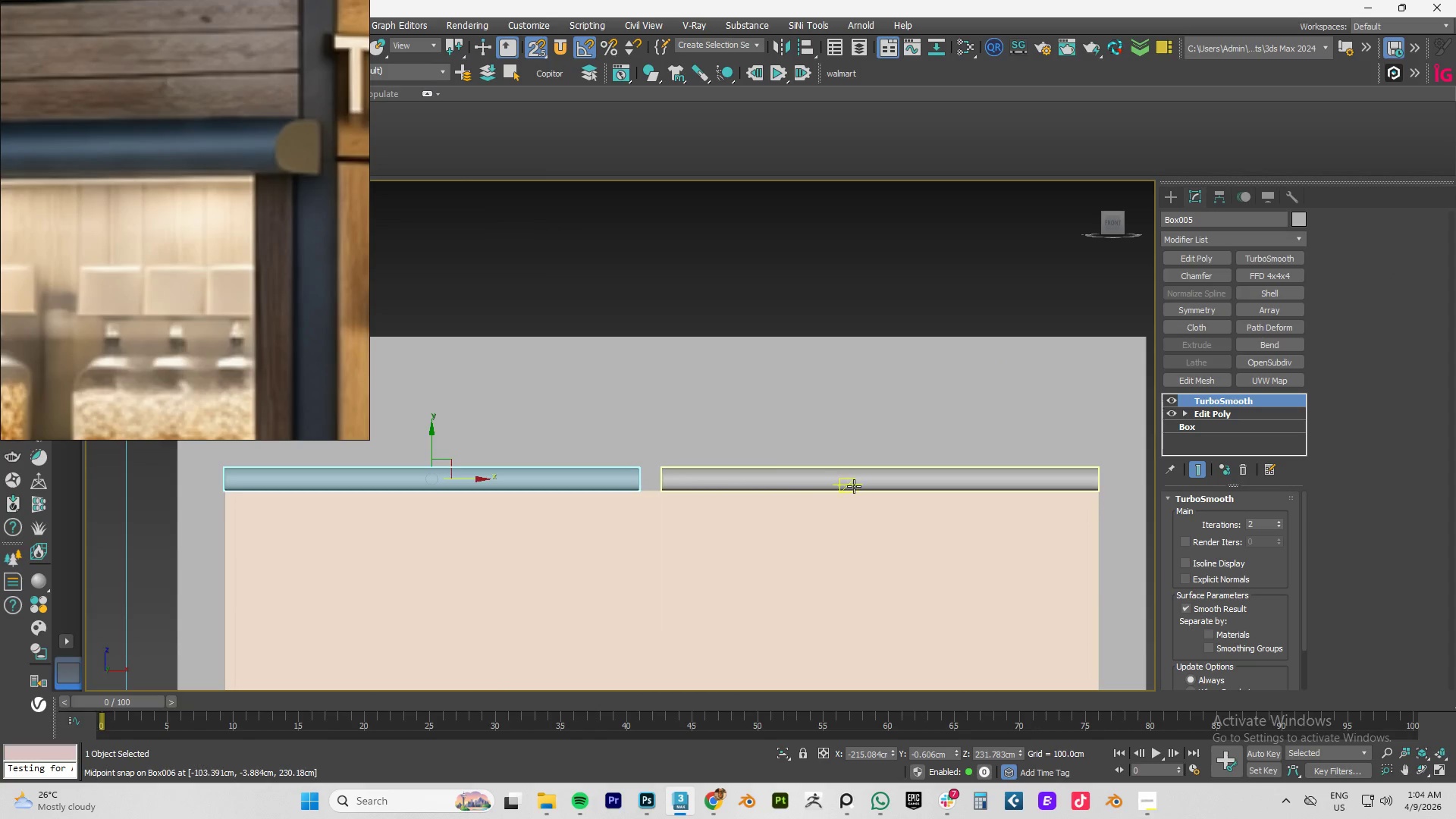 
left_click([854, 485])
 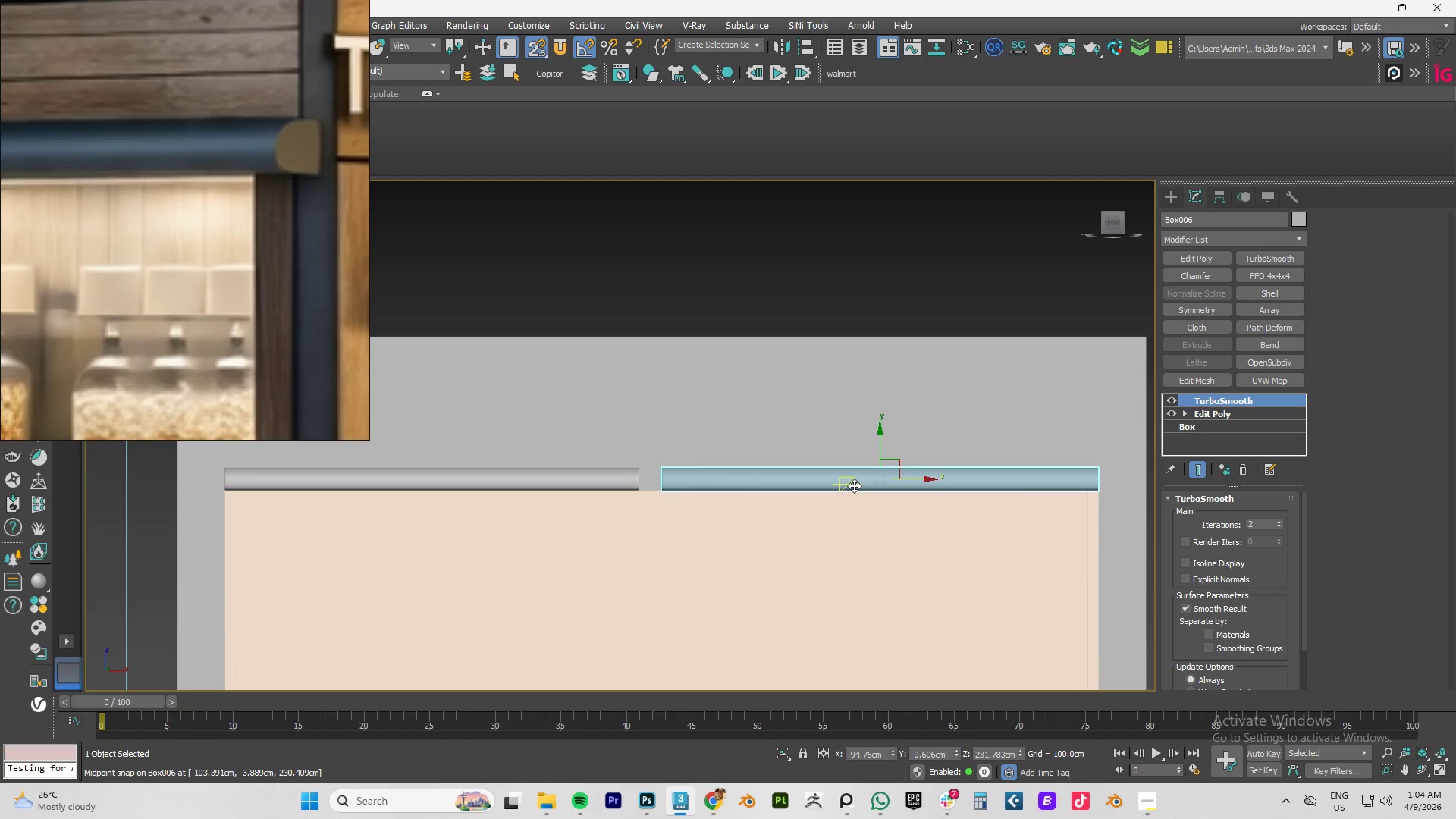 
key(Delete)
 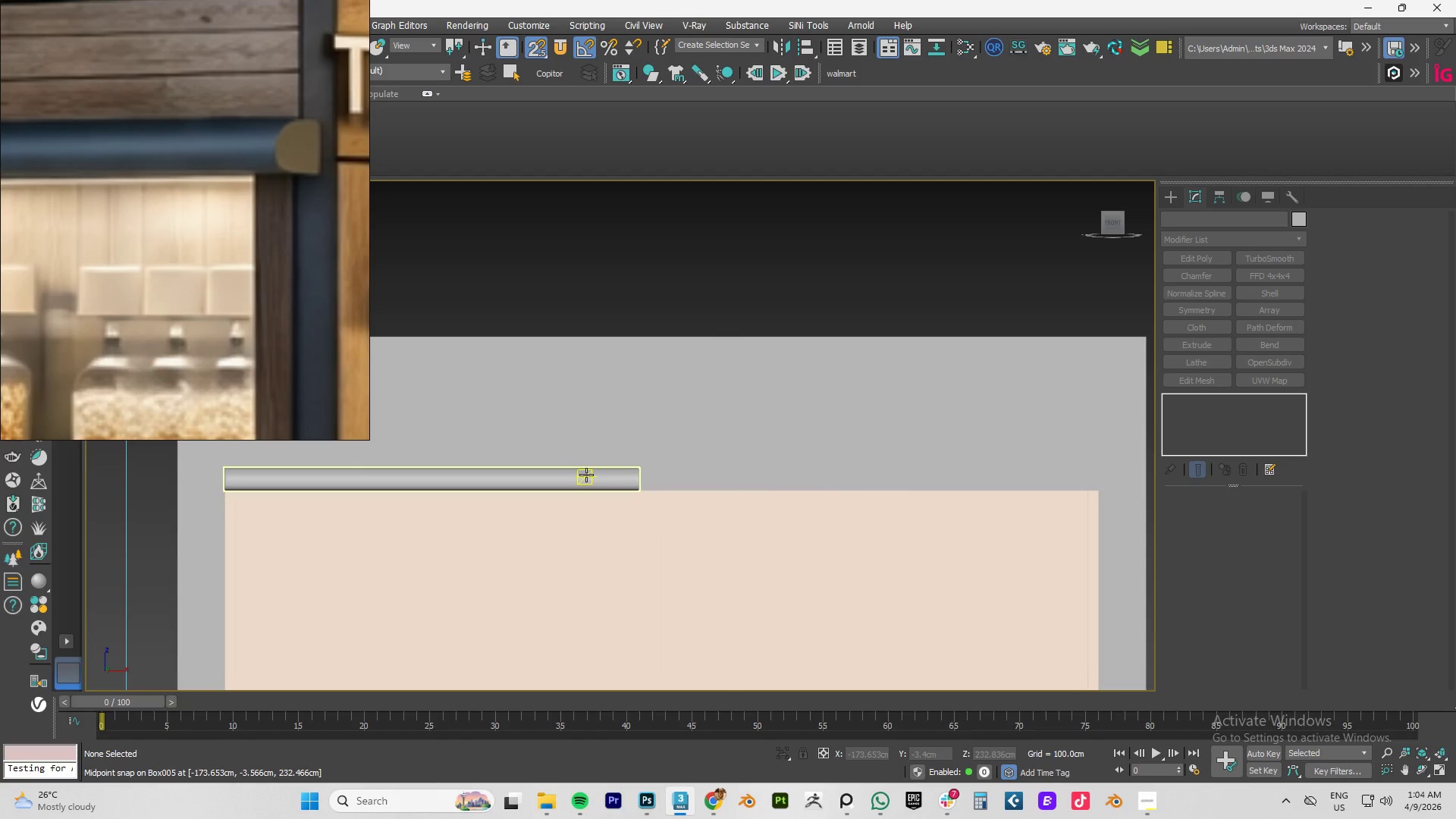 
left_click([586, 475])
 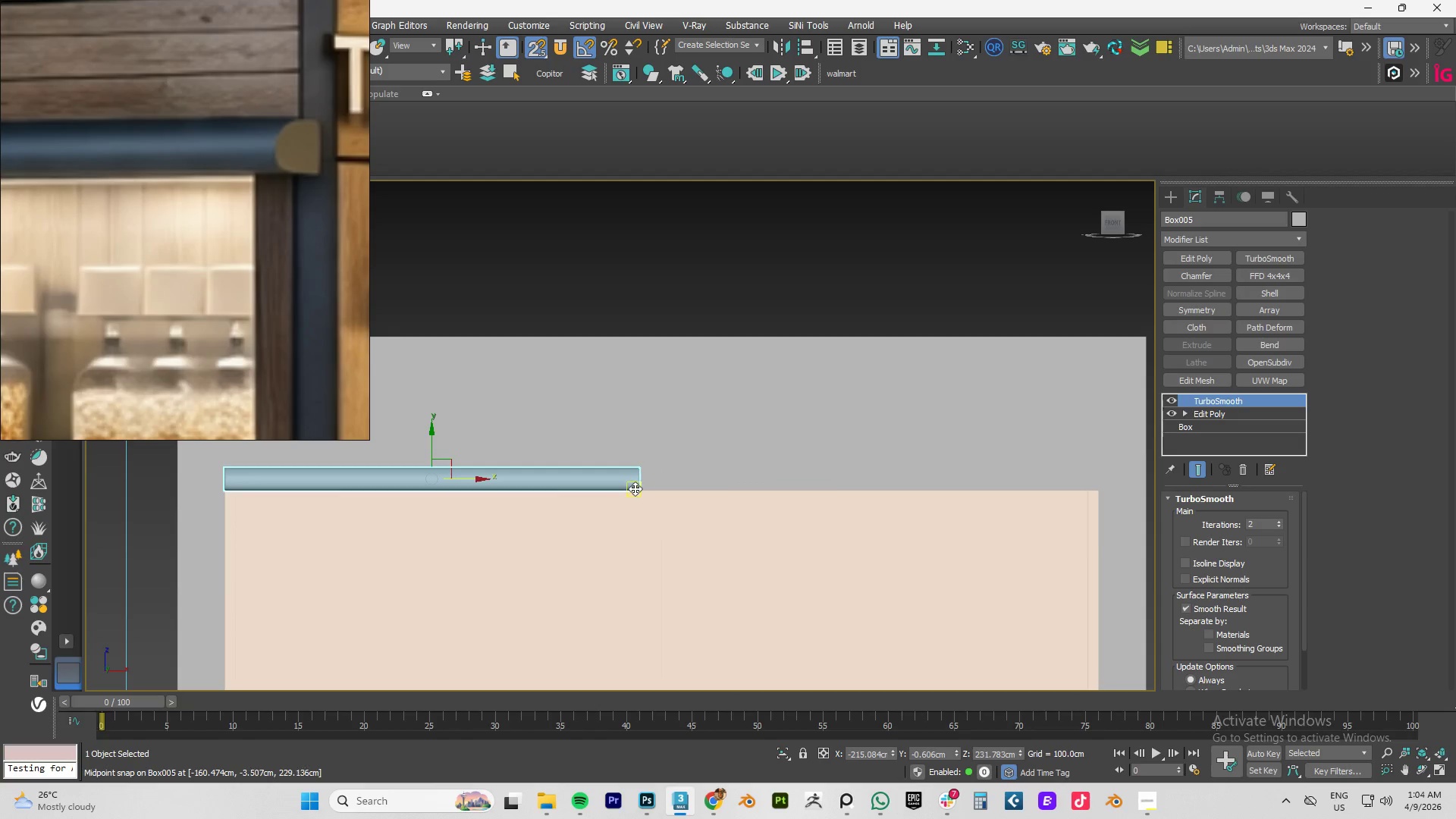 
key(W)
 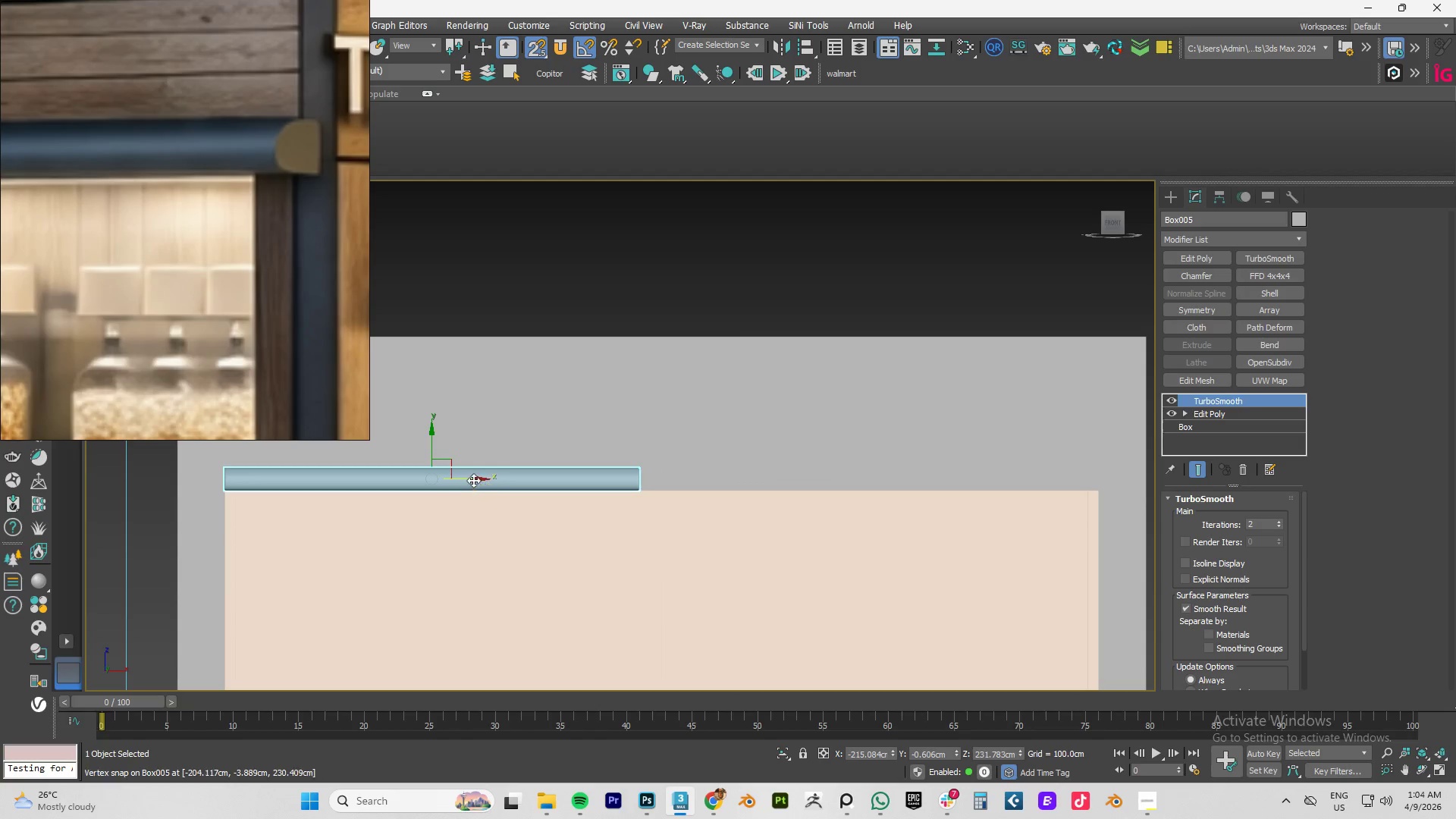 
hold_key(key=ShiftLeft, duration=1.51)
left_click_drag(start_coordinate=[469, 479], to_coordinate=[884, 488])
 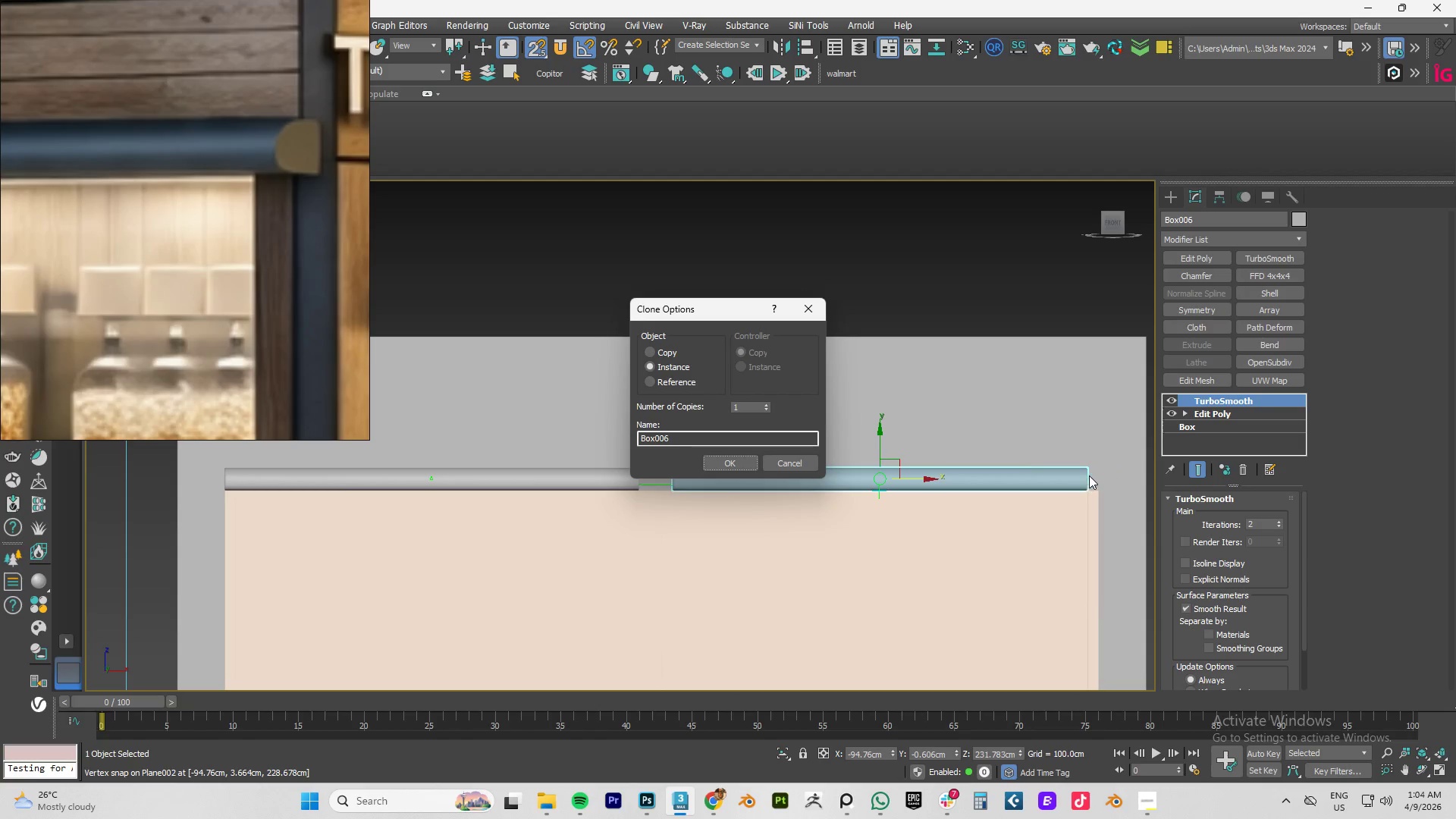 
hold_key(key=ShiftLeft, duration=0.97)
 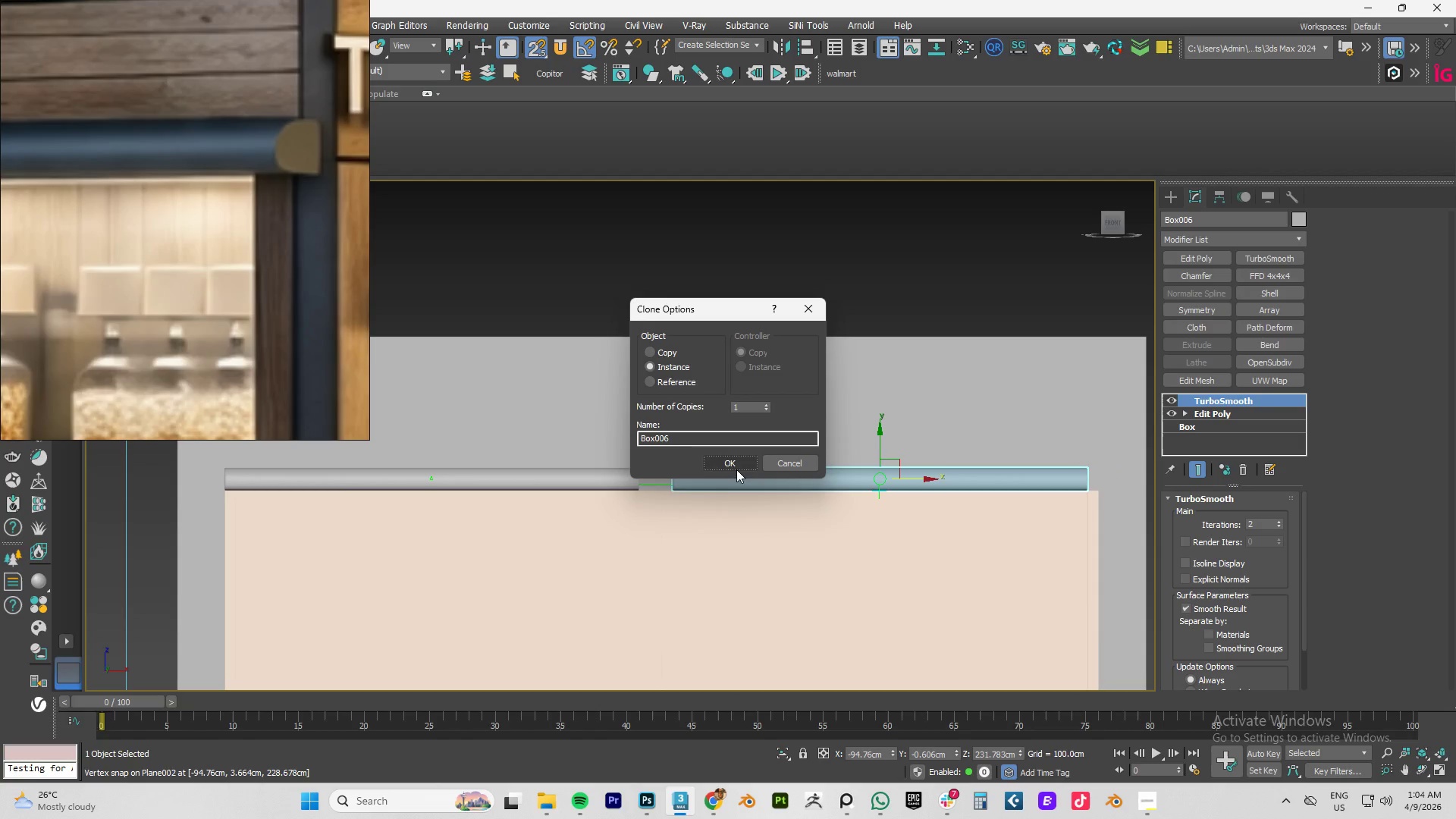 
left_click([725, 466])
 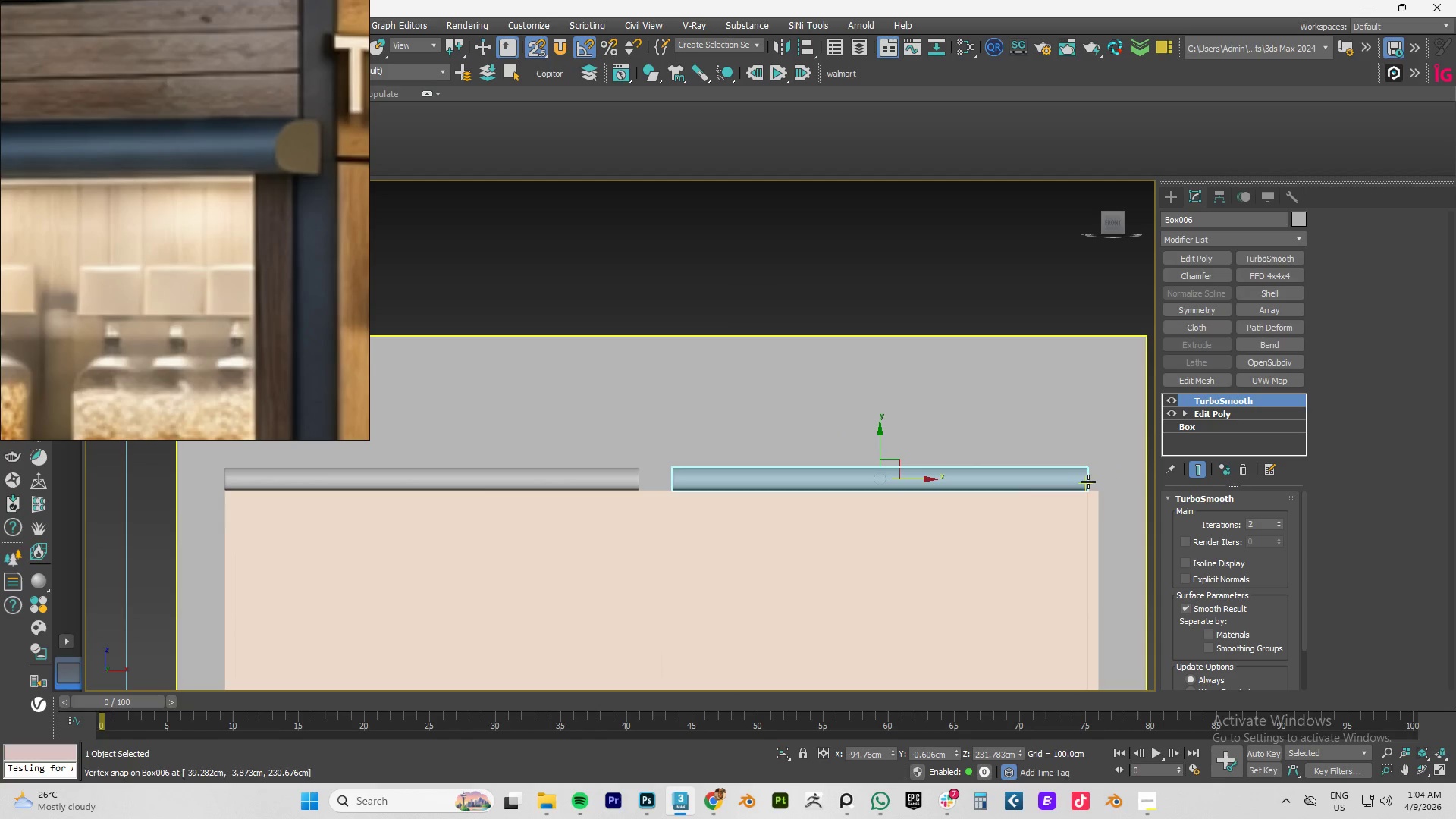 
left_click_drag(start_coordinate=[1088, 482], to_coordinate=[1098, 484])
 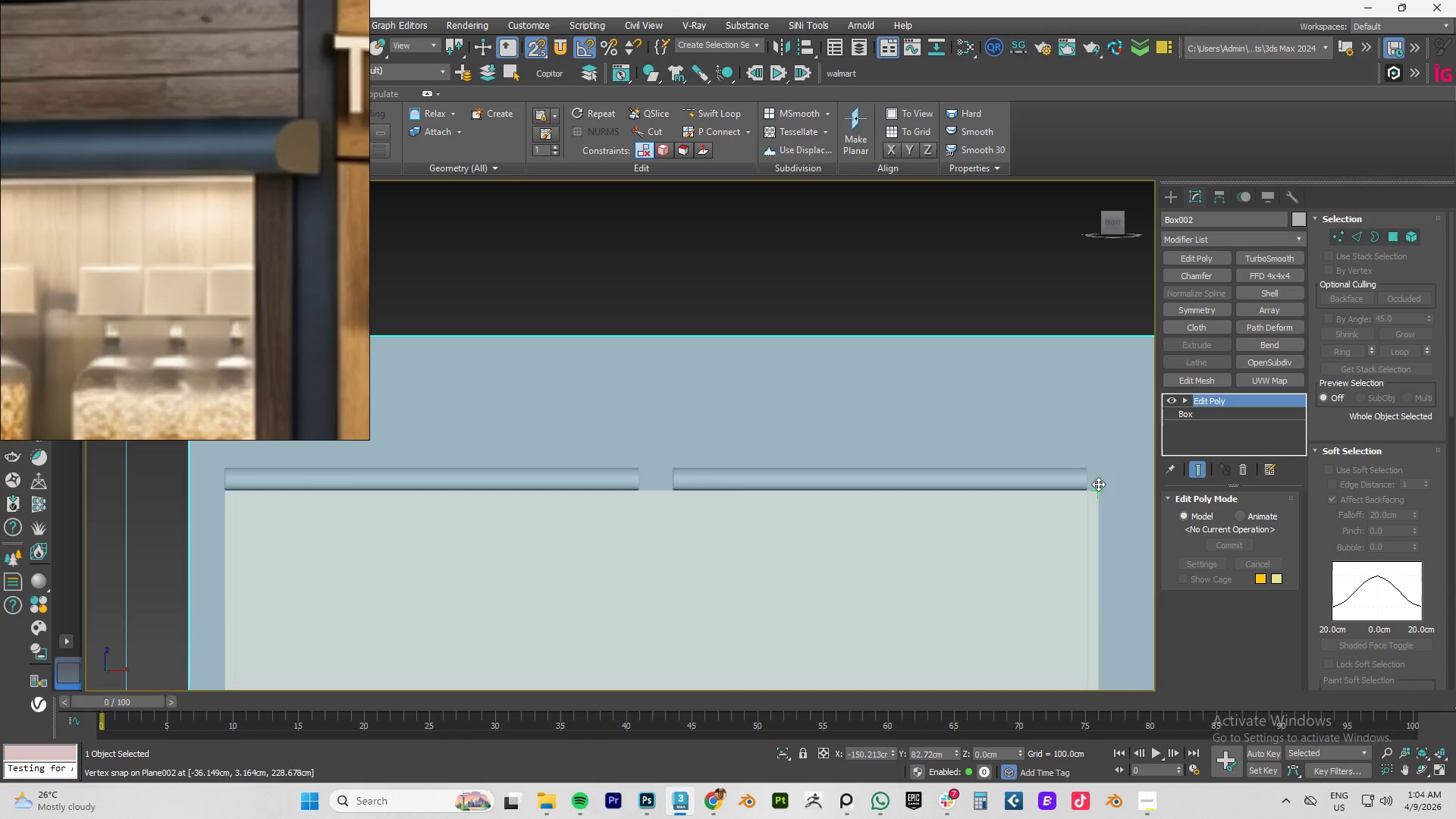 
key(Control+Z)
 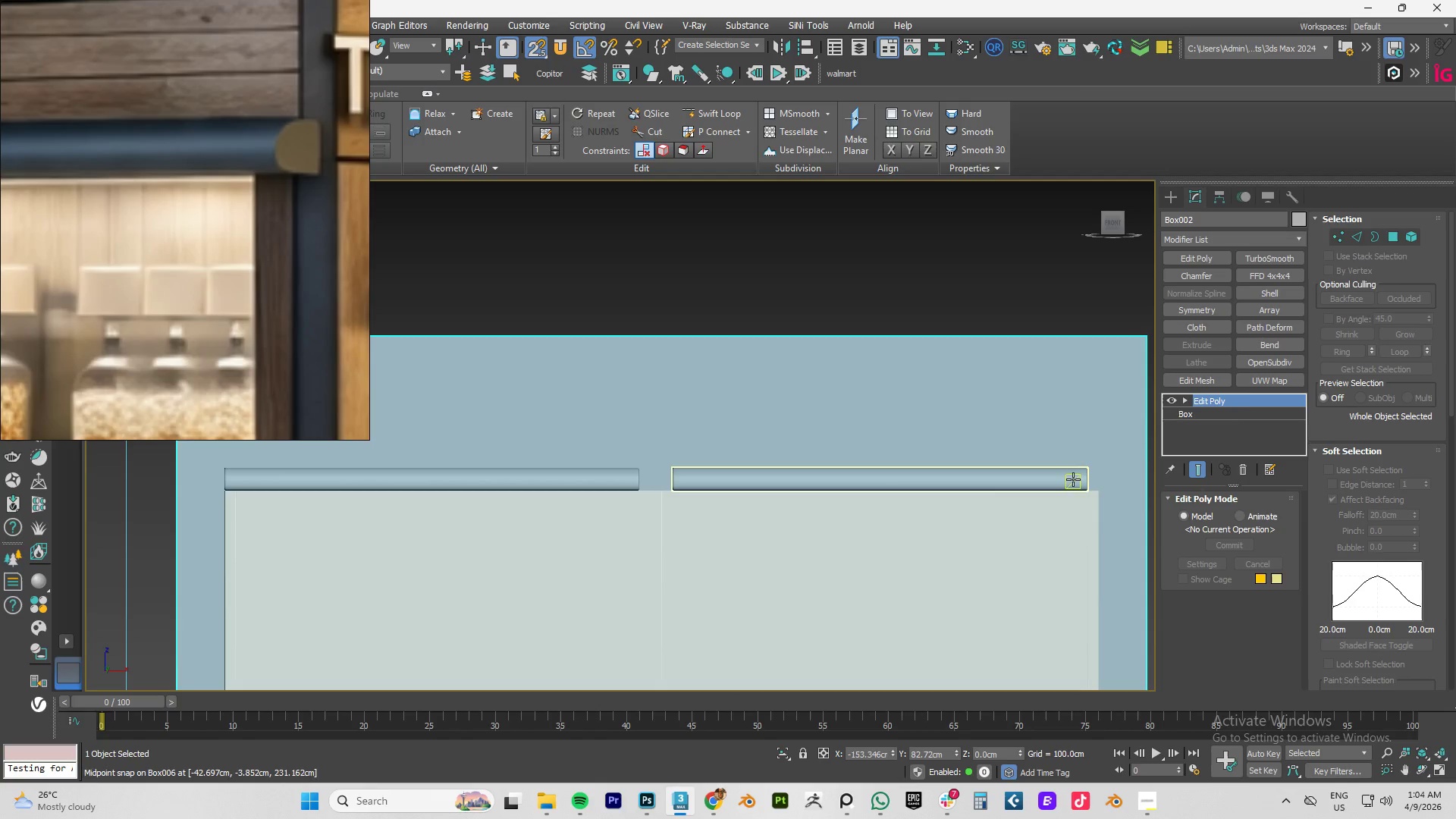 
left_click([1073, 479])
 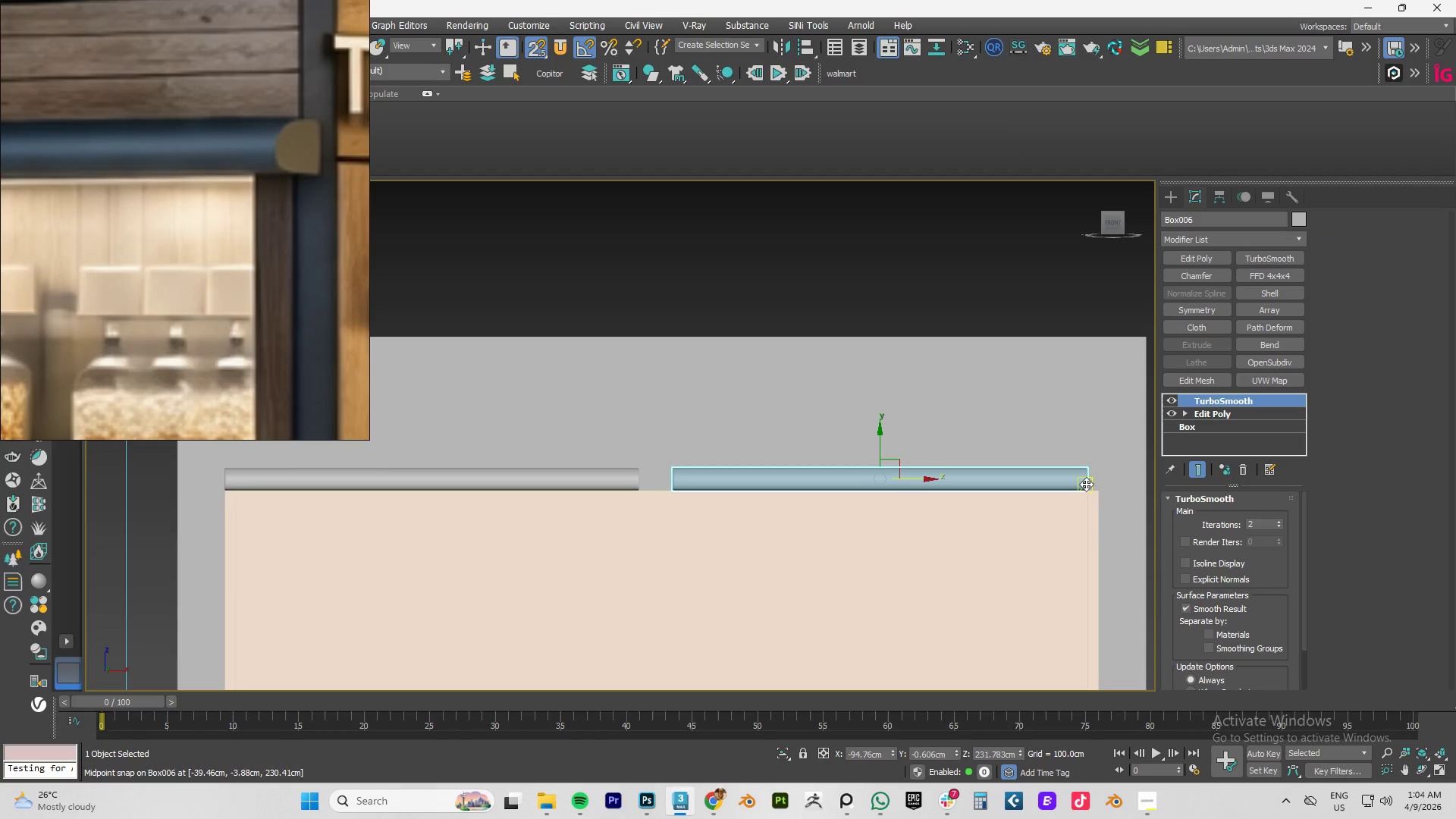 
left_click_drag(start_coordinate=[1086, 484], to_coordinate=[1098, 488])
 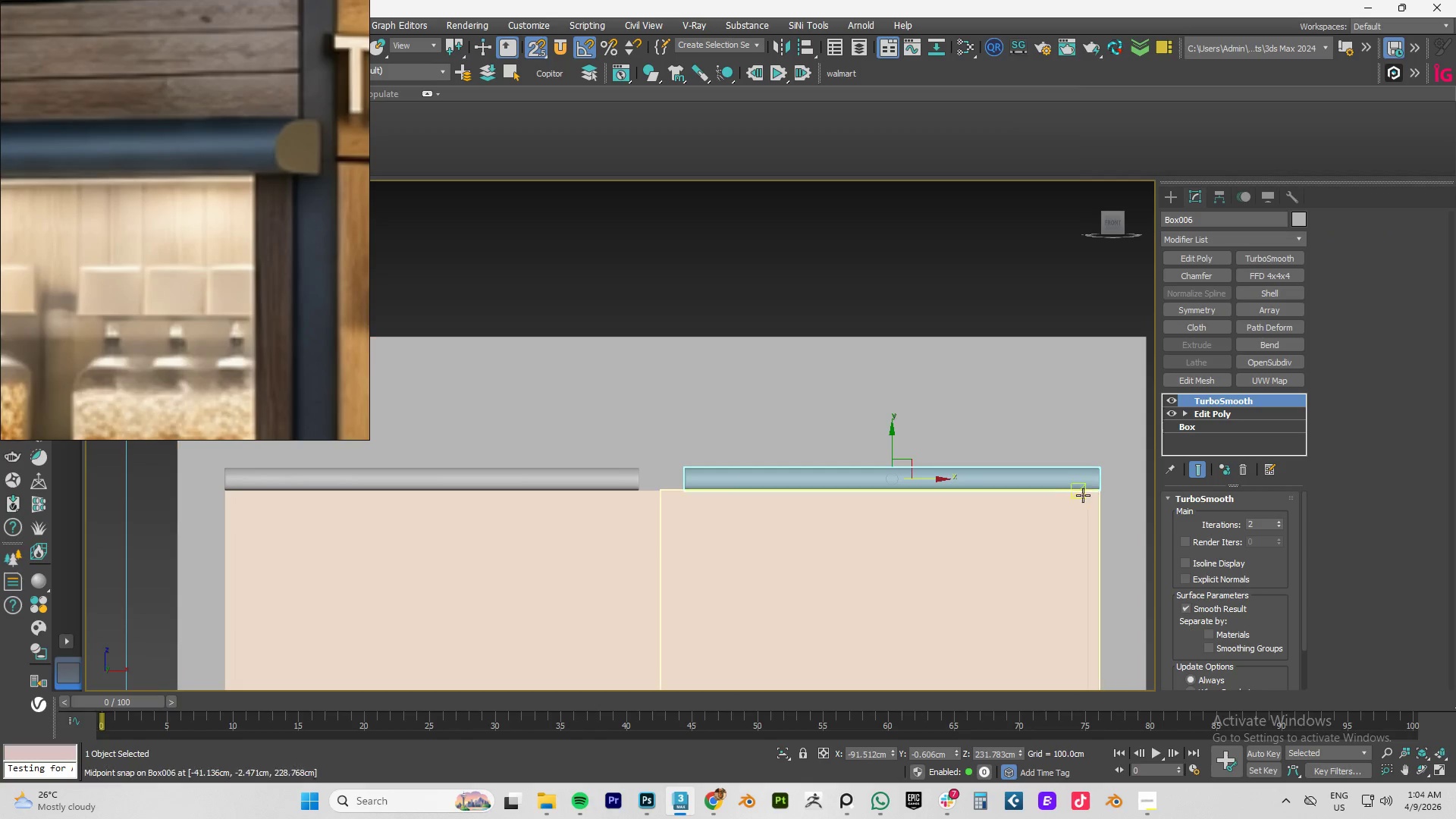 
scroll: coordinate [1087, 440], scroll_direction: up, amount: 11.0
 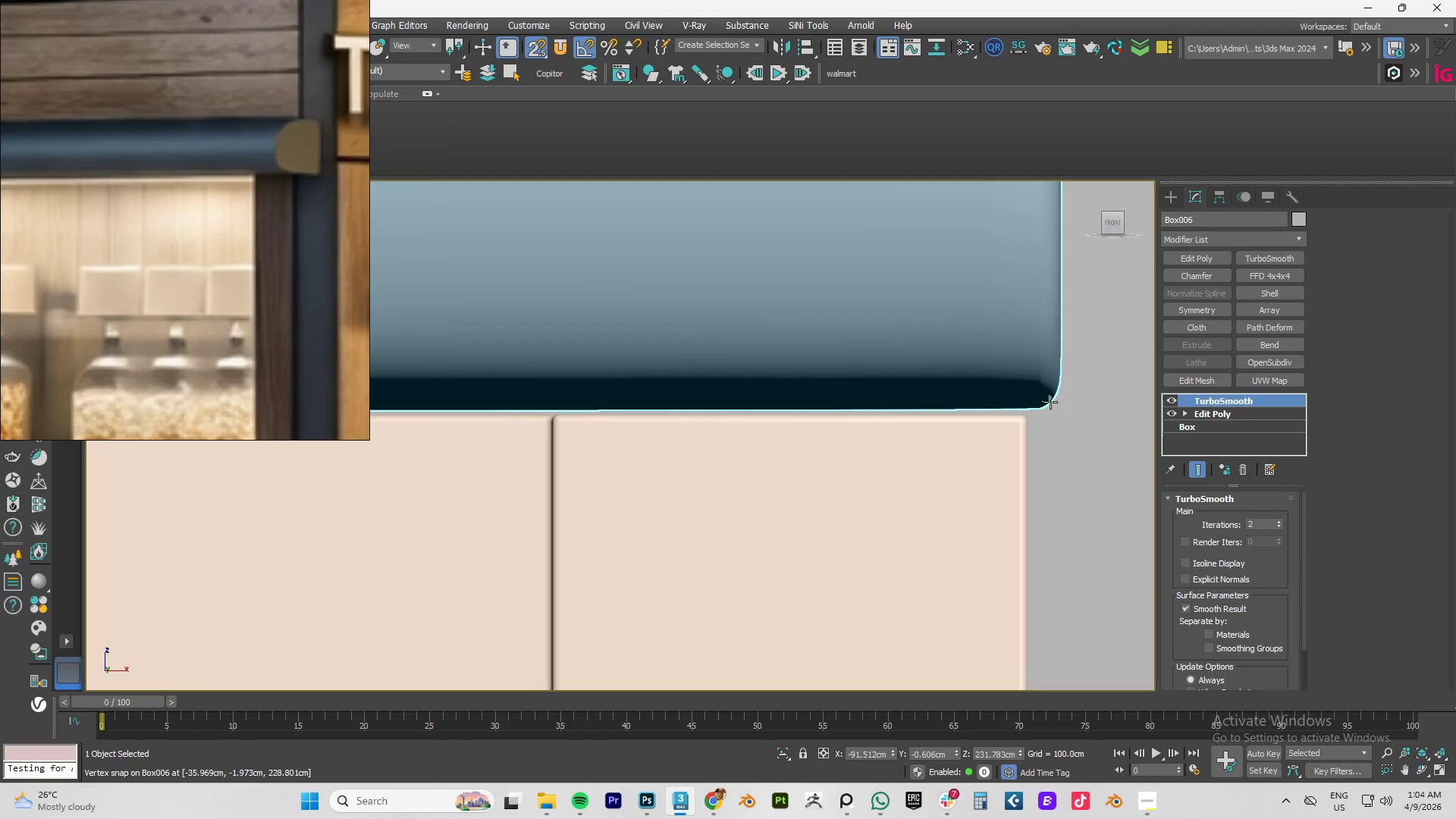 
left_click_drag(start_coordinate=[1048, 400], to_coordinate=[1046, 413])
 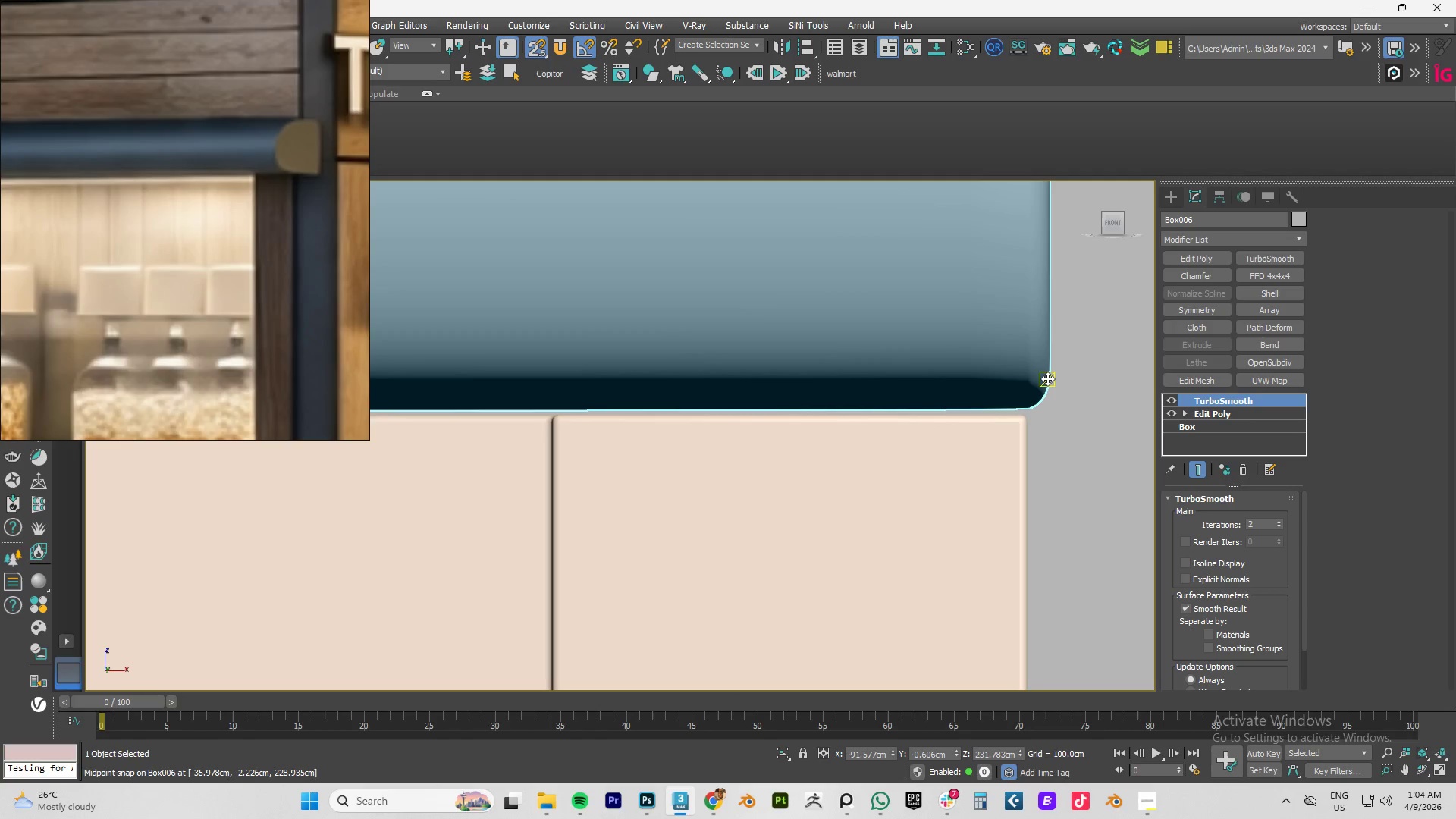 
left_click_drag(start_coordinate=[1047, 378], to_coordinate=[1025, 411])
 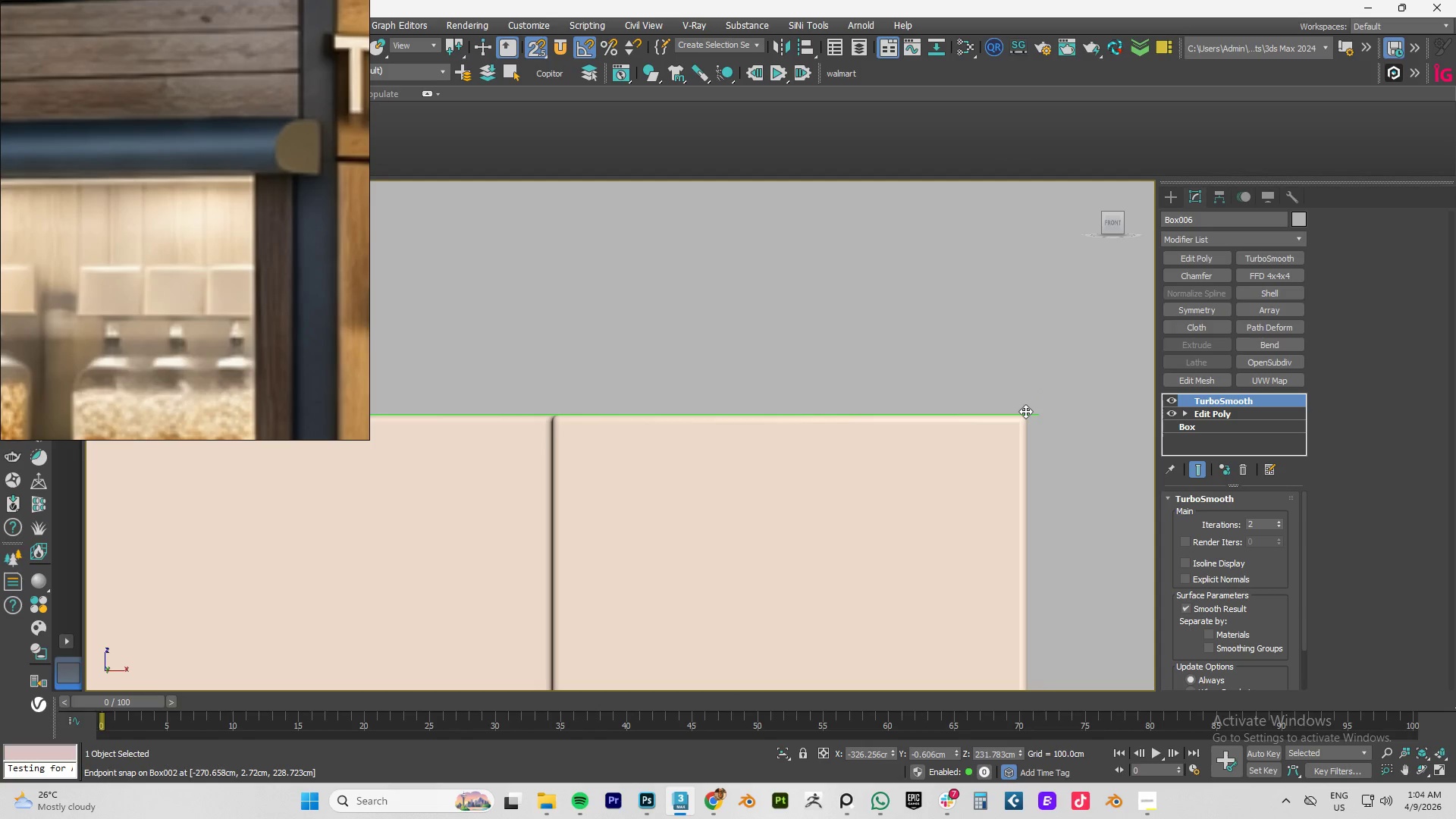 
key(Control+ControlLeft)
 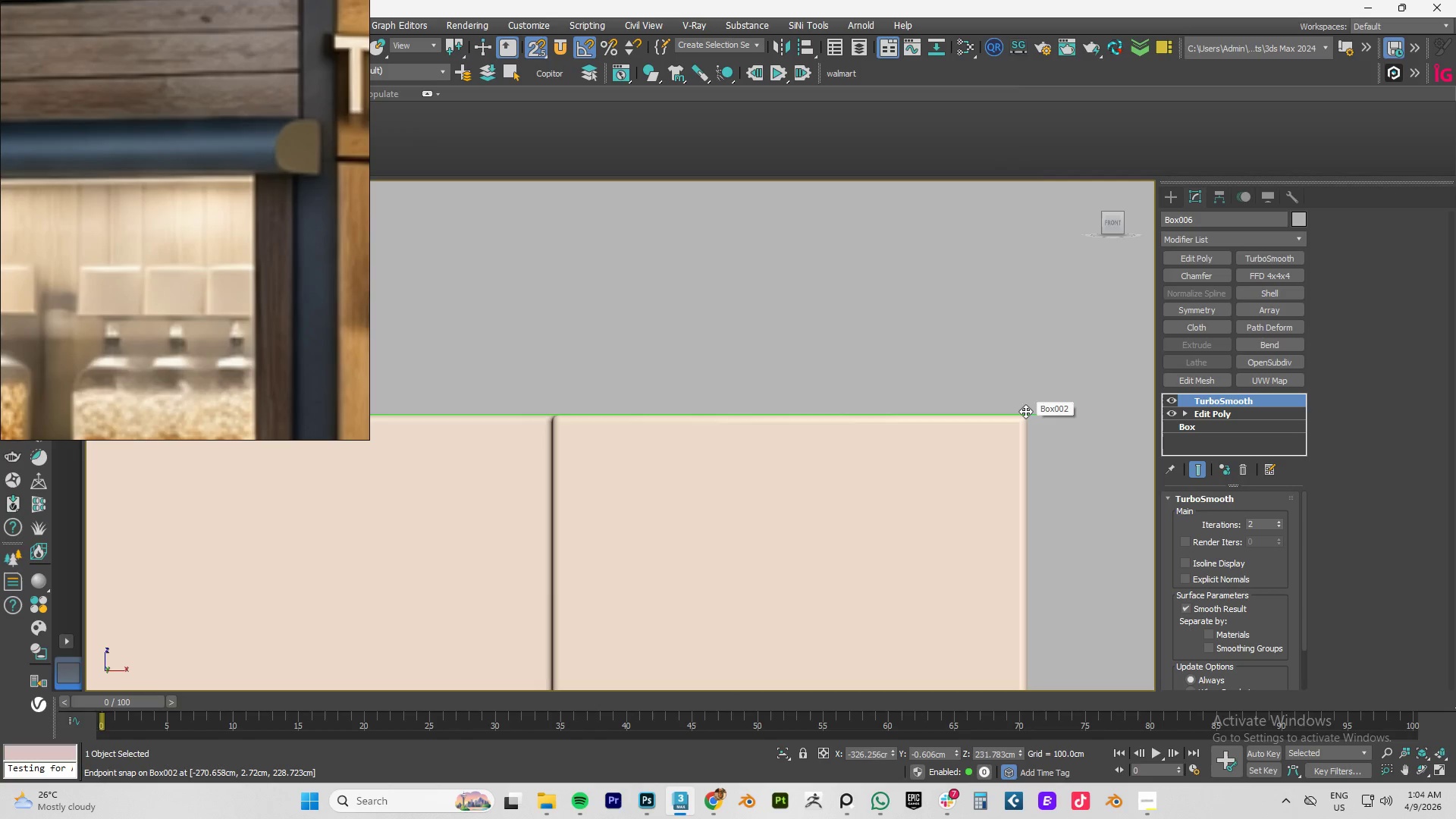 
key(Control+Z)
 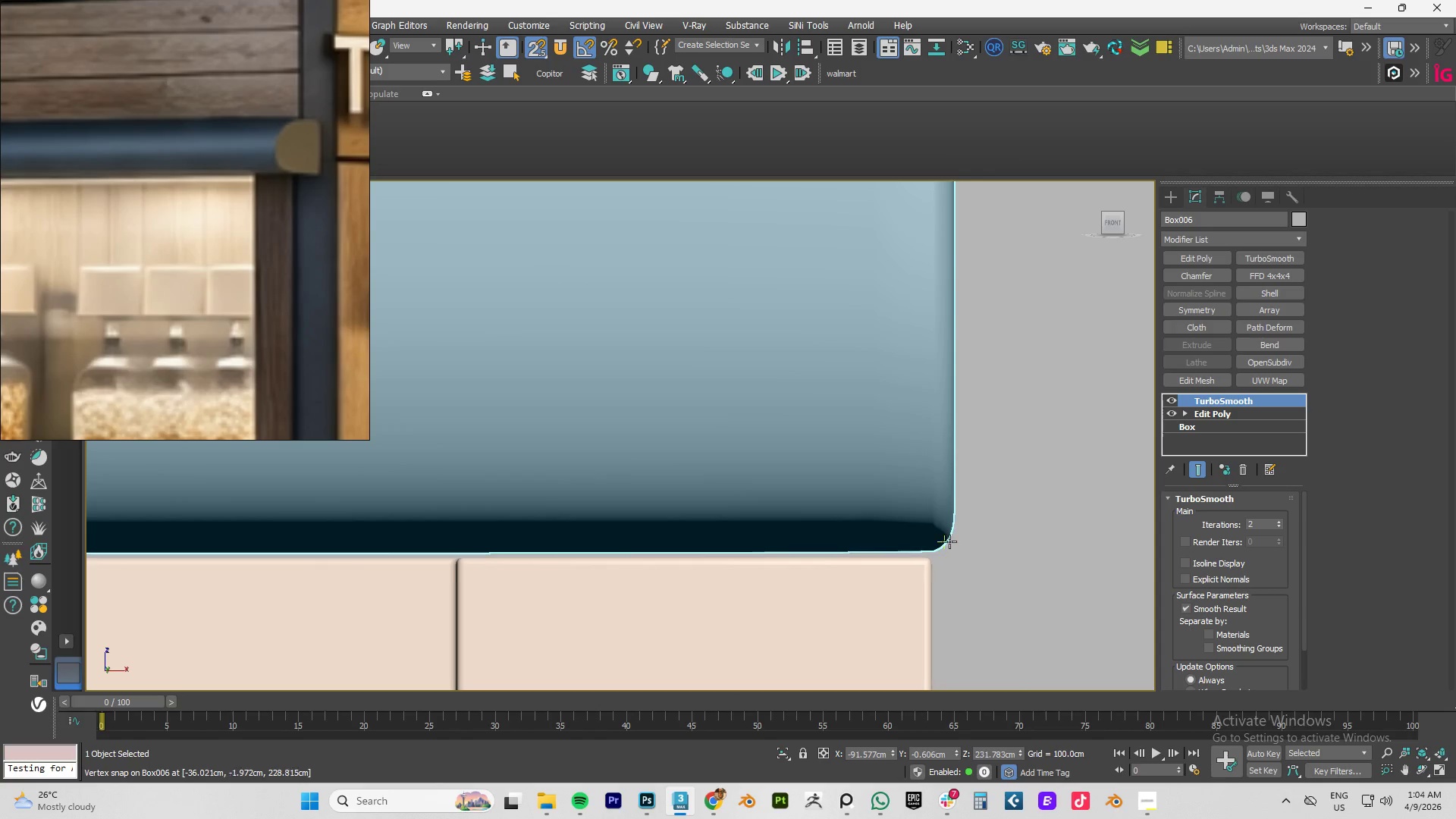 
left_click_drag(start_coordinate=[949, 522], to_coordinate=[943, 550])
 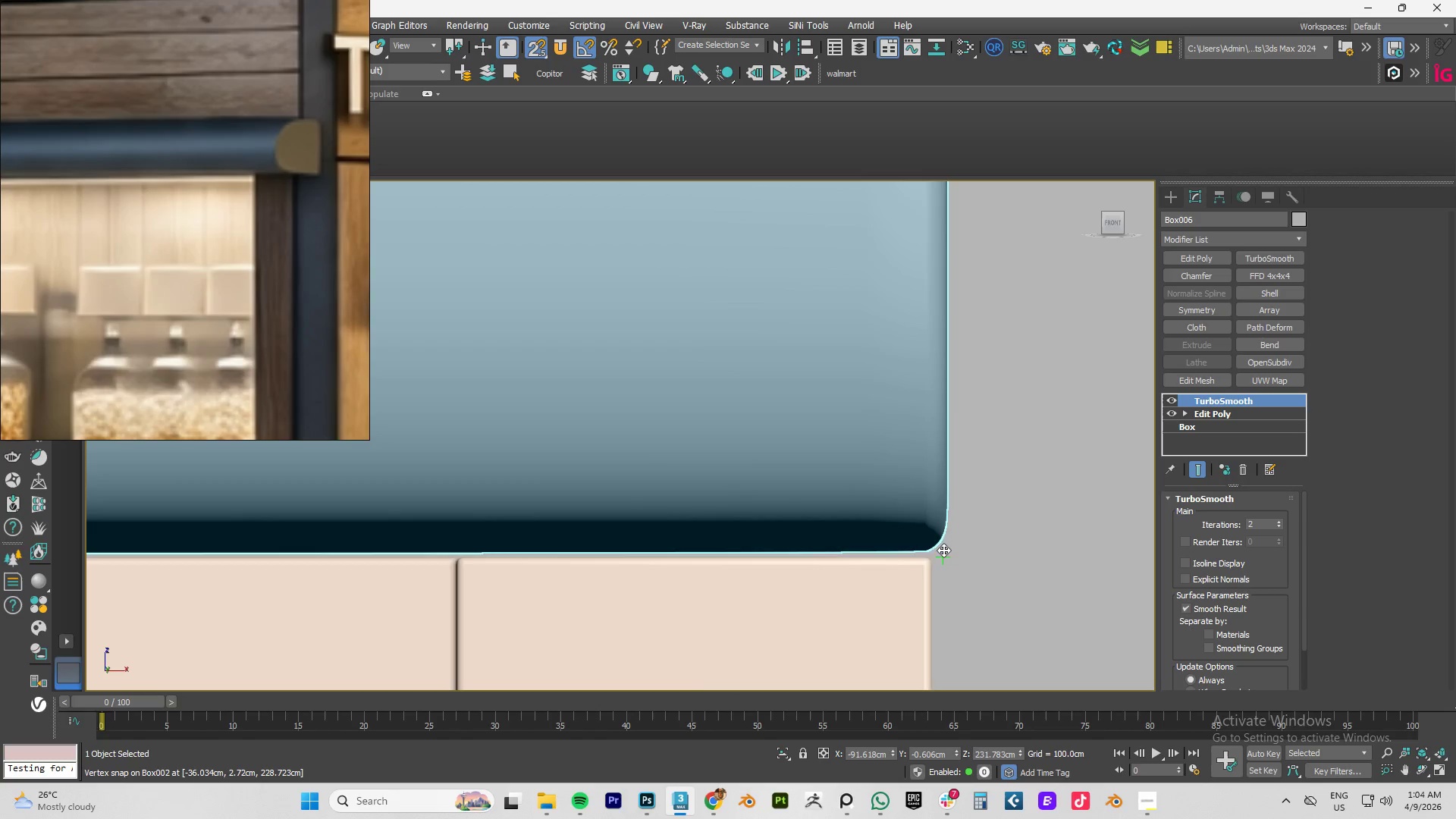 
scroll: coordinate [863, 545], scroll_direction: down, amount: 12.0
 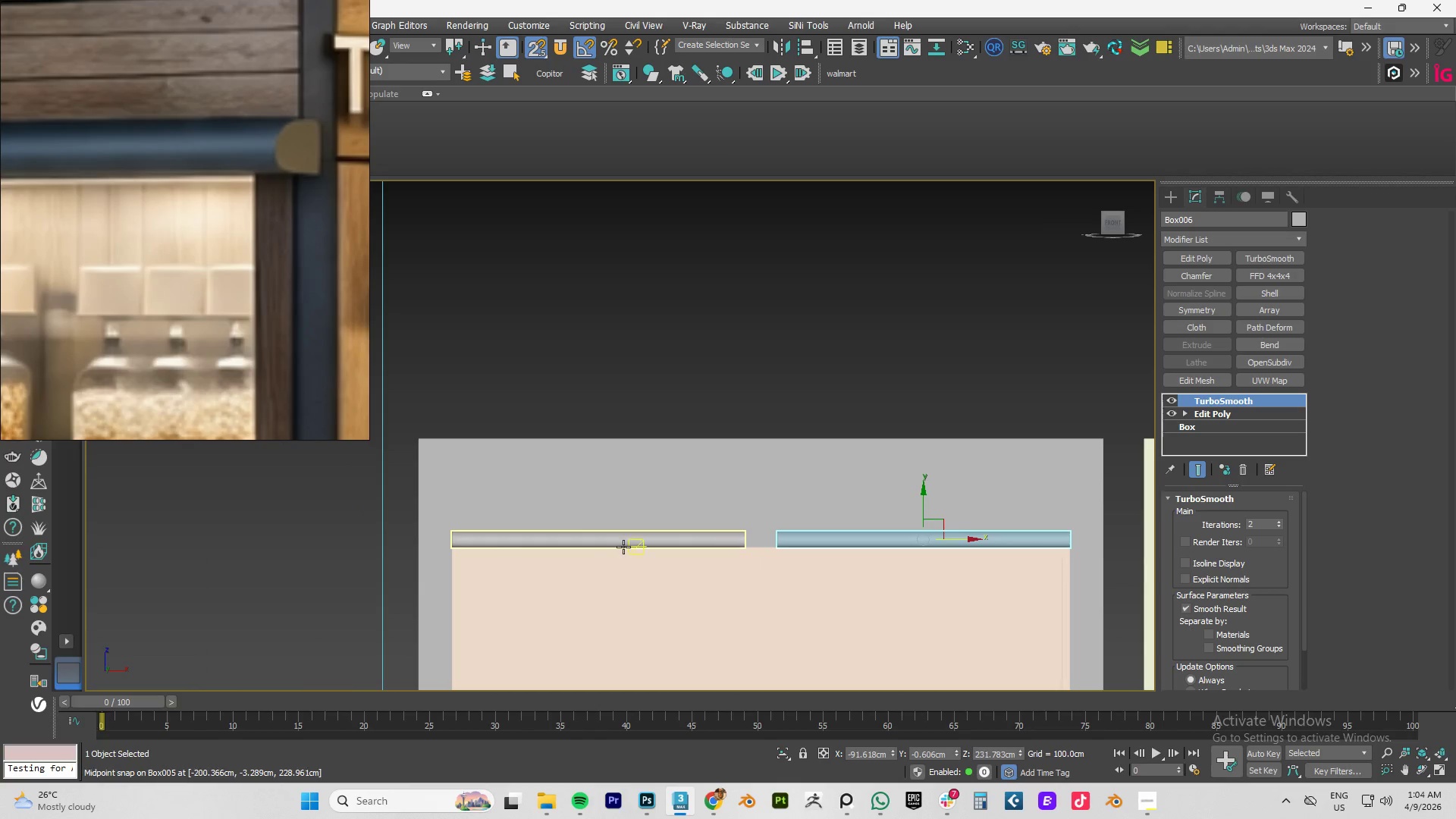 
hold_key(key=AltLeft, duration=1.5)
 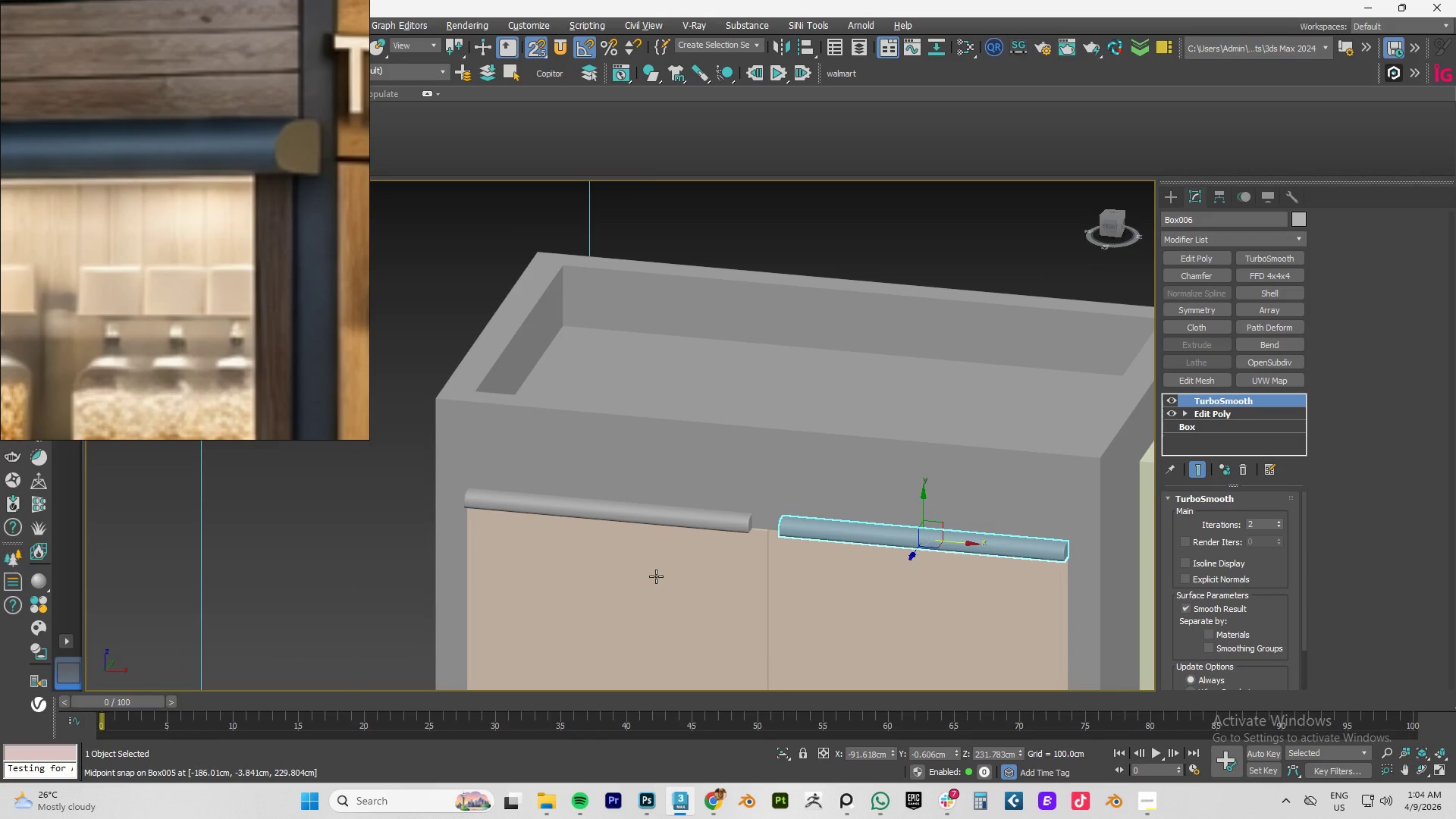 
hold_key(key=AltLeft, duration=0.61)
 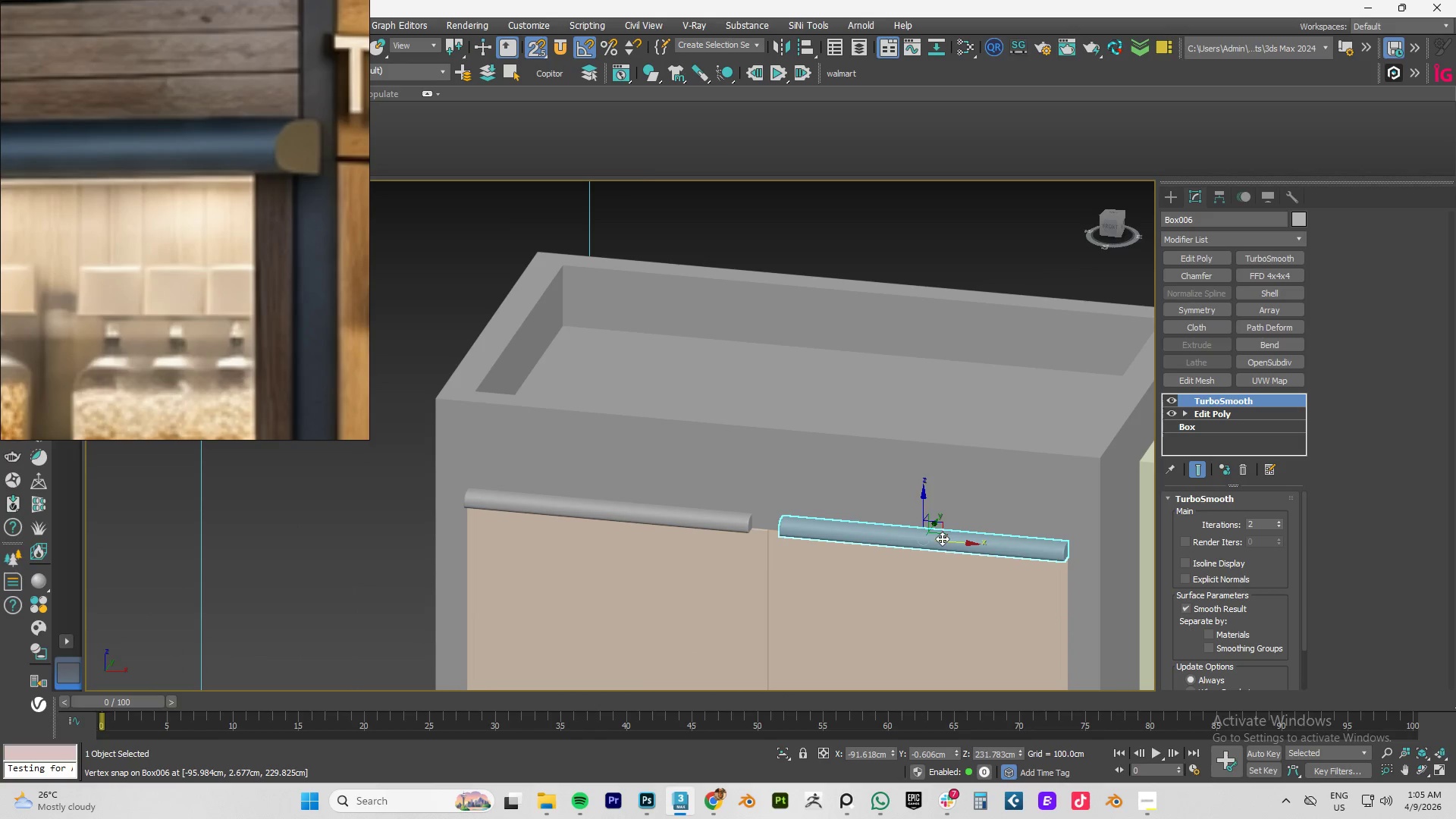 
scroll: coordinate [747, 541], scroll_direction: up, amount: 3.0
 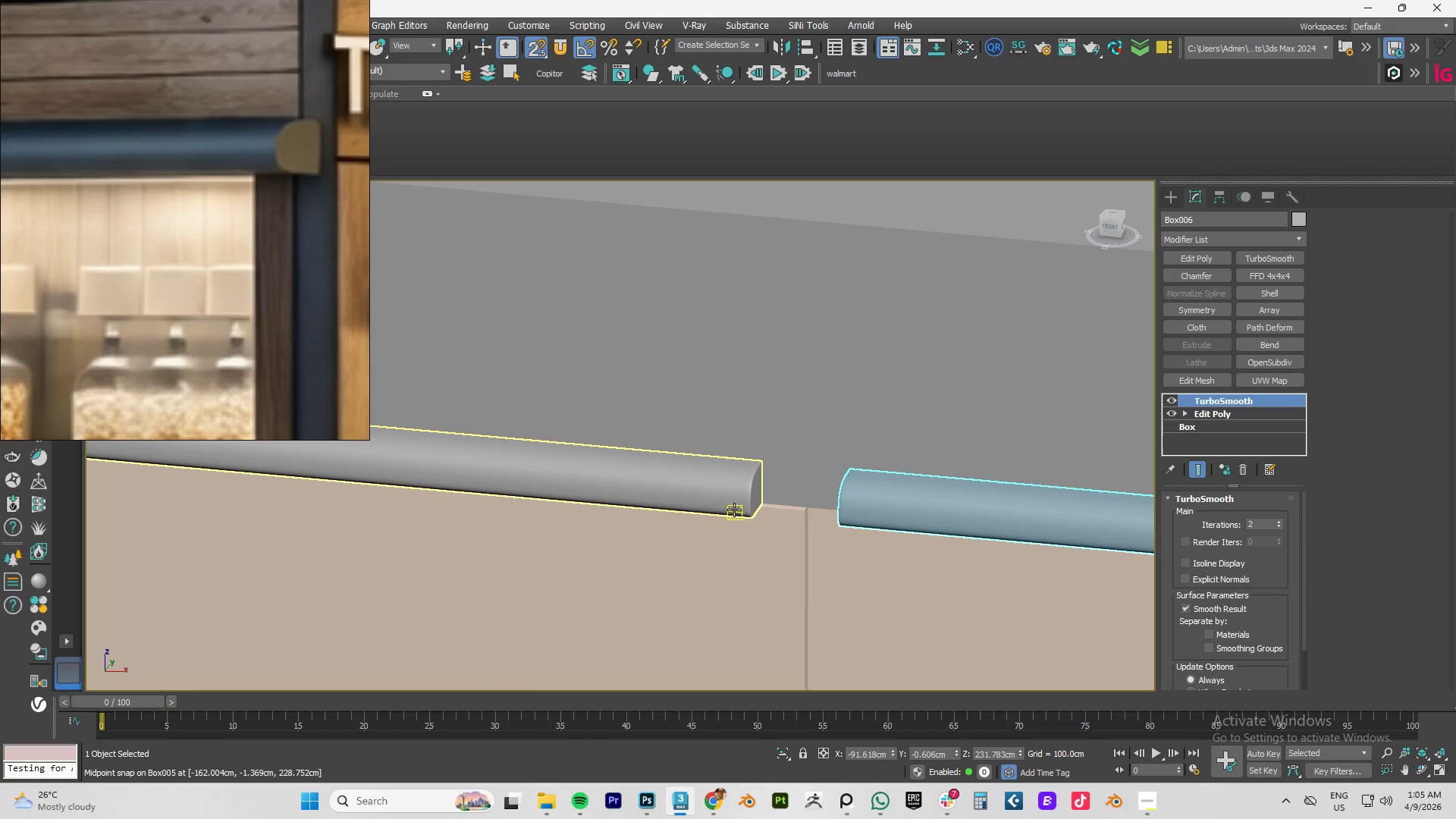 
key(S)
 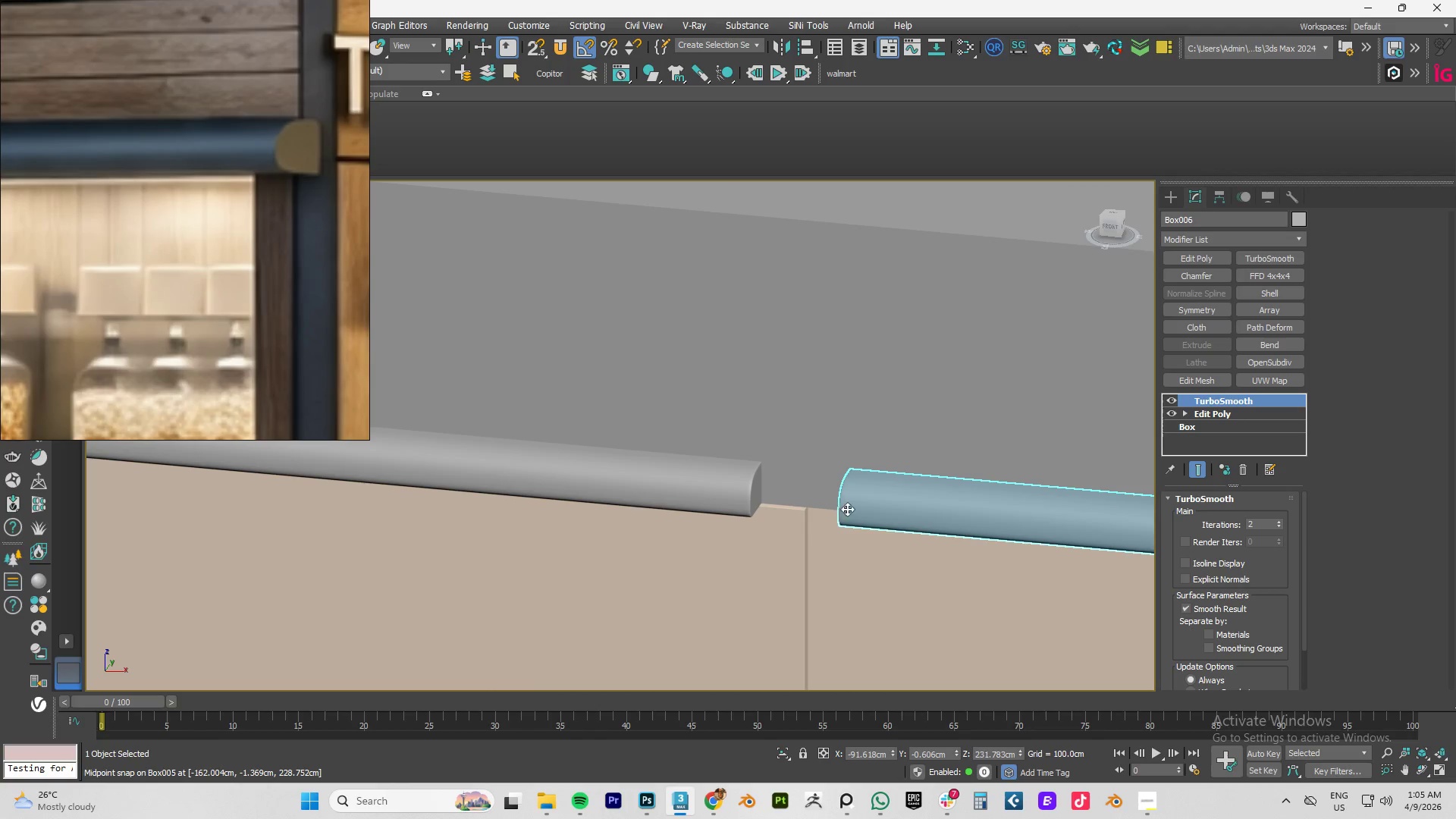 
scroll: coordinate [893, 506], scroll_direction: down, amount: 5.0
 